 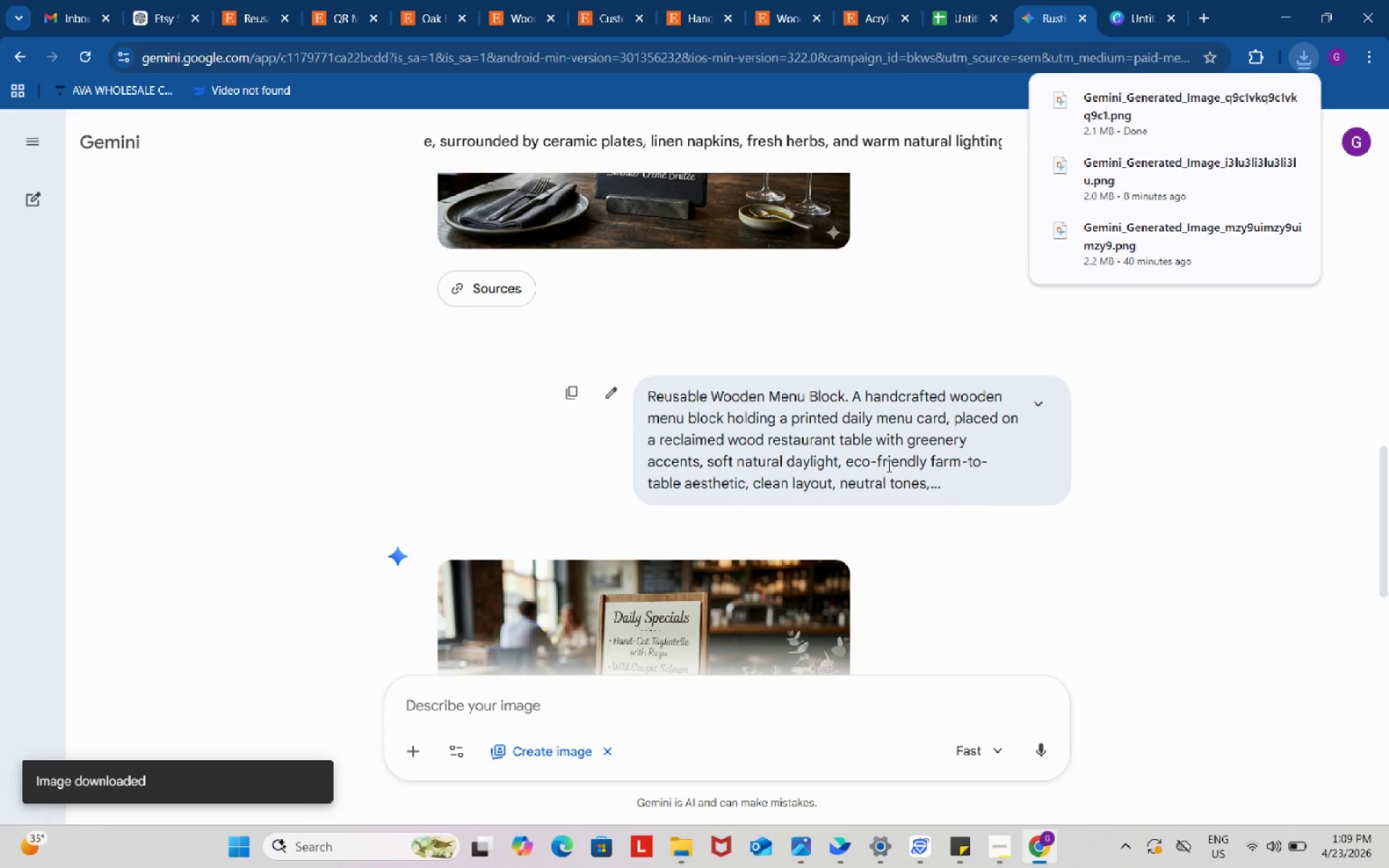 
scroll: coordinate [888, 466], scroll_direction: up, amount: 5.0
 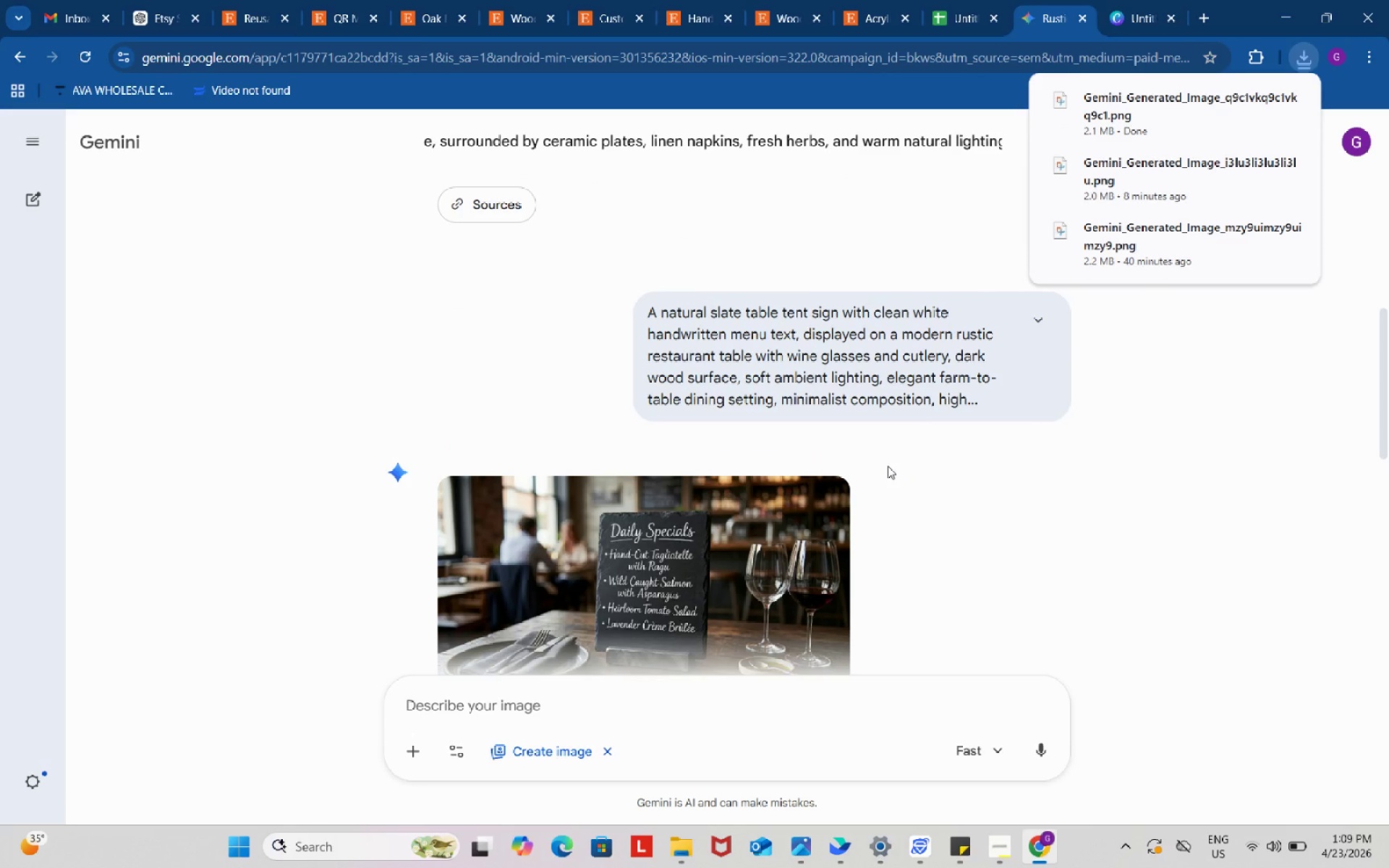 
scroll: coordinate [888, 466], scroll_direction: down, amount: 4.0
 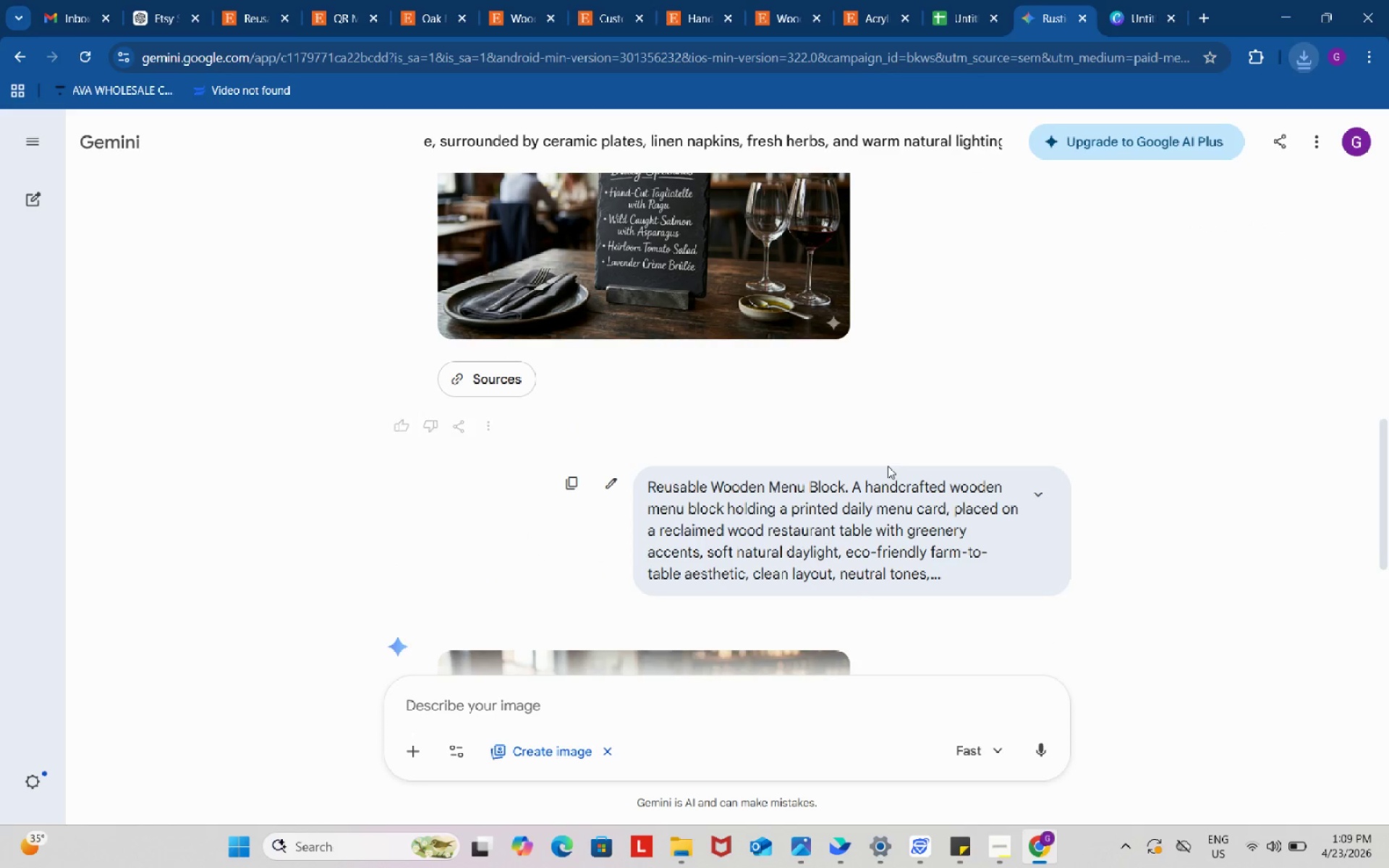 
scroll: coordinate [888, 466], scroll_direction: up, amount: 1.0
 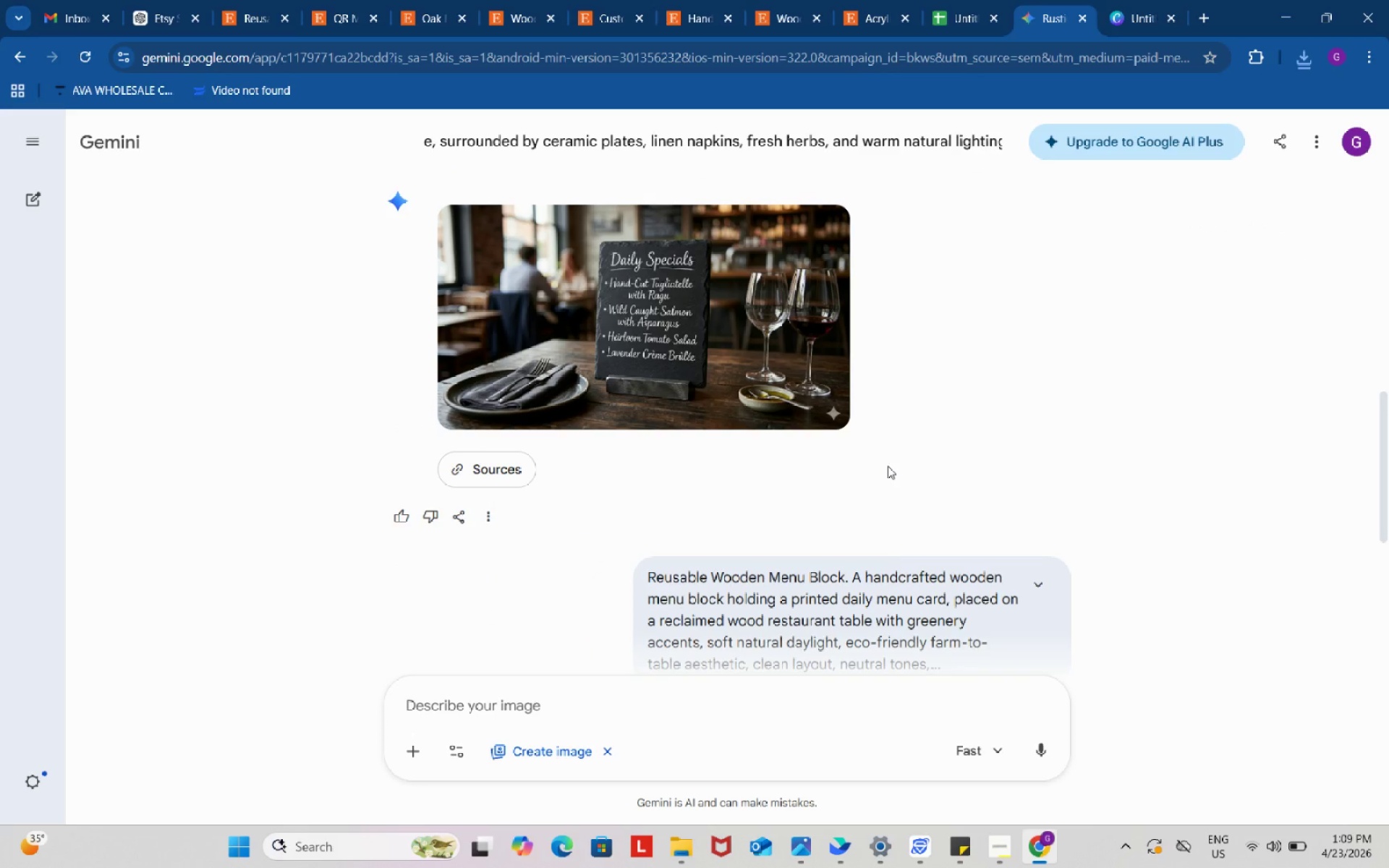 
scroll: coordinate [888, 467], scroll_direction: down, amount: 5.0
 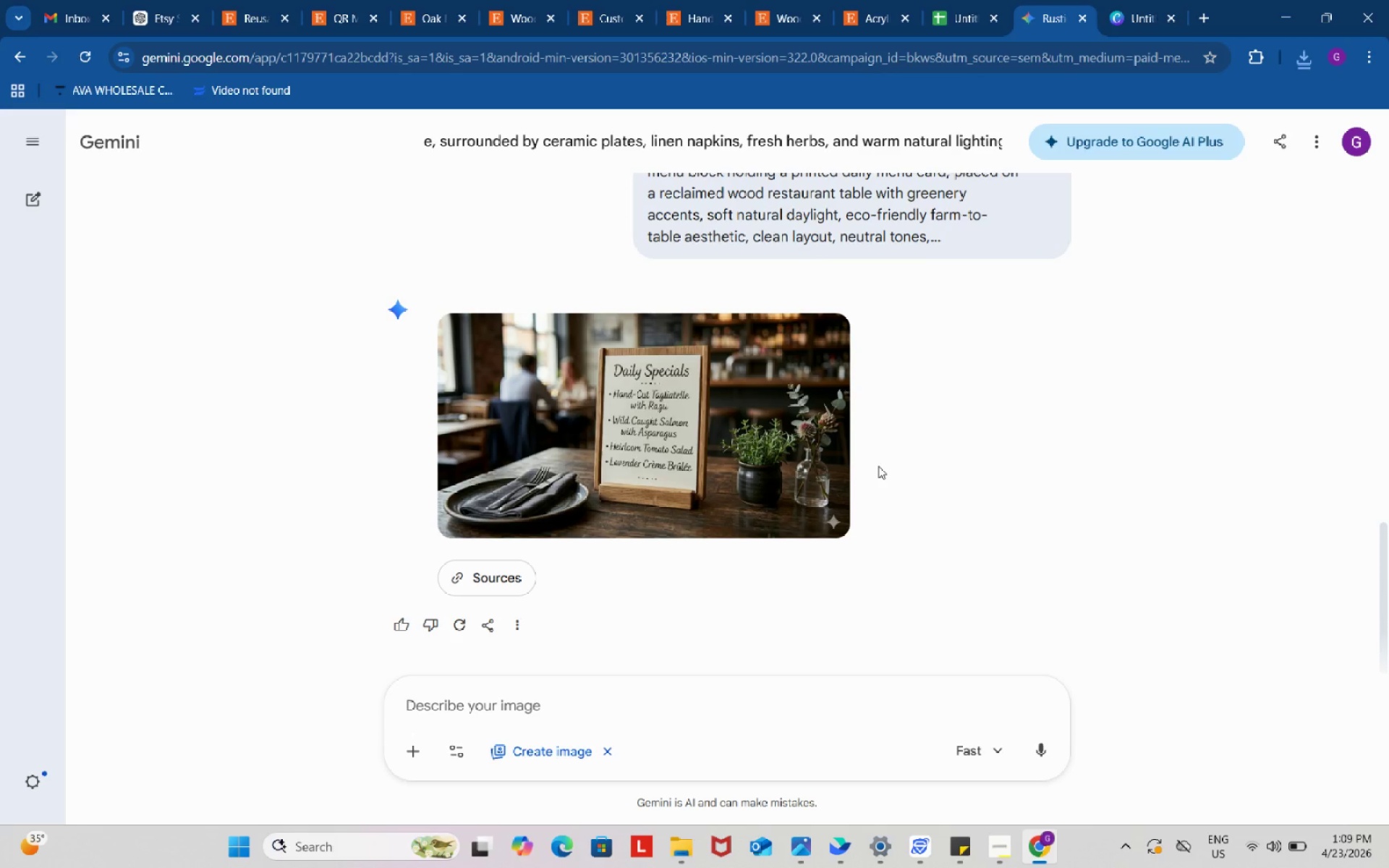 
scroll: coordinate [875, 466], scroll_direction: up, amount: 10.0
 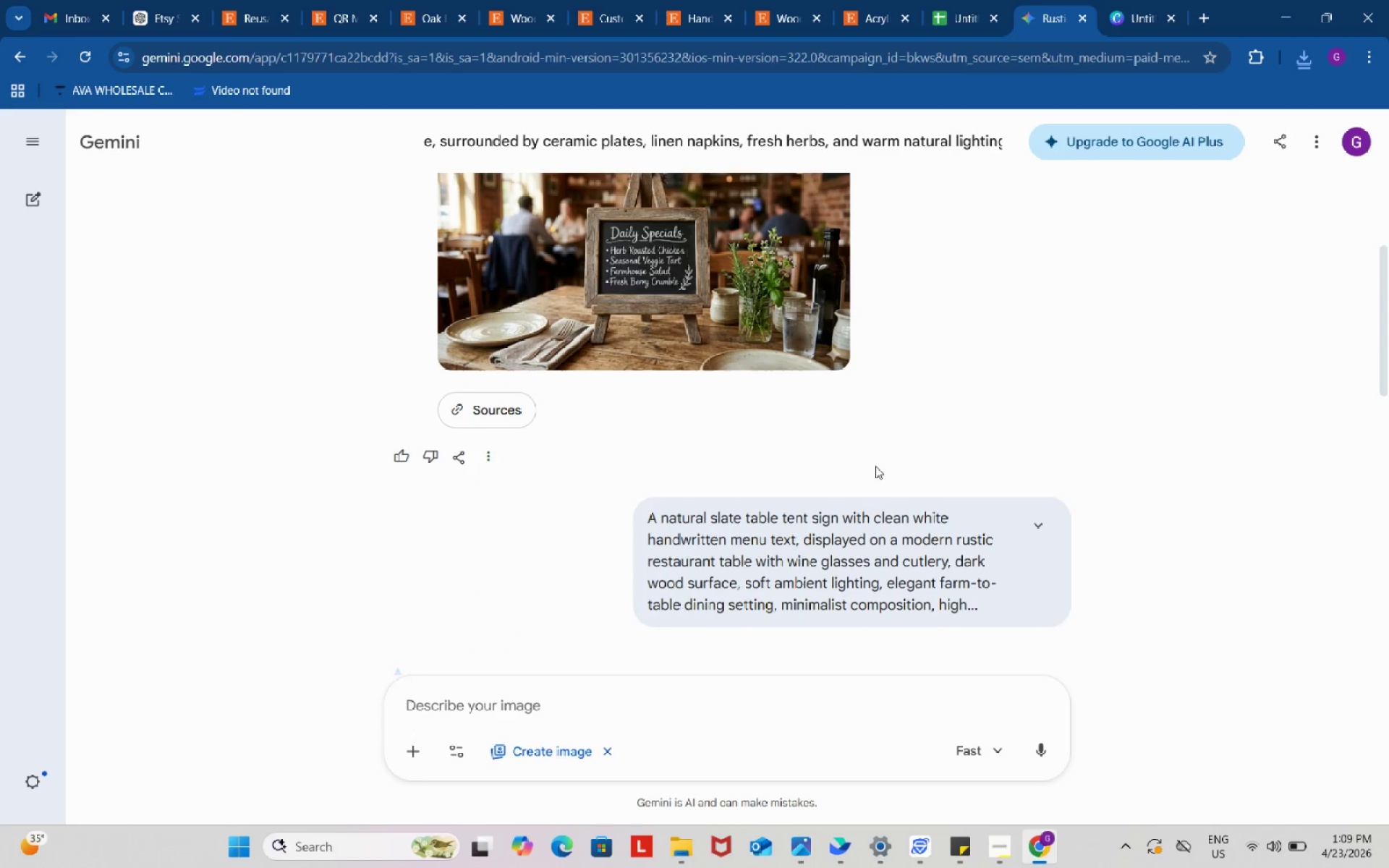 
scroll: coordinate [874, 466], scroll_direction: down, amount: 11.0
 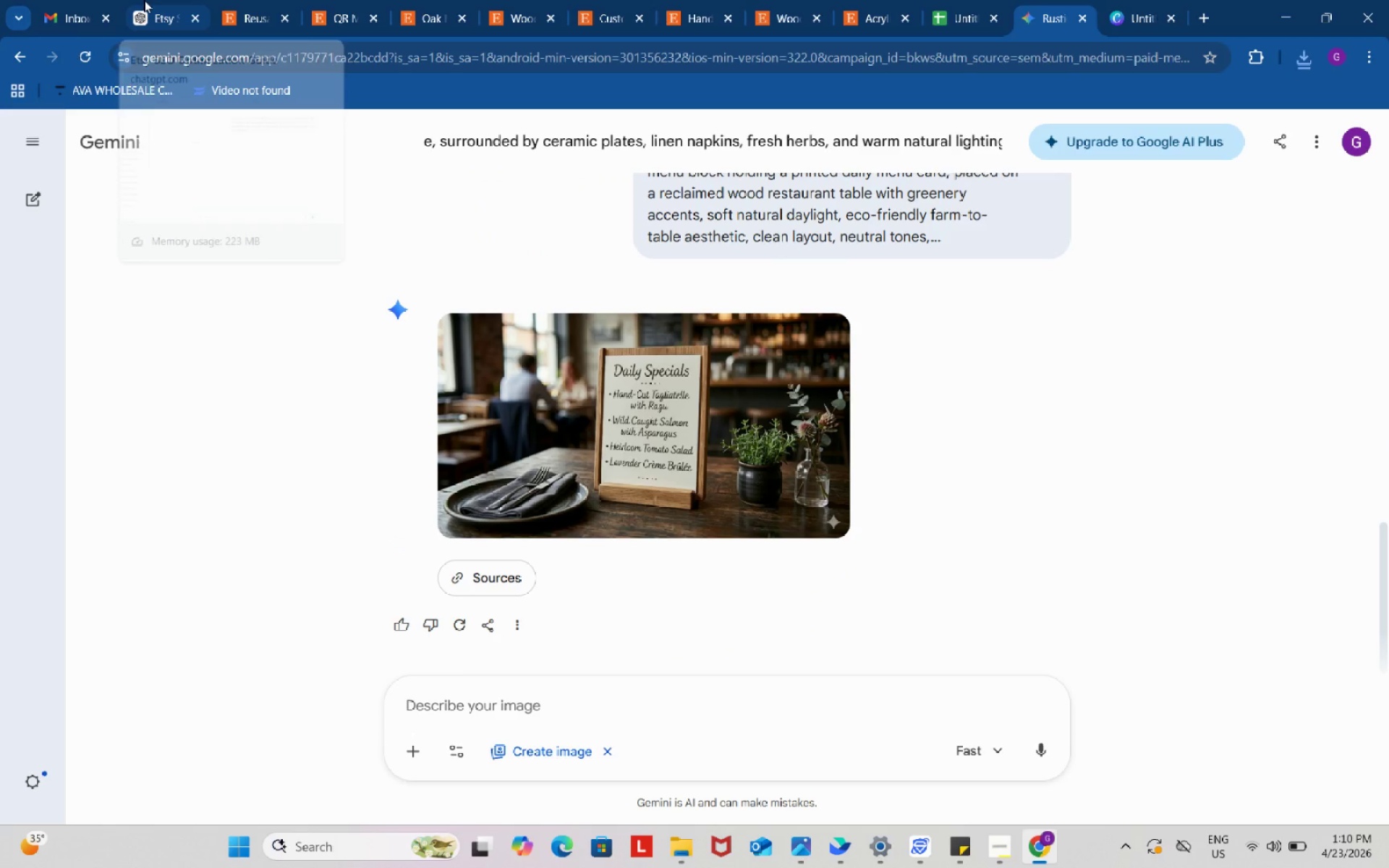 
left_click([144, 0])
 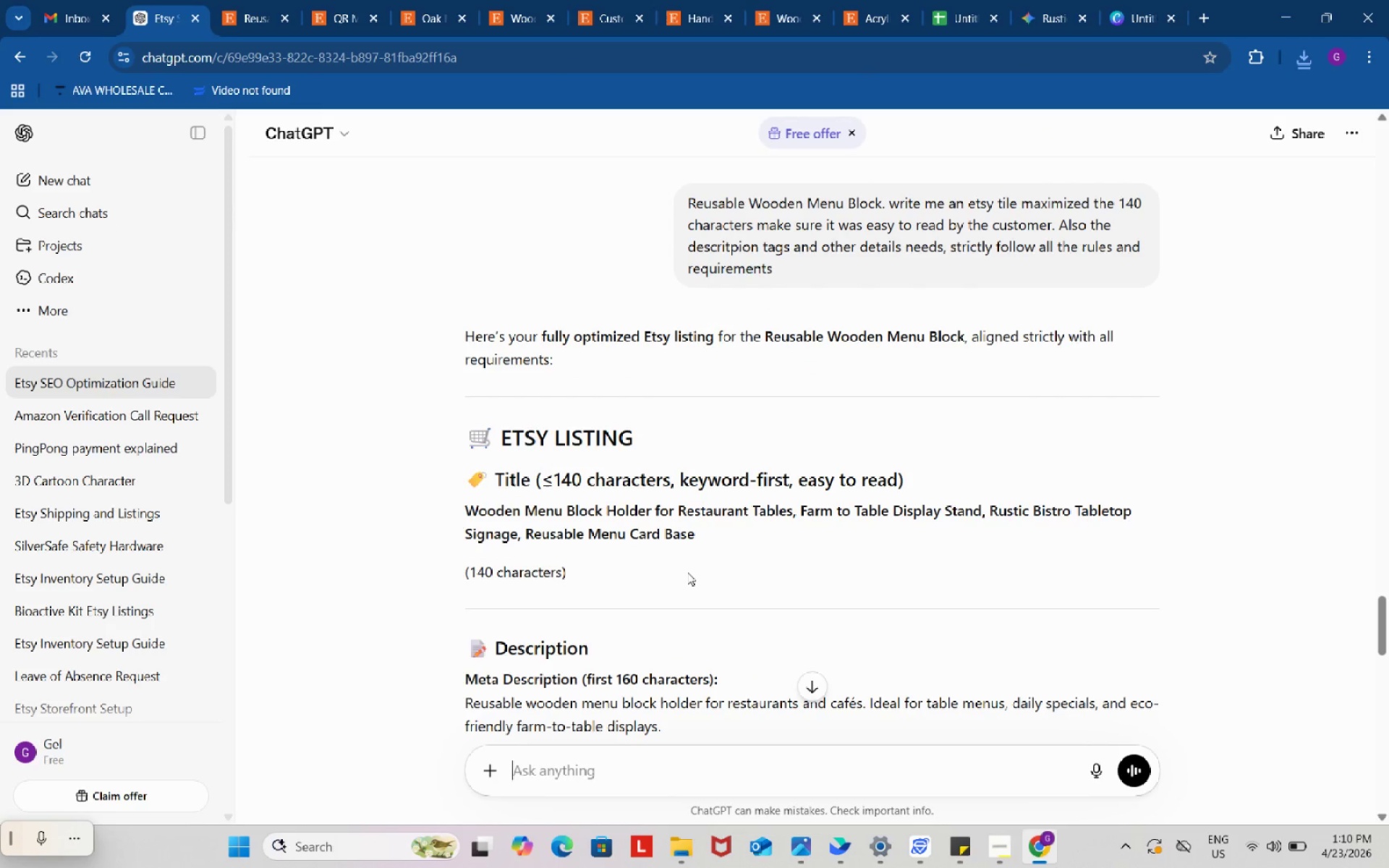 
scroll: coordinate [687, 569], scroll_direction: down, amount: 2.0
 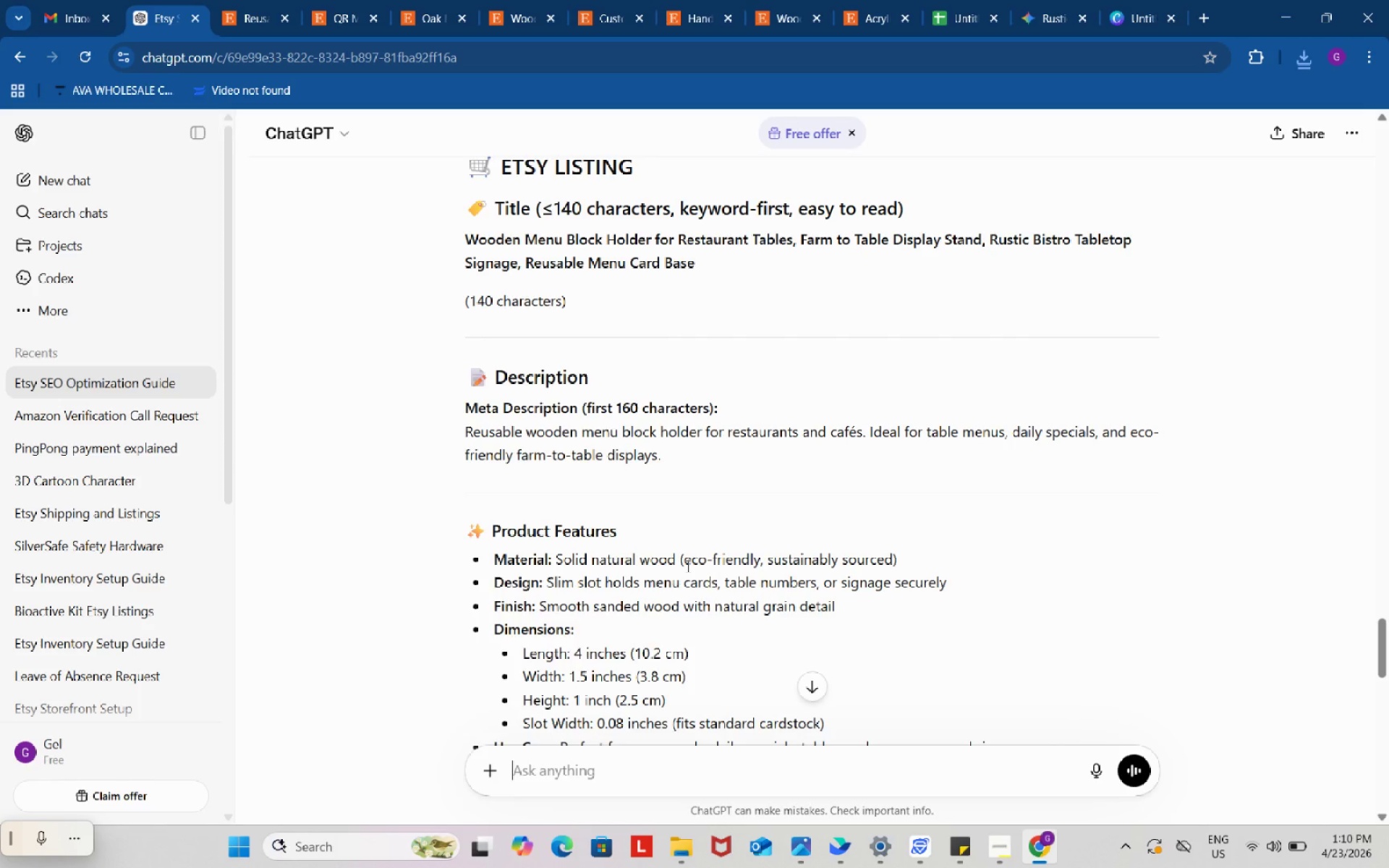 
wait(5.52)
 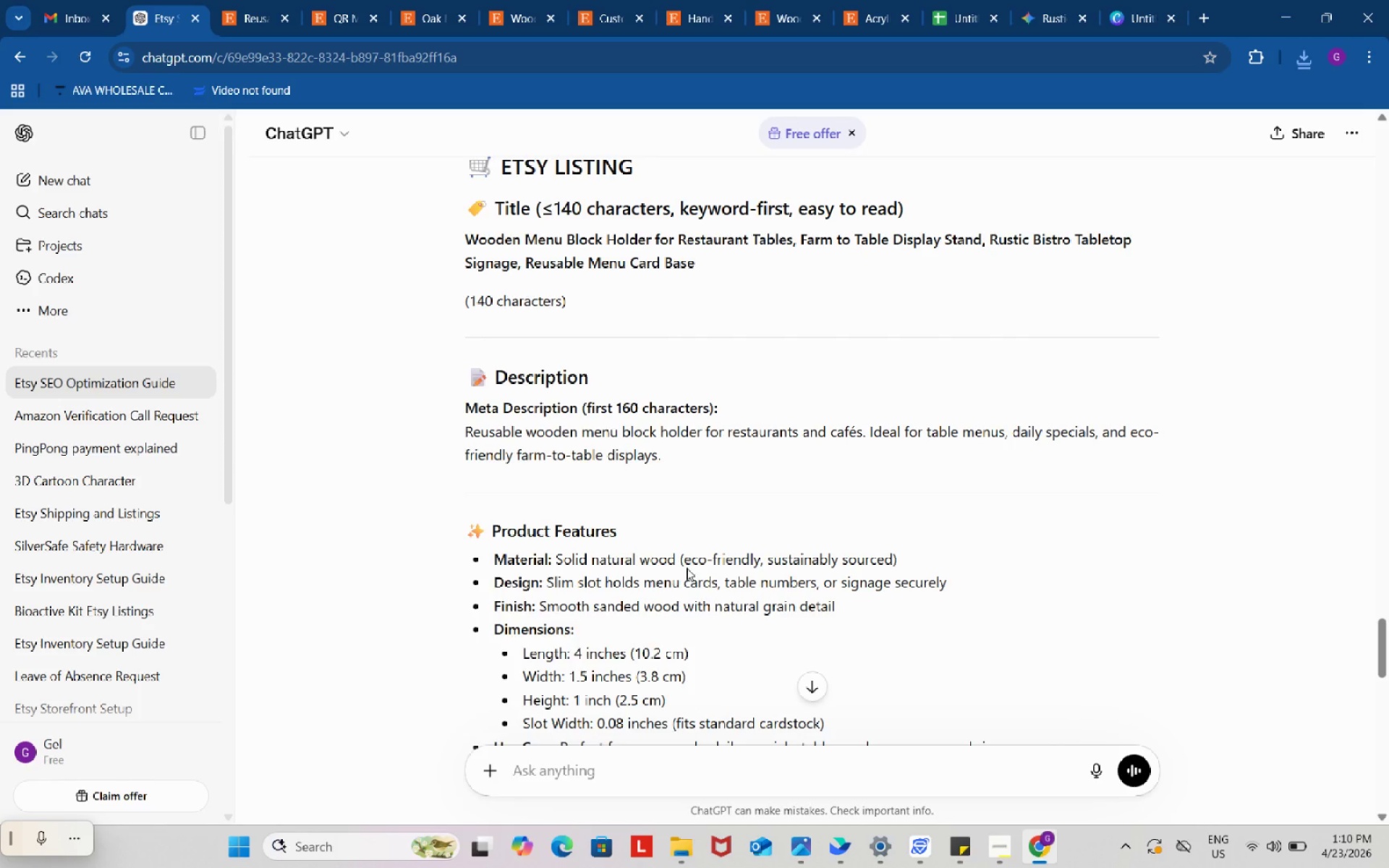 
scroll: coordinate [687, 563], scroll_direction: down, amount: 4.0
 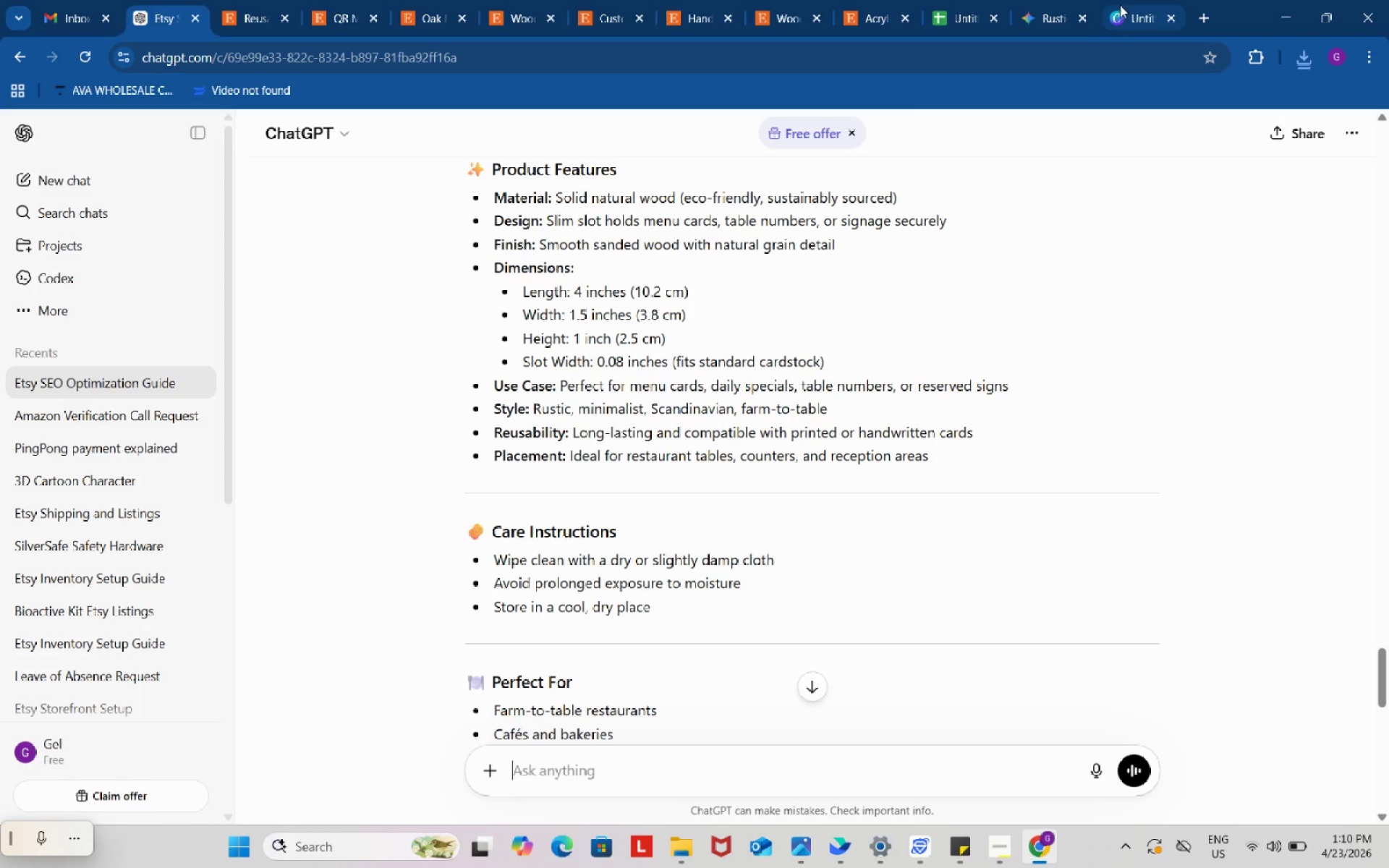 
left_click([1125, 3])
 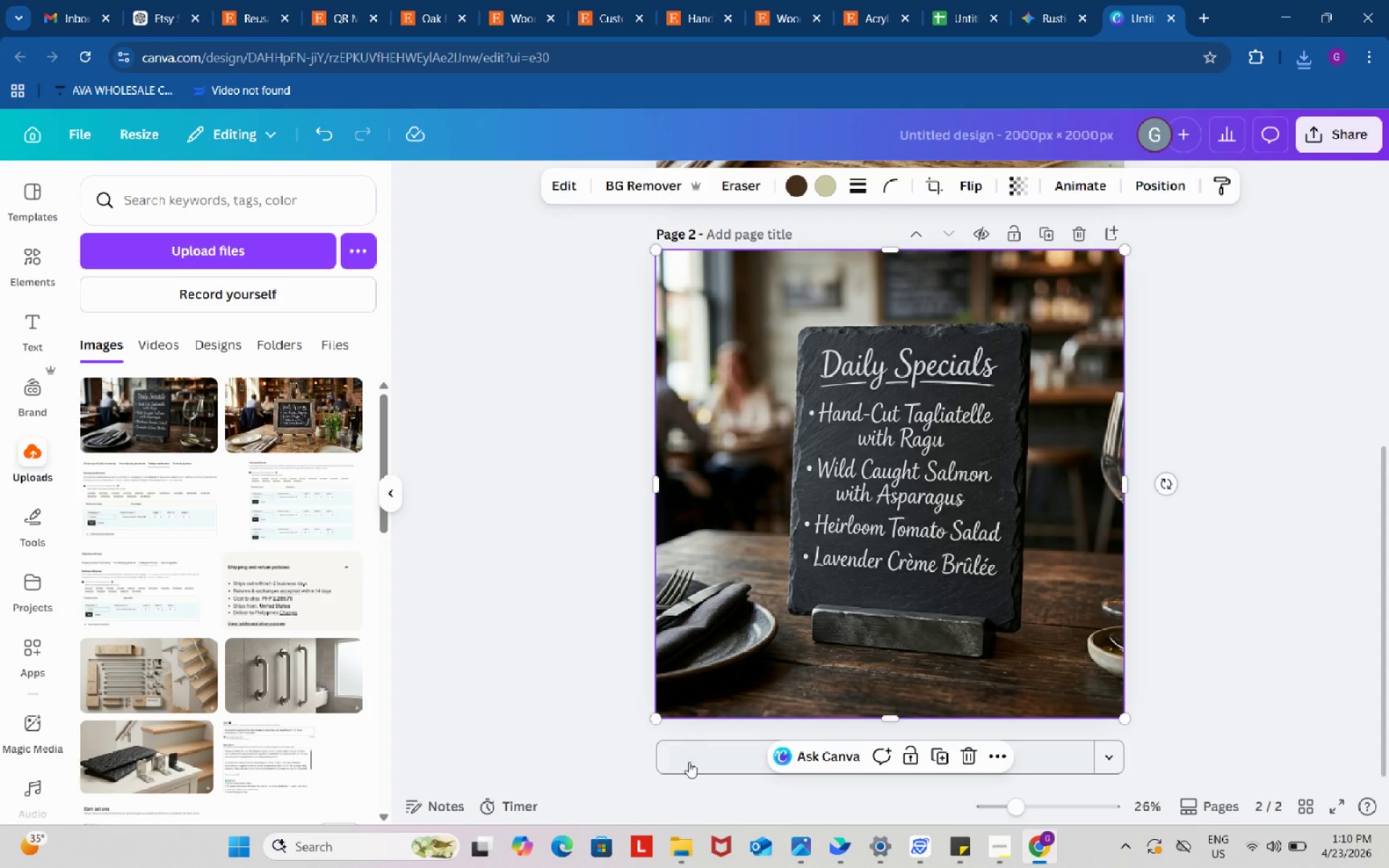 
left_click([689, 752])
 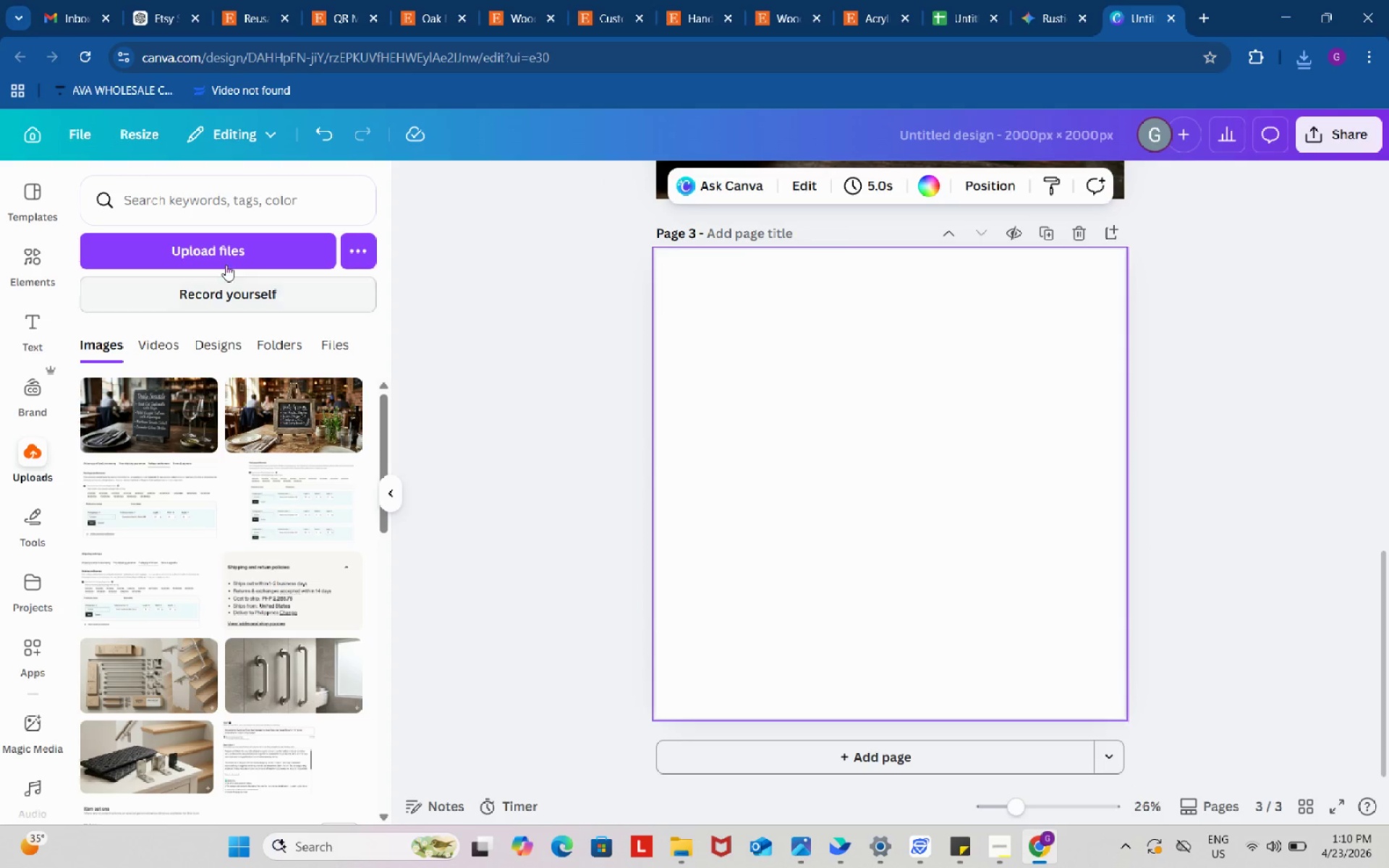 
left_click([232, 247])
 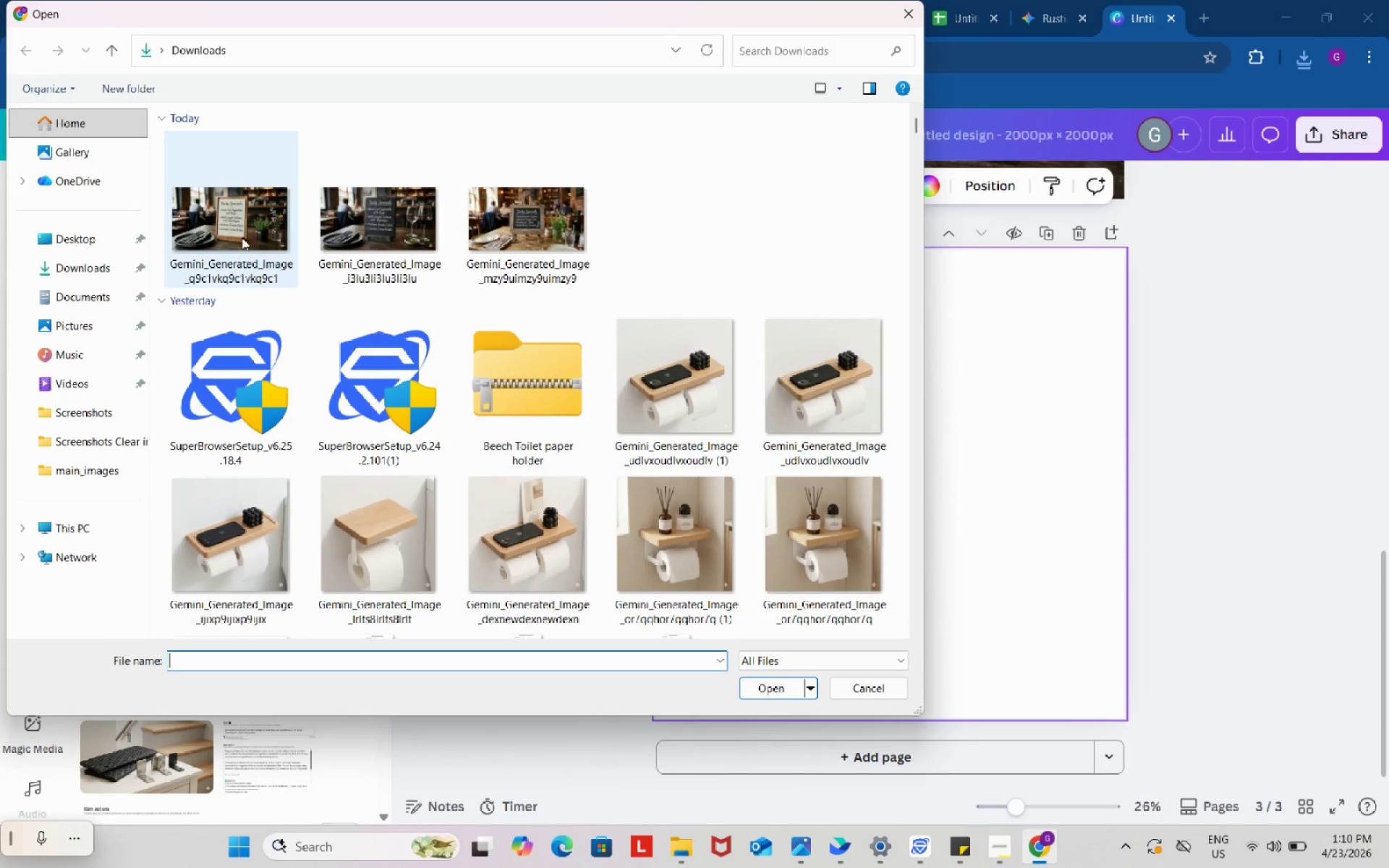 
left_click([263, 224])
 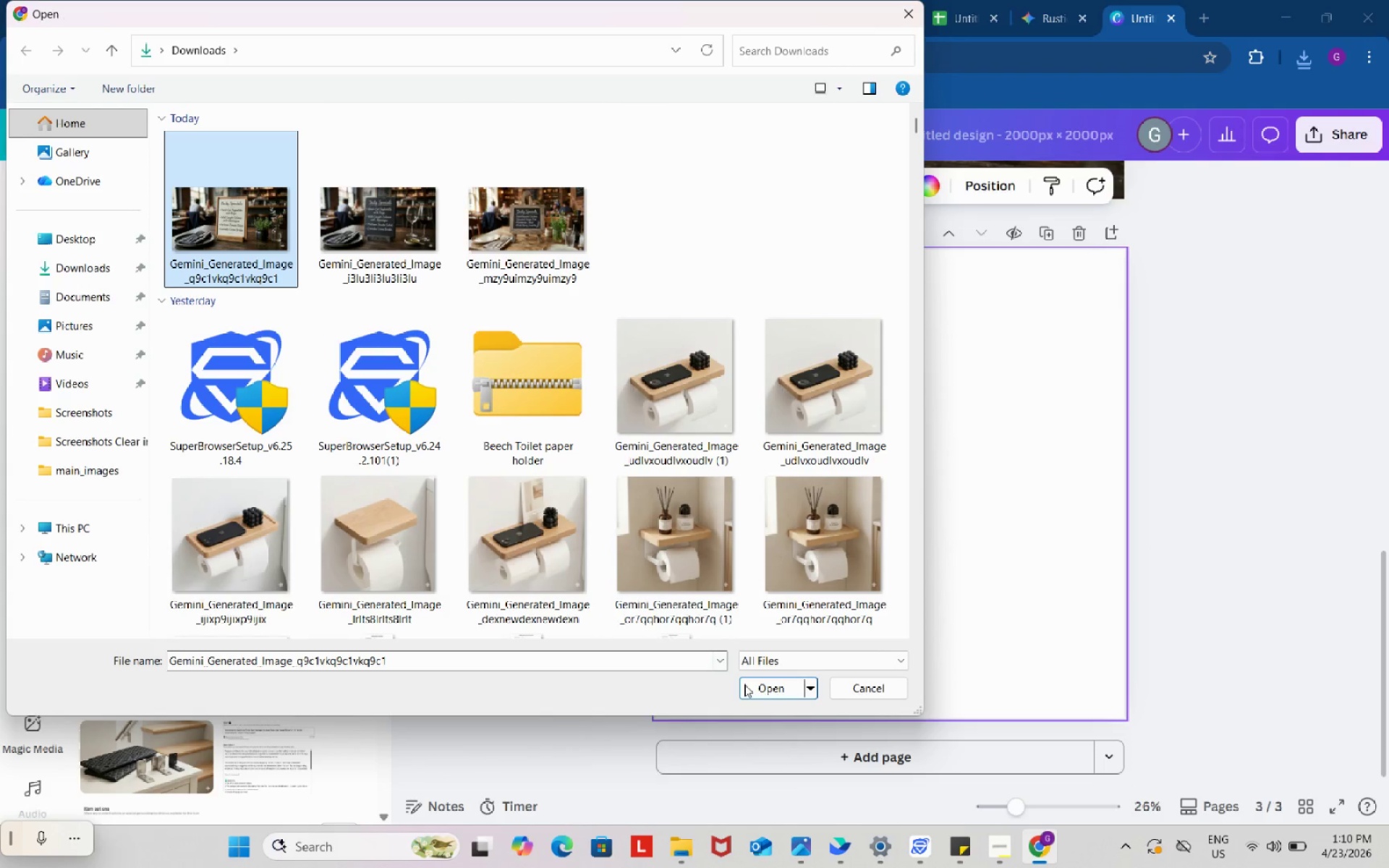 
left_click([749, 684])
 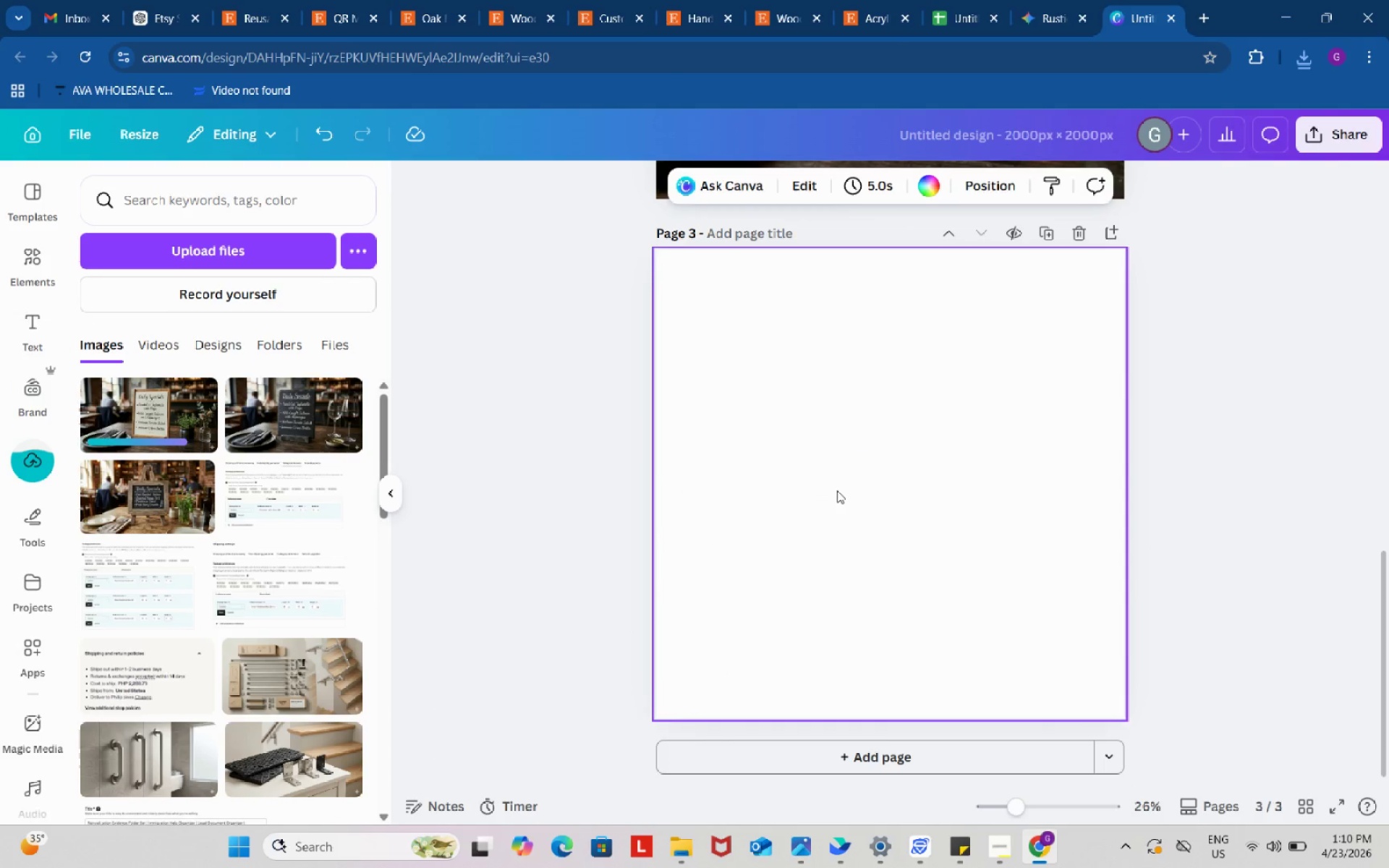 
left_click([136, 414])
 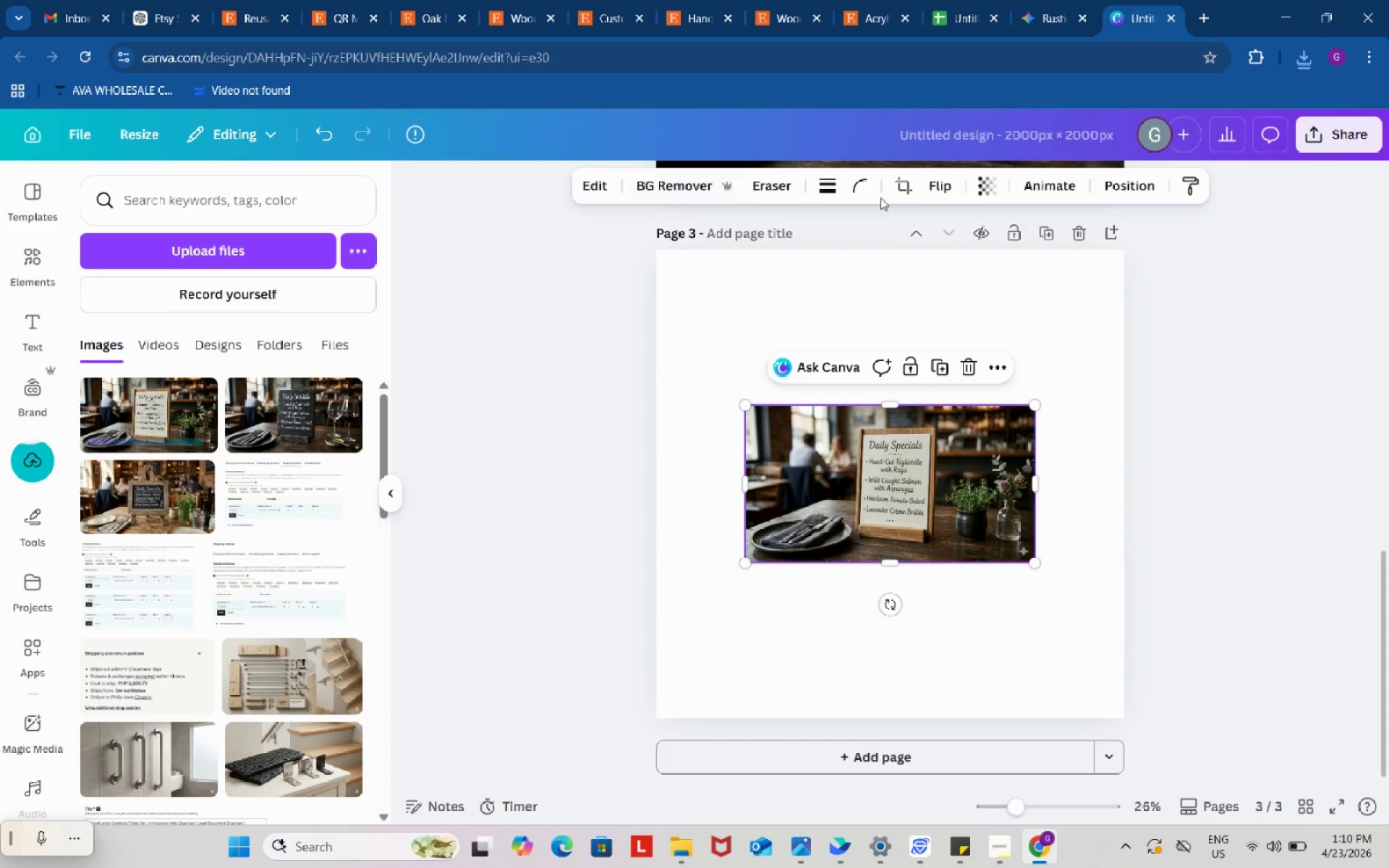 
left_click([893, 184])
 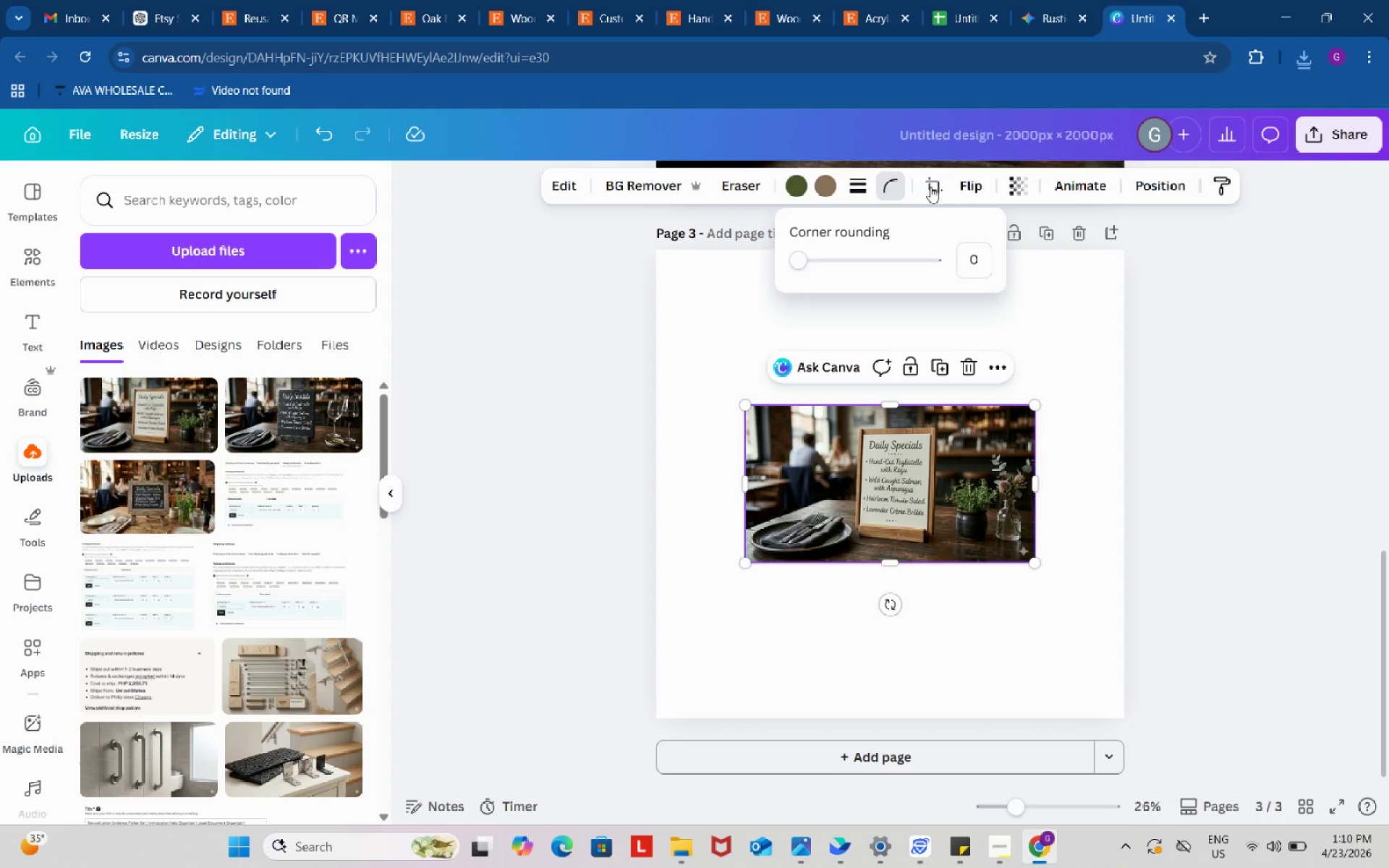 
left_click([940, 187])
 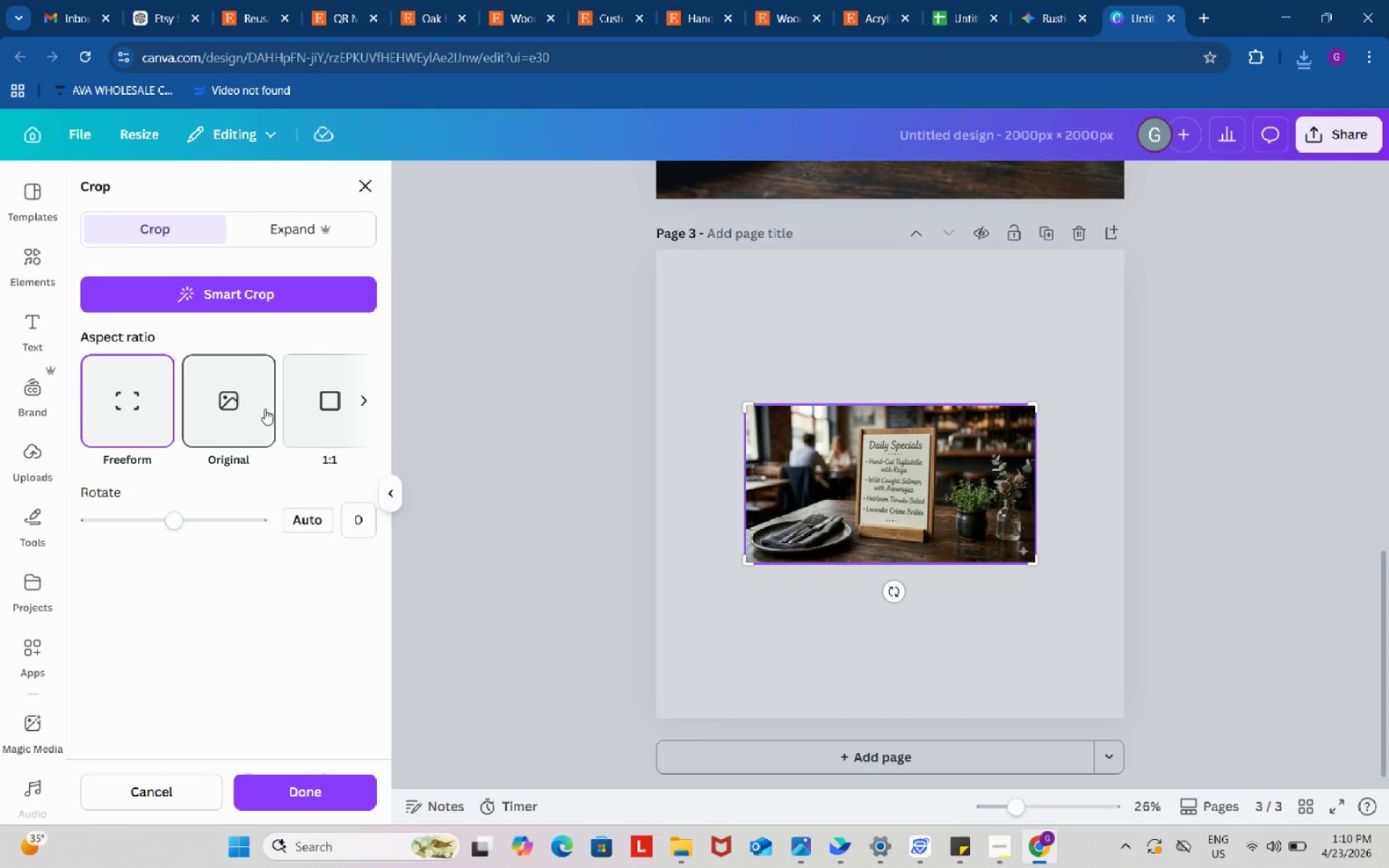 
left_click([311, 412])
 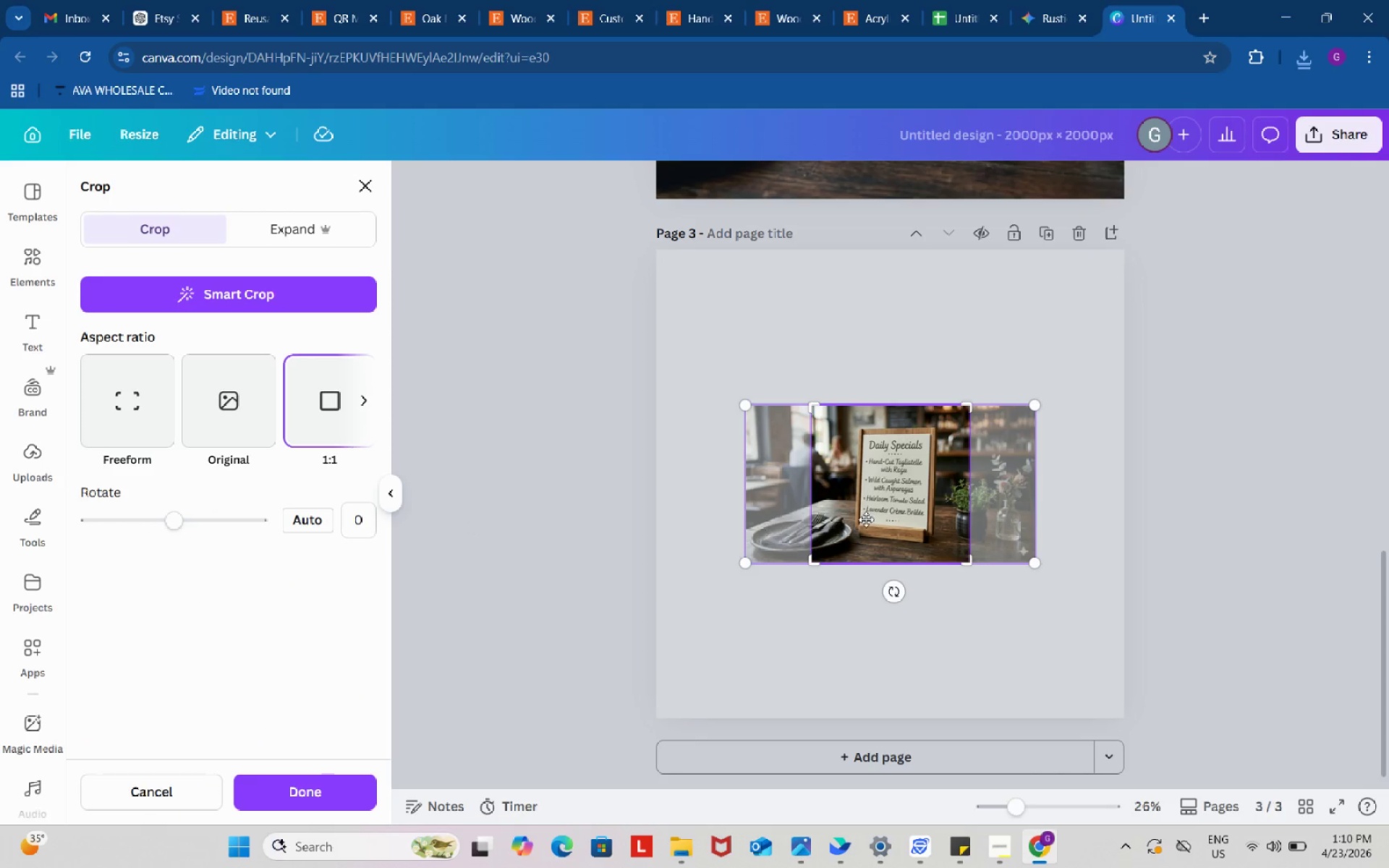 
left_click_drag(start_coordinate=[865, 515], to_coordinate=[853, 515])
 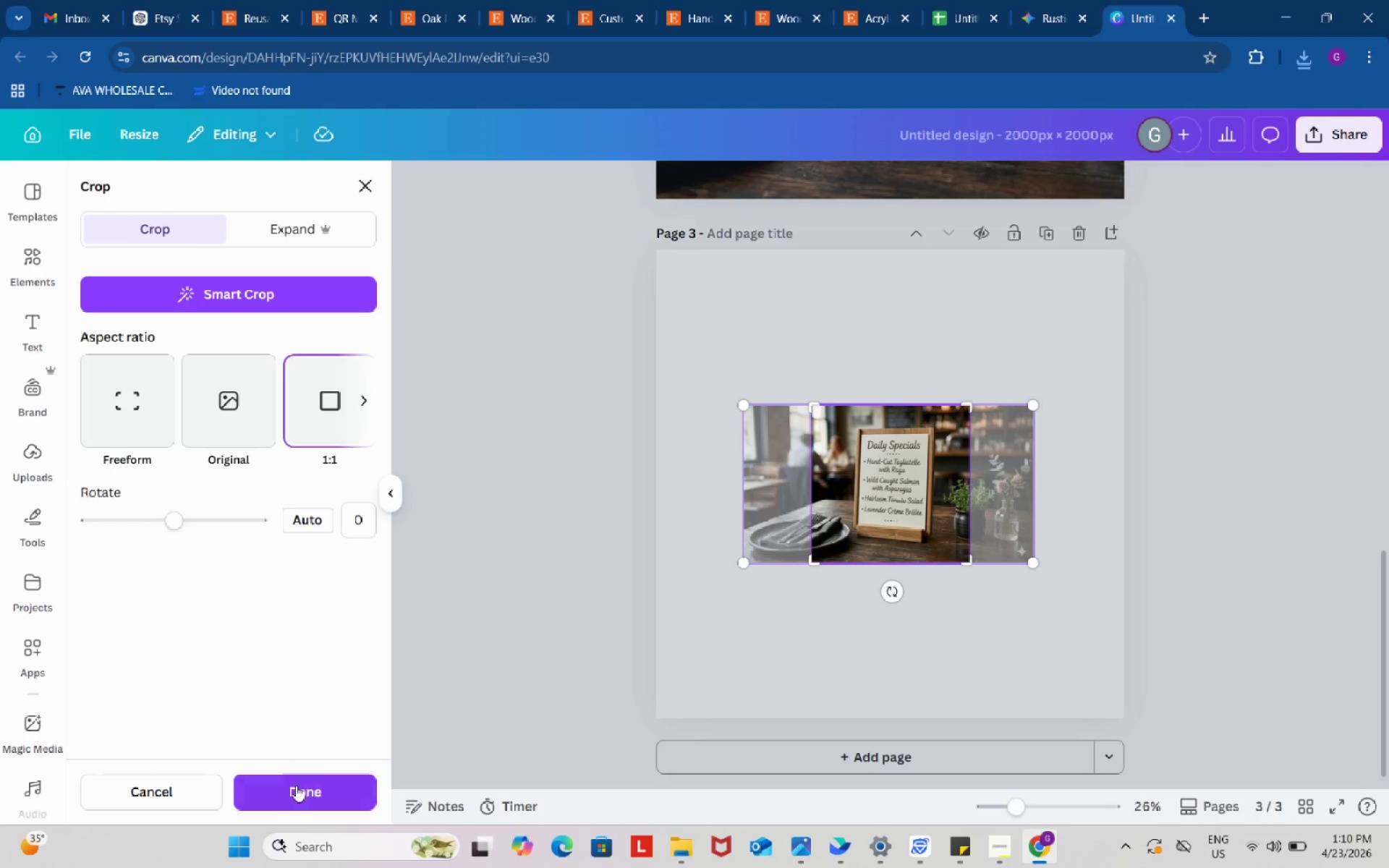 
left_click([296, 786])
 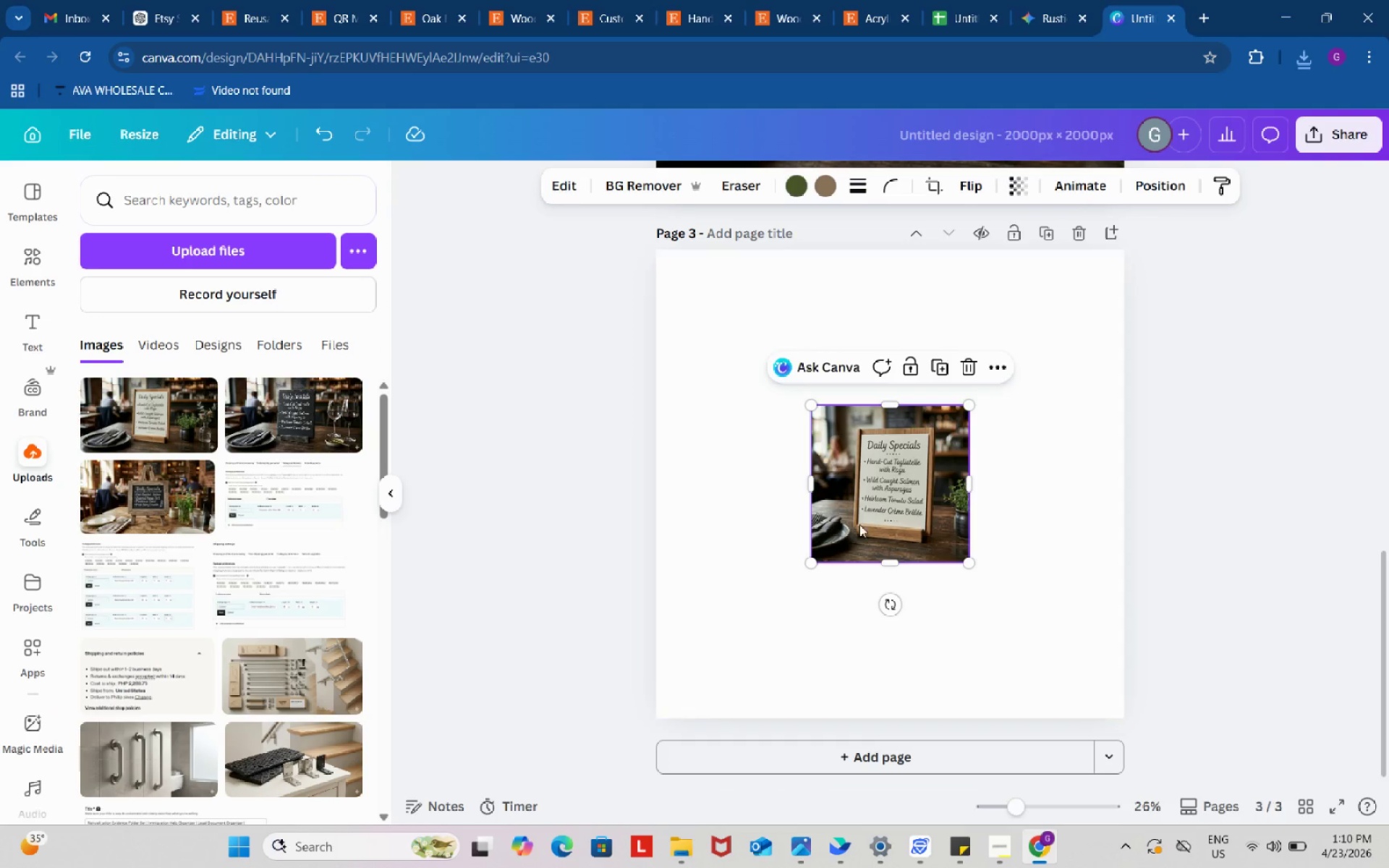 
left_click_drag(start_coordinate=[884, 509], to_coordinate=[729, 352])
 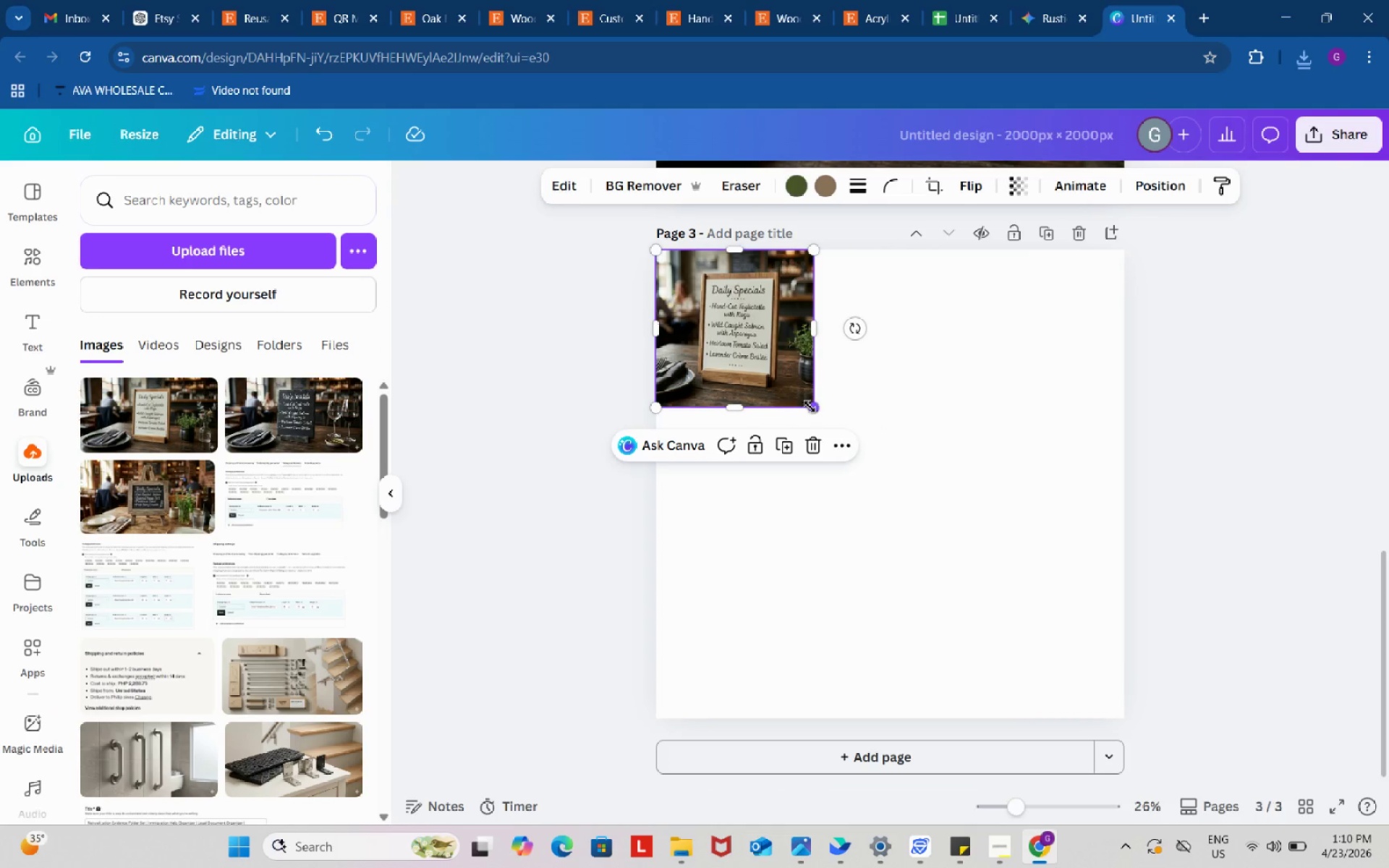 
left_click_drag(start_coordinate=[810, 407], to_coordinate=[1088, 747])
 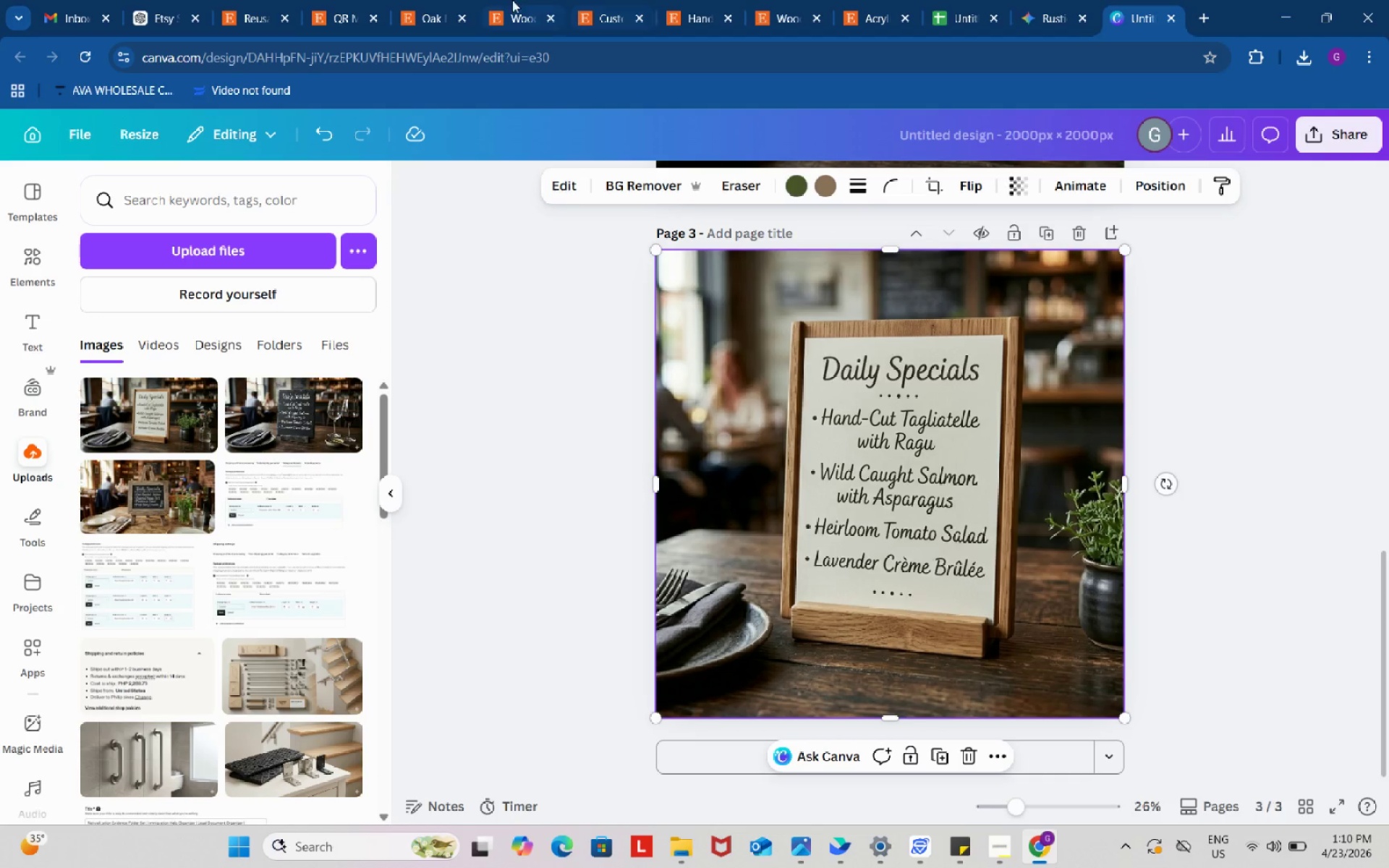 
left_click([507, 0])
 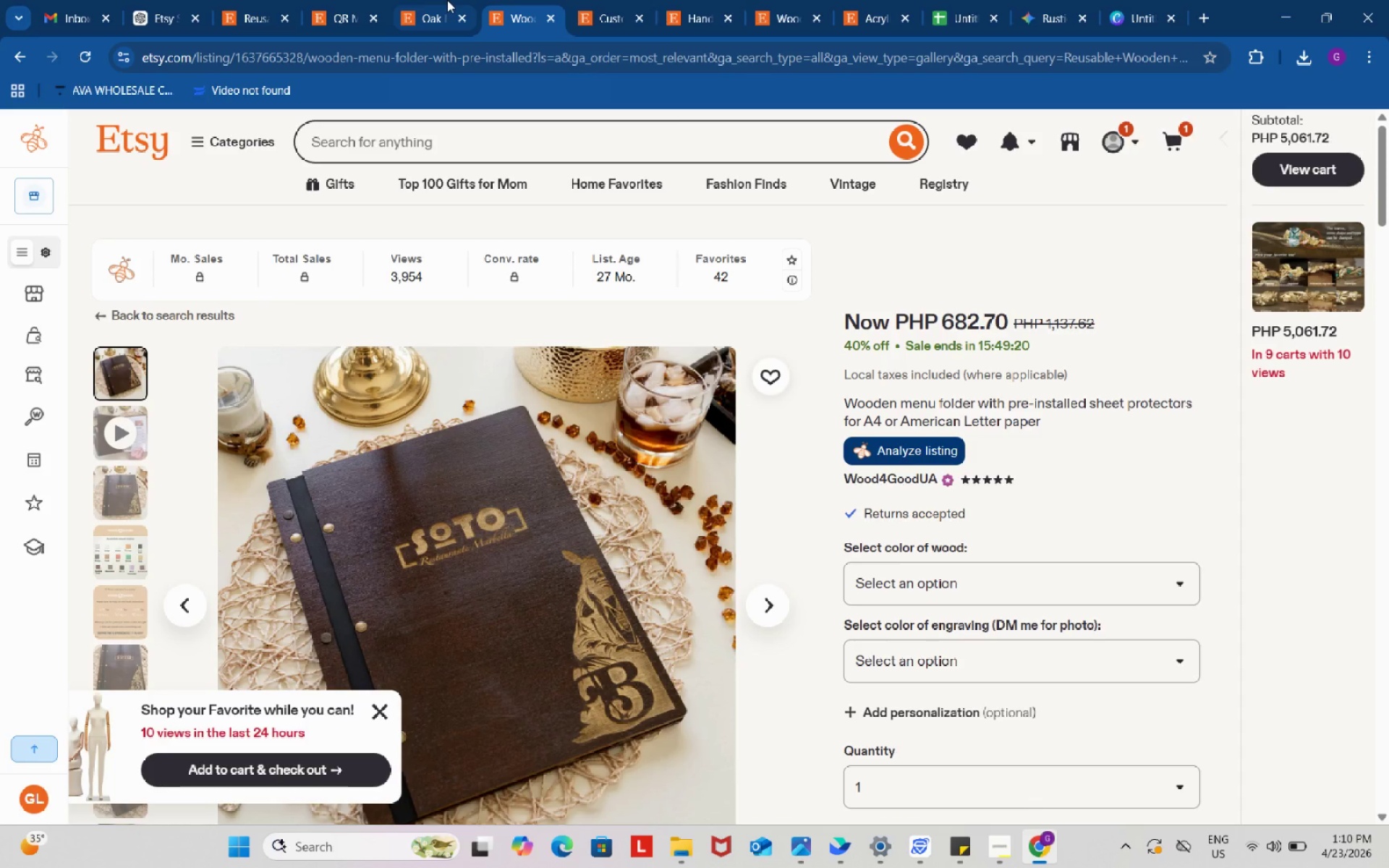 
left_click([445, 0])
 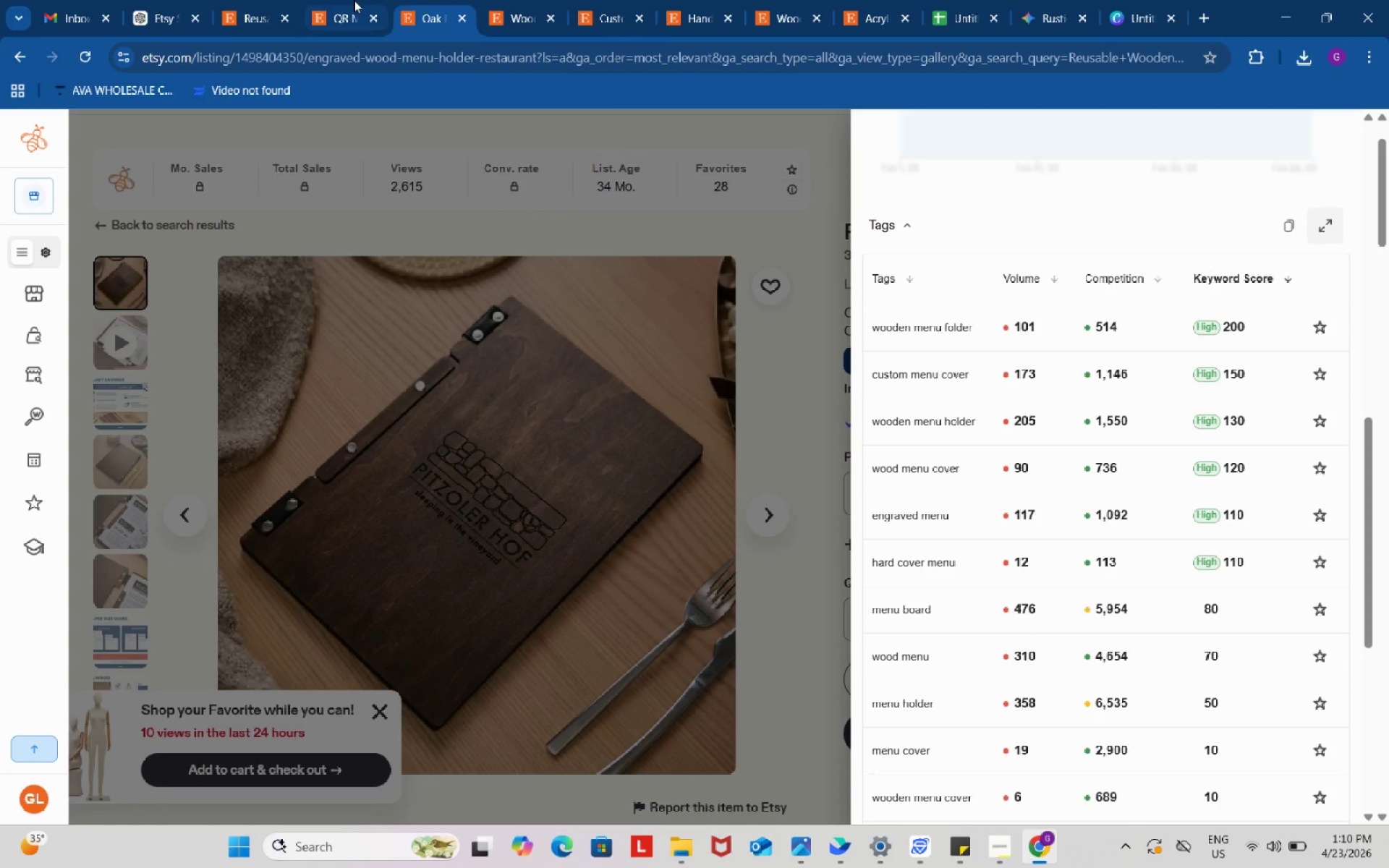 
left_click([354, 0])
 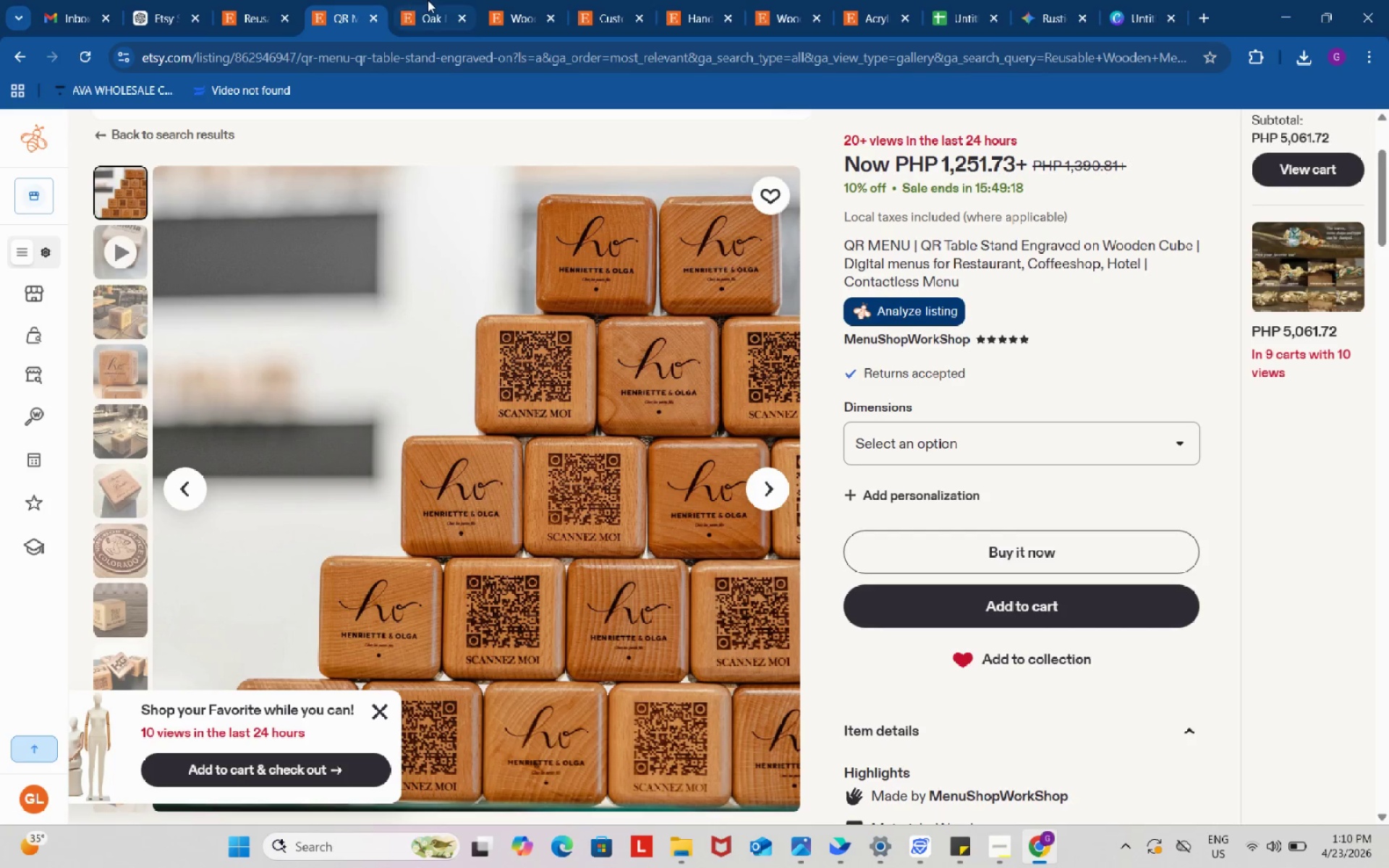 
left_click([428, 0])
 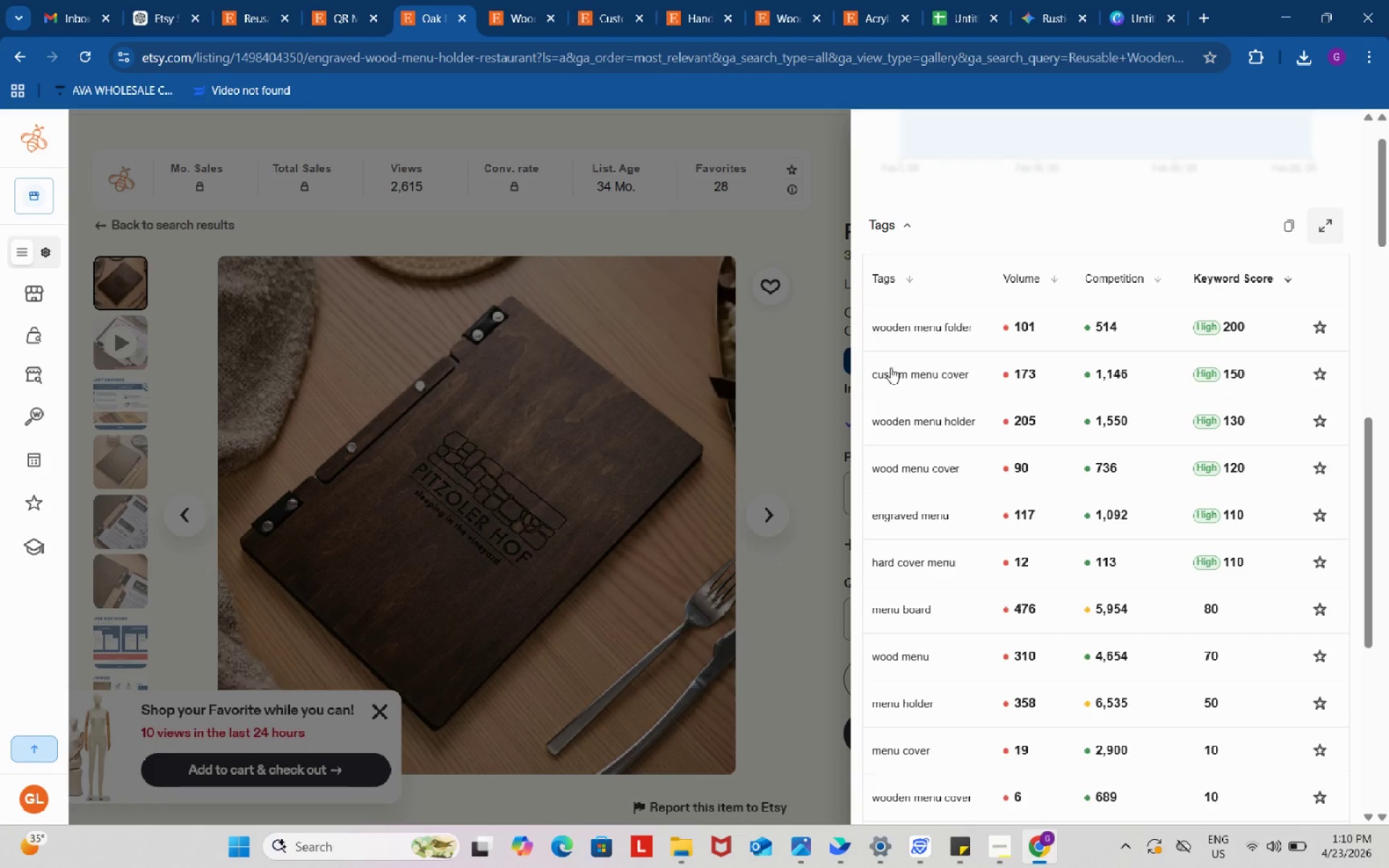 
scroll: coordinate [956, 445], scroll_direction: none, amount: 0.0
 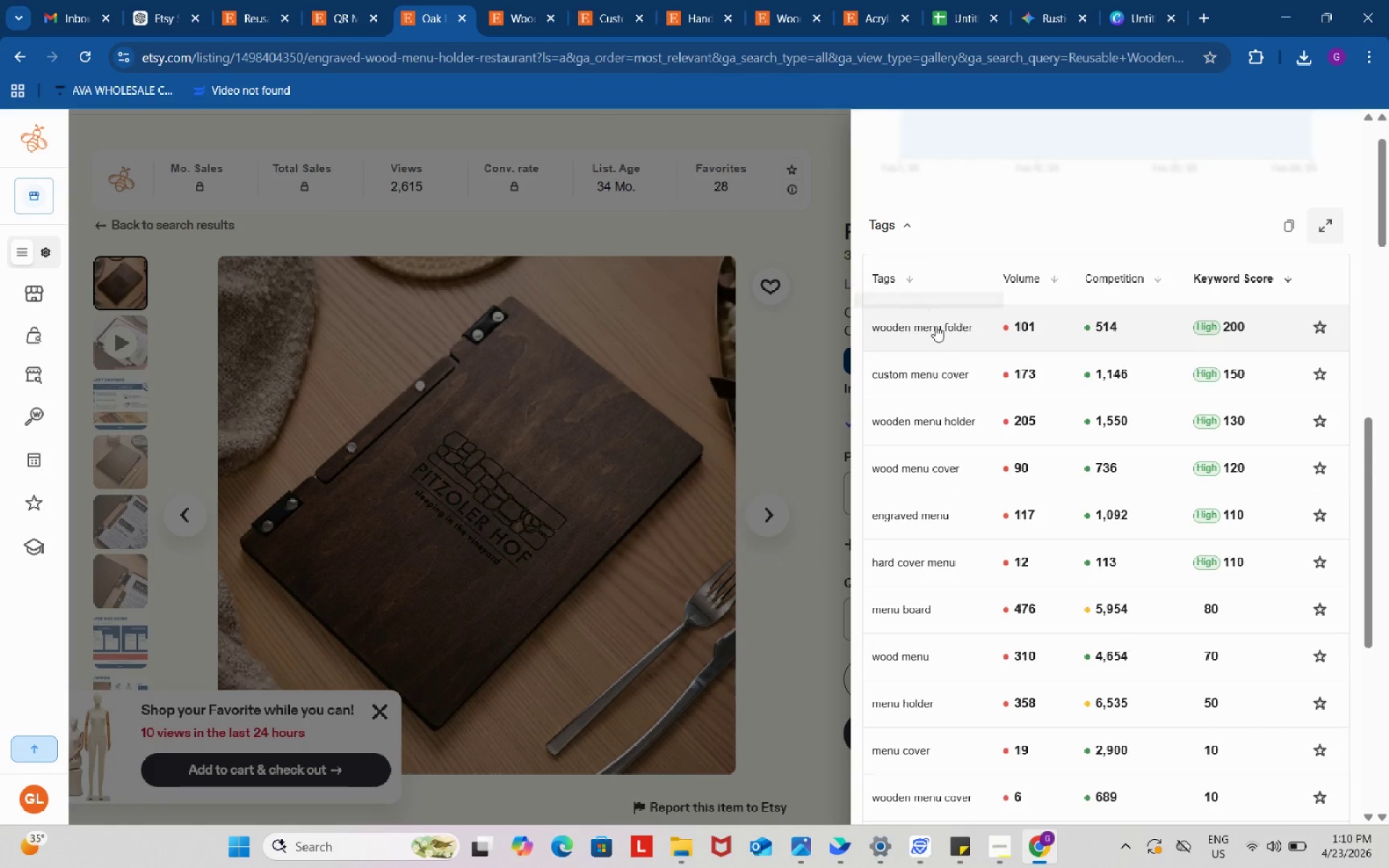 
left_click([935, 326])
 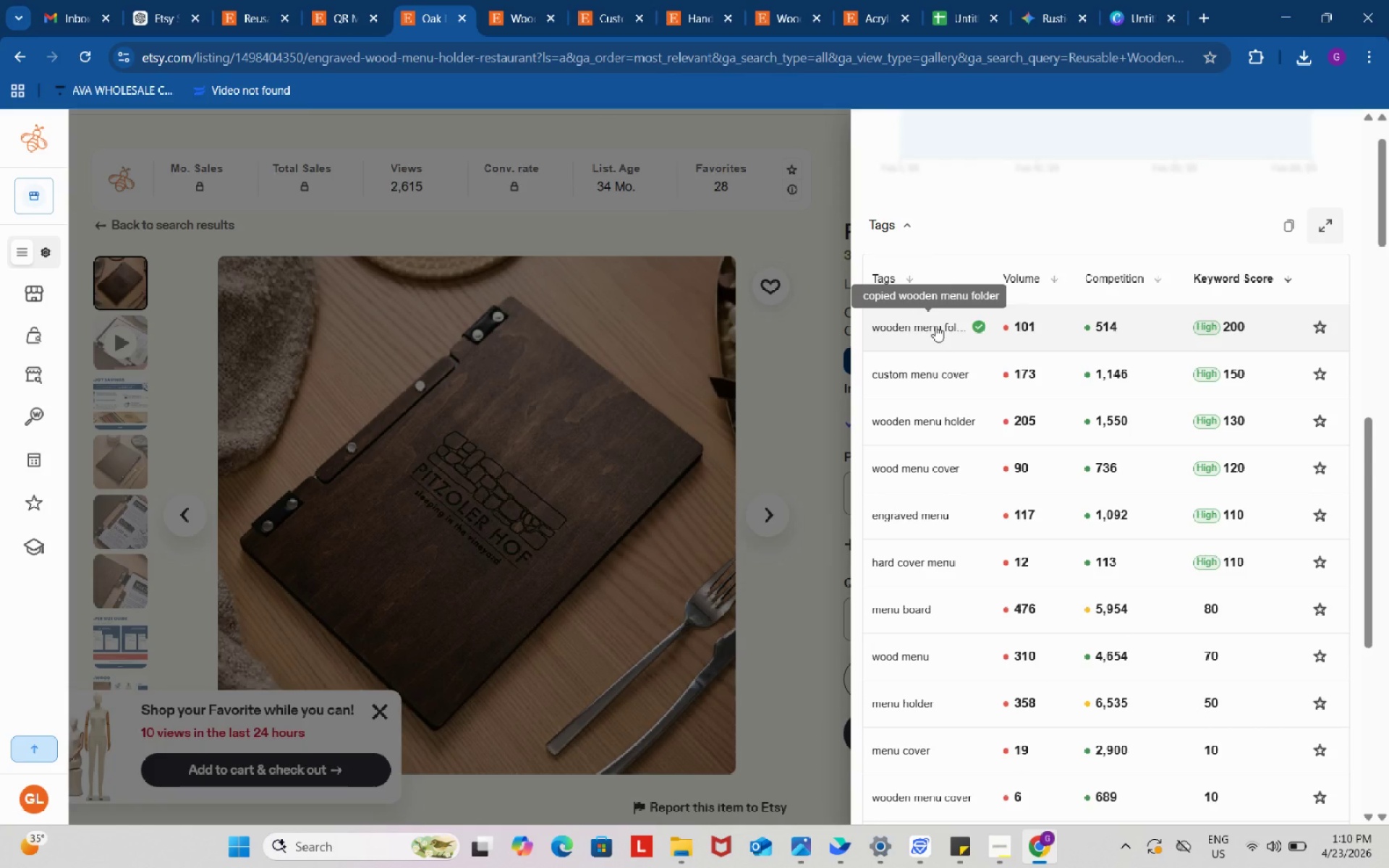 
key(Control+C)
 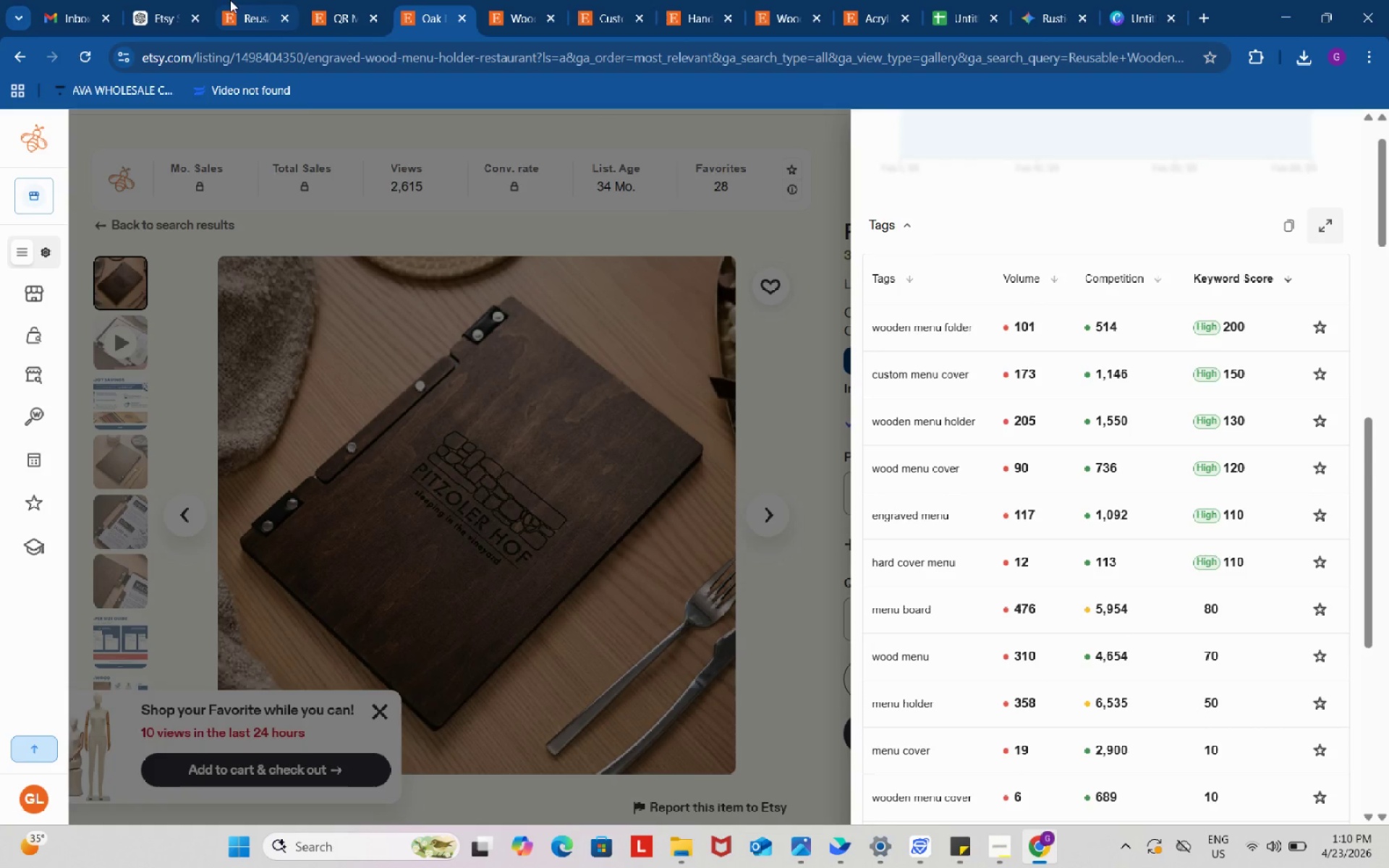 
left_click([179, 0])
 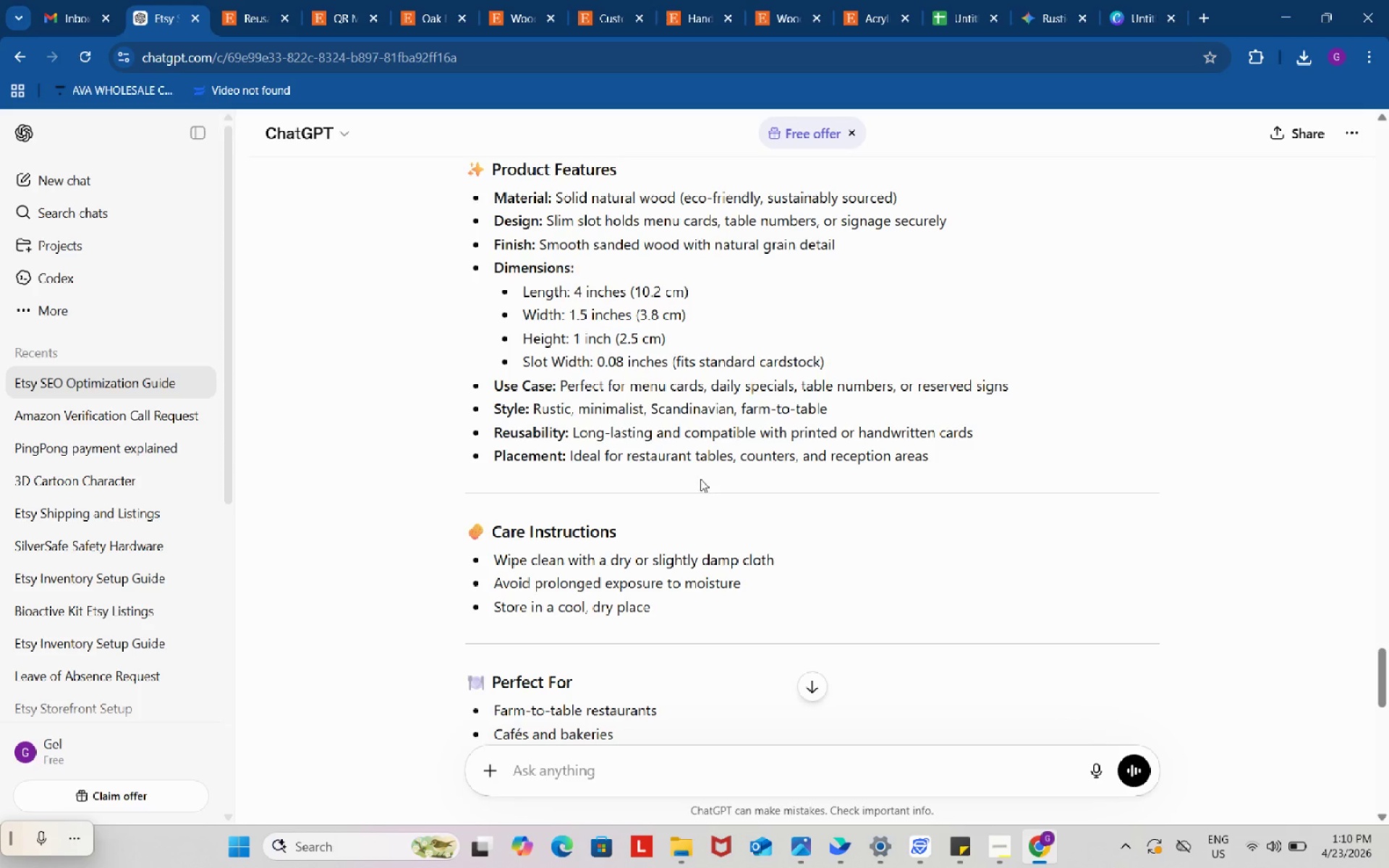 
scroll: coordinate [754, 522], scroll_direction: up, amount: 12.0
 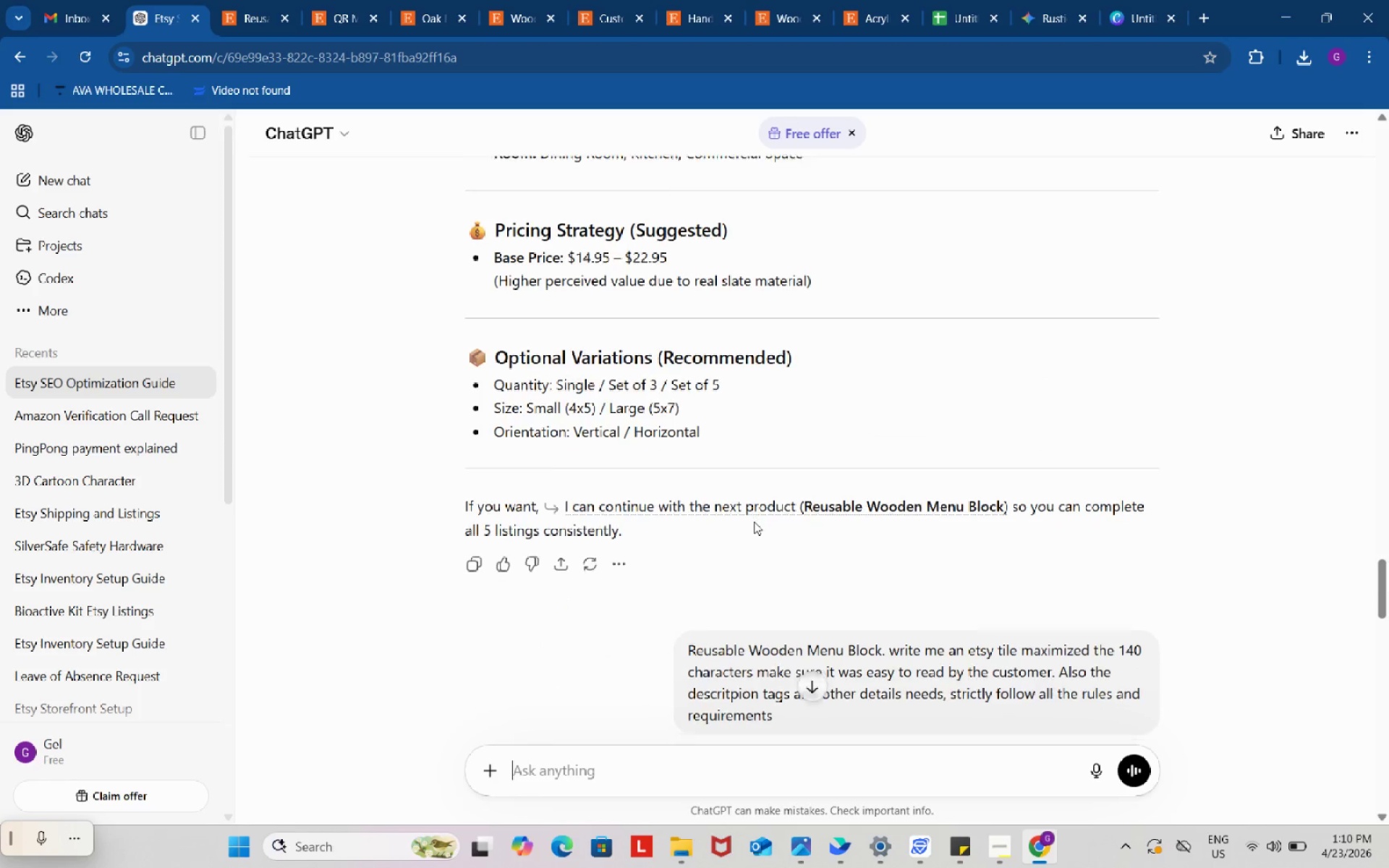 
scroll: coordinate [757, 532], scroll_direction: down, amount: 20.0
 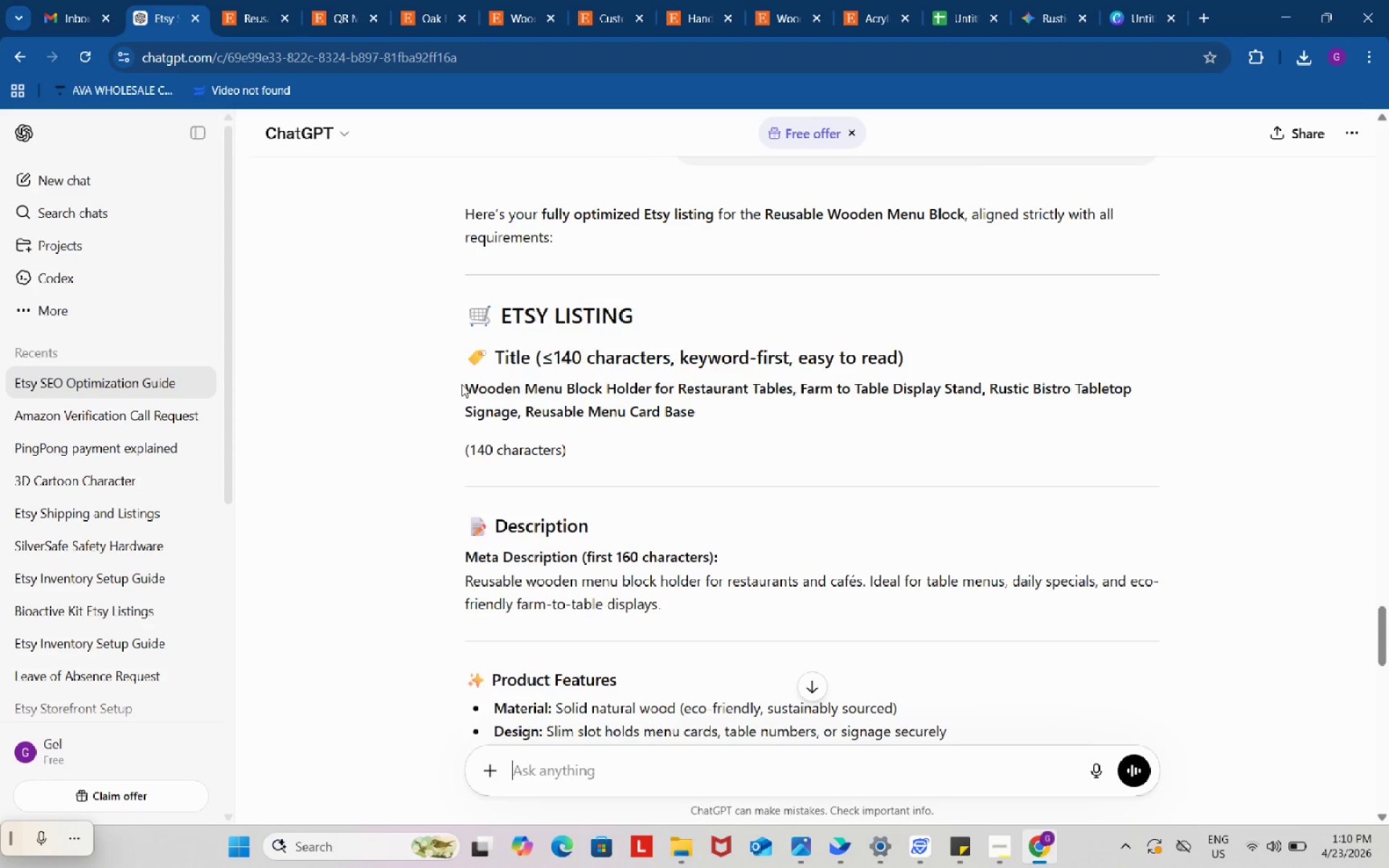 
left_click_drag(start_coordinate=[452, 386], to_coordinate=[709, 412])
 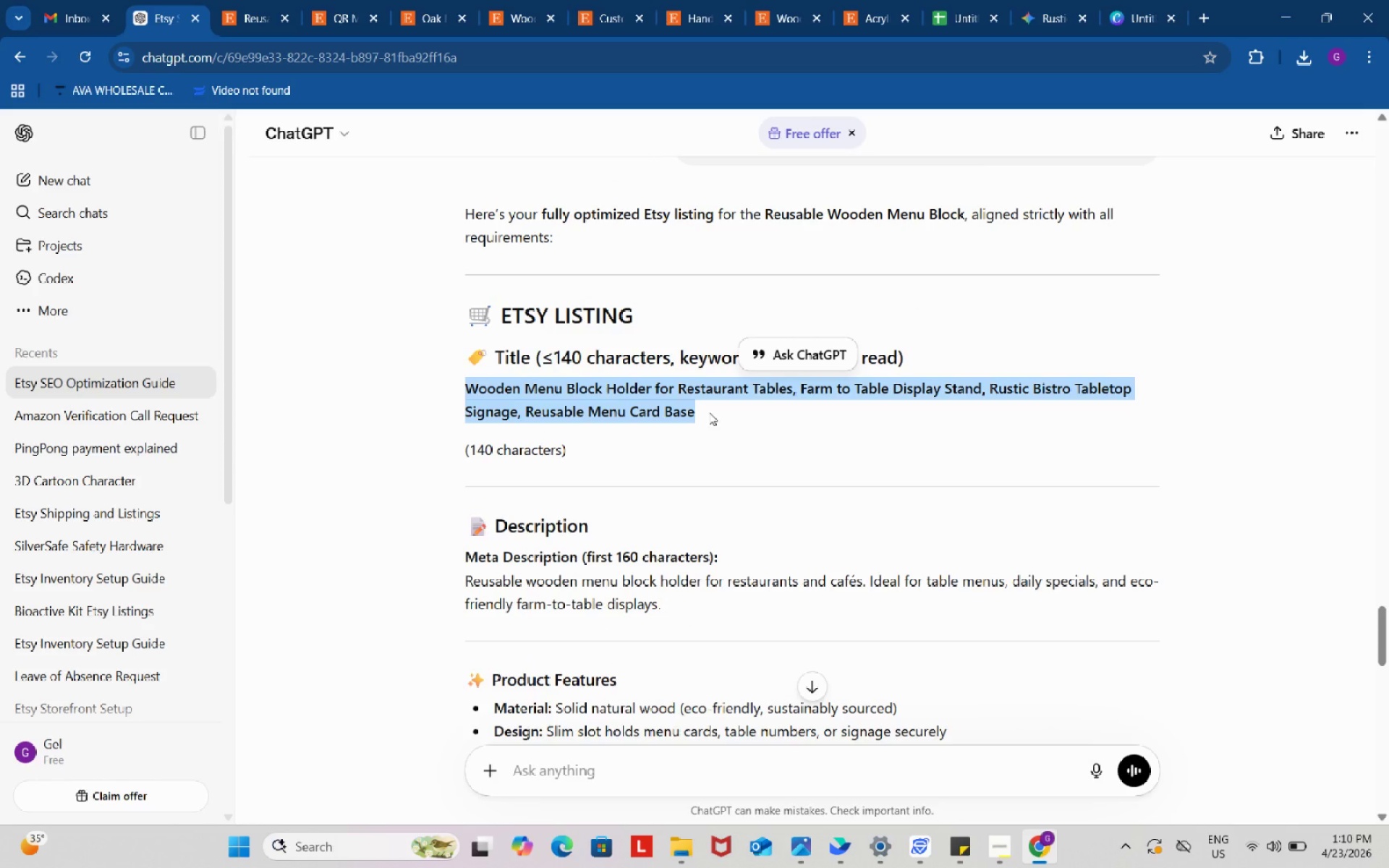 
key(Control+ControlLeft)
 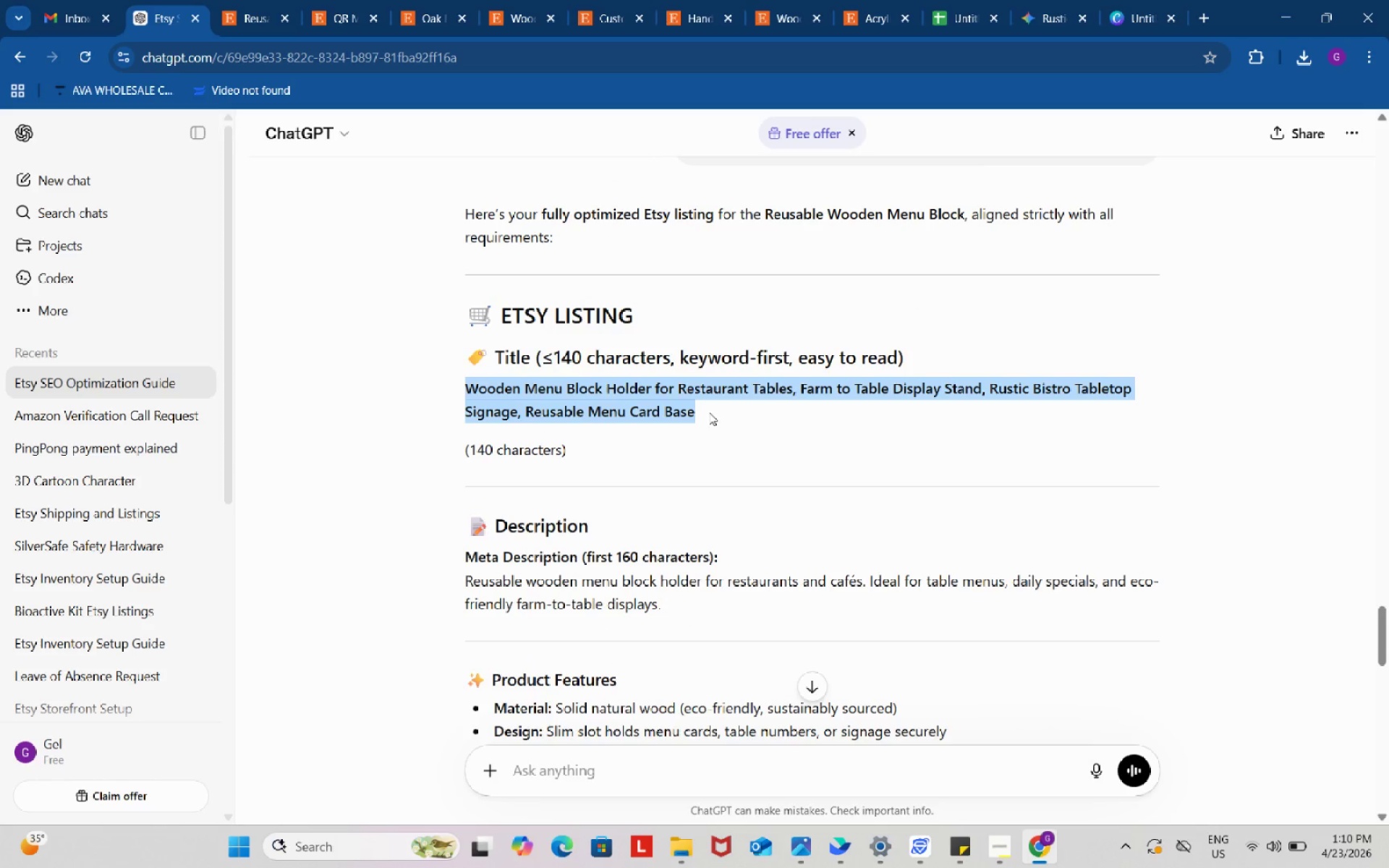 
key(Control+C)
 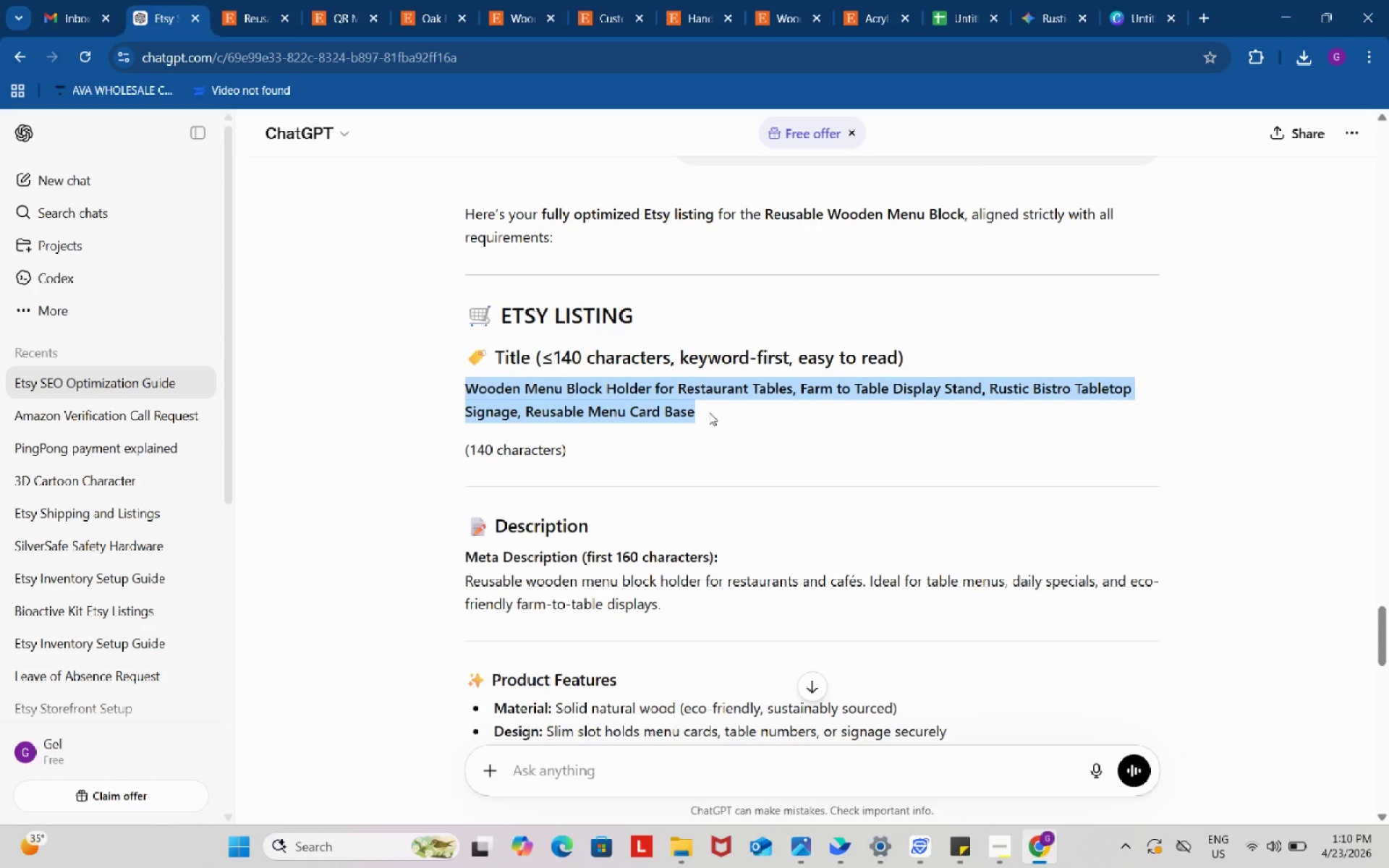 
key(Control+ControlLeft)
 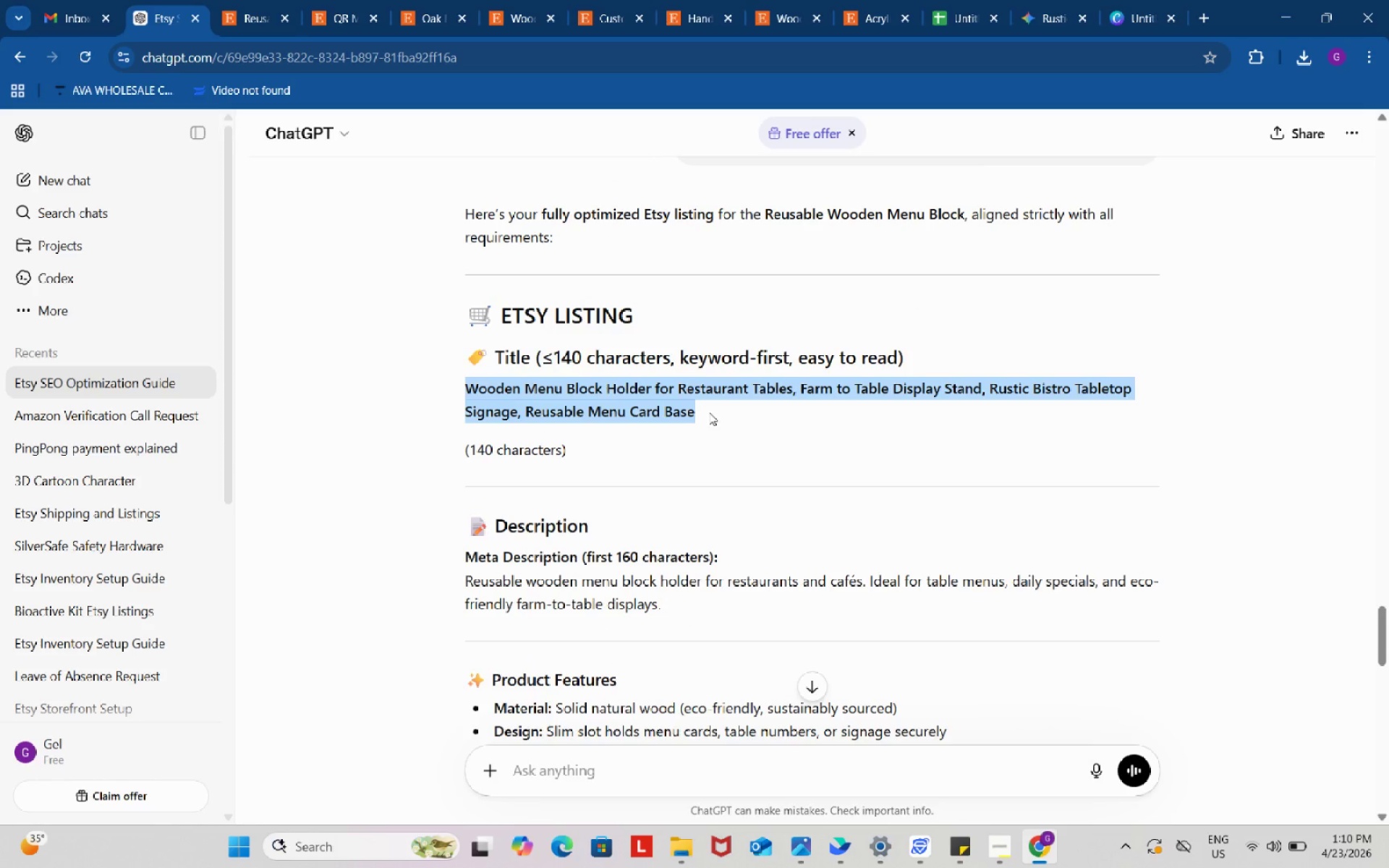 
key(Control+C)
 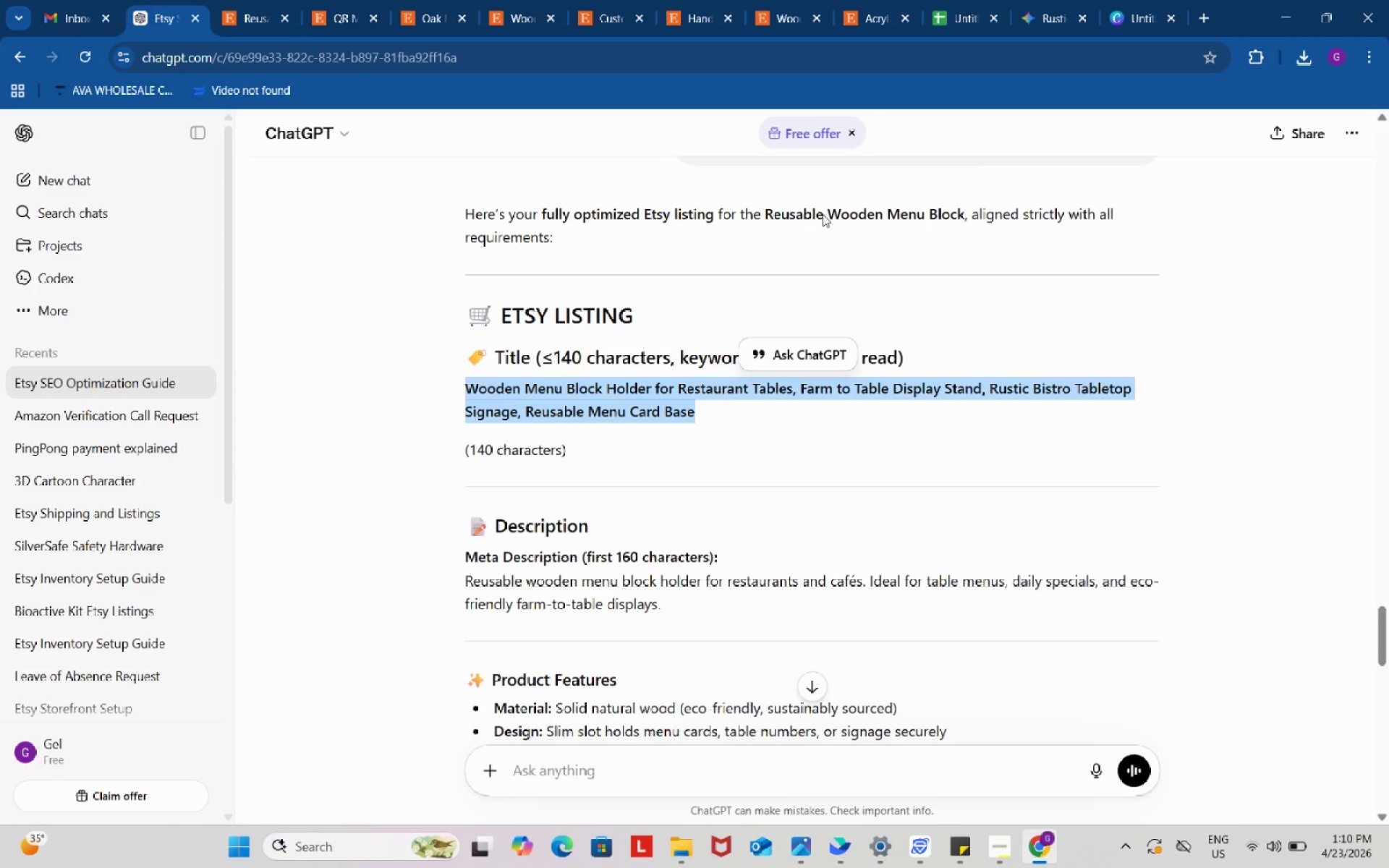 
left_click([954, 25])
 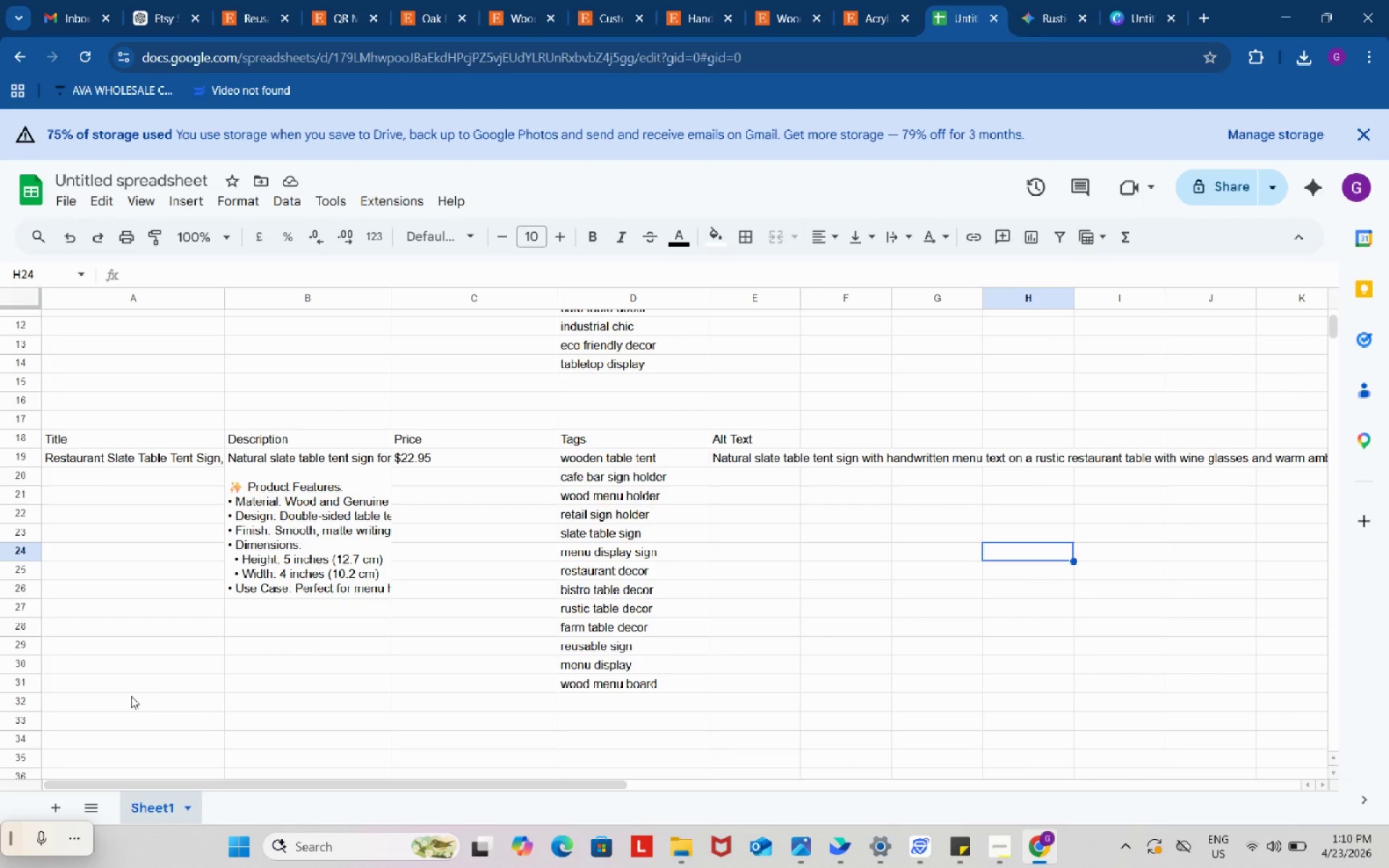 
scroll: coordinate [131, 696], scroll_direction: down, amount: 1.0
 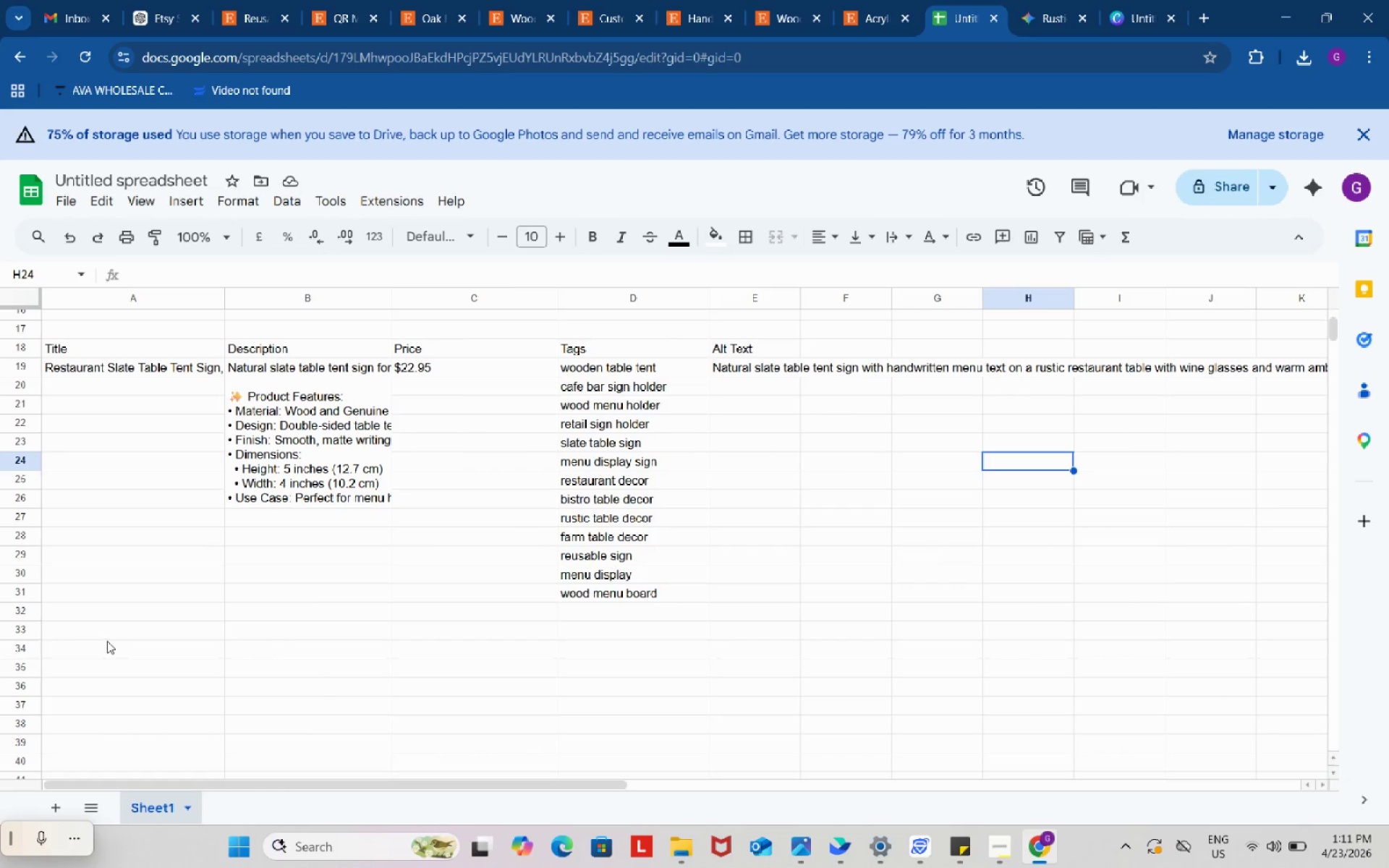 
left_click([107, 641])
 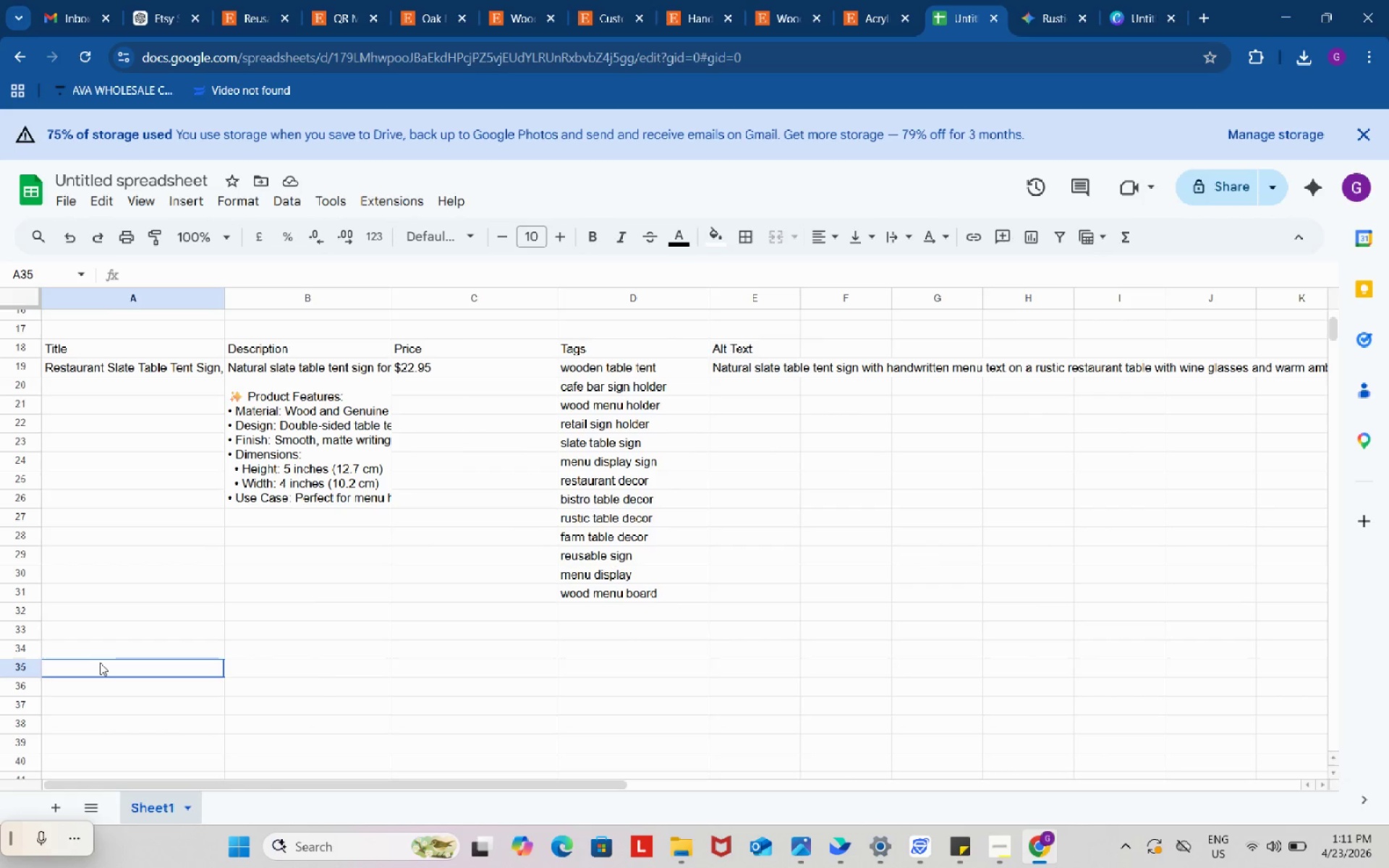 
double_click([100, 663])
 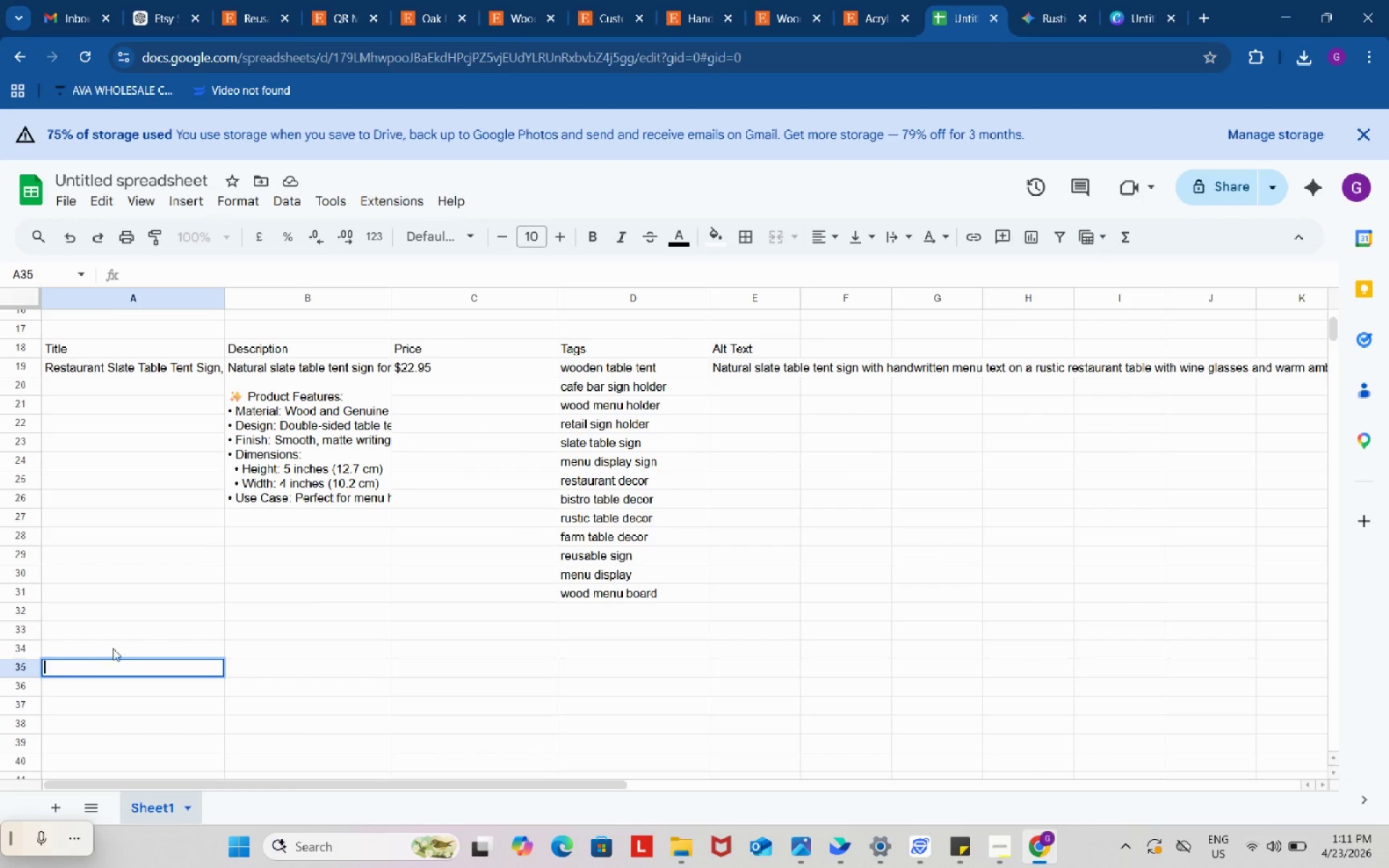 
key(Control+ControlLeft)
 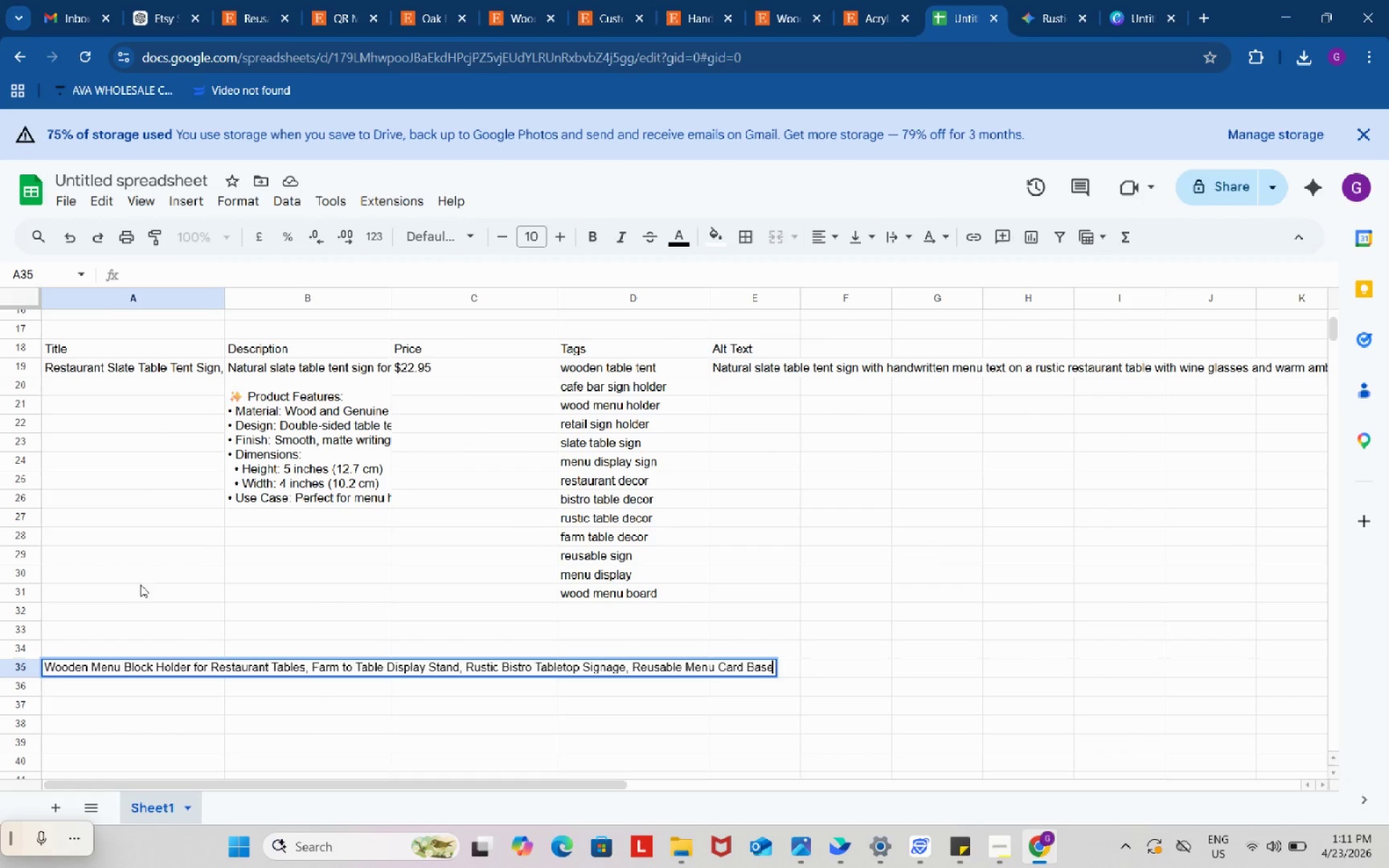 
key(Control+V)
 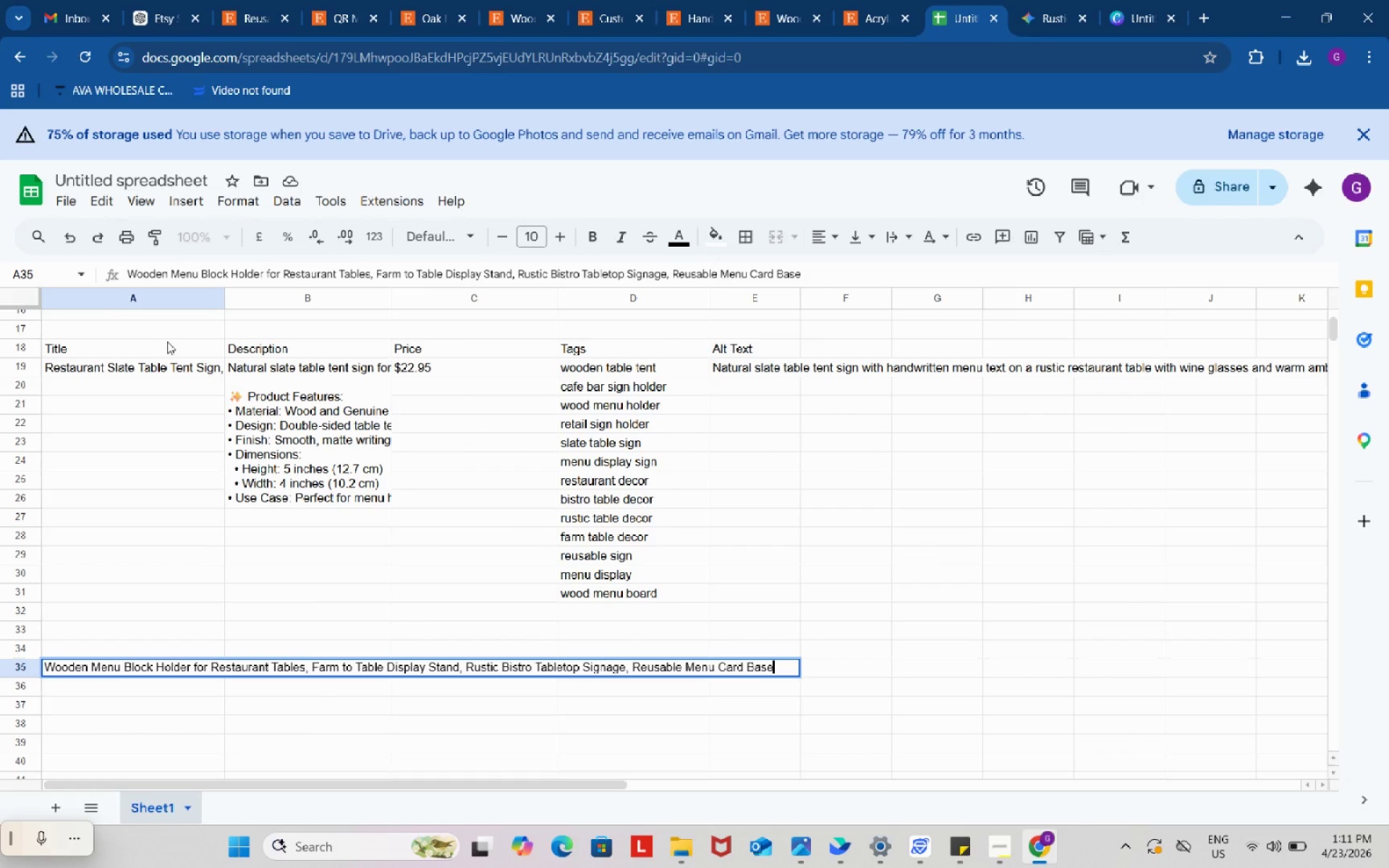 
left_click_drag(start_coordinate=[163, 345], to_coordinate=[734, 350])
 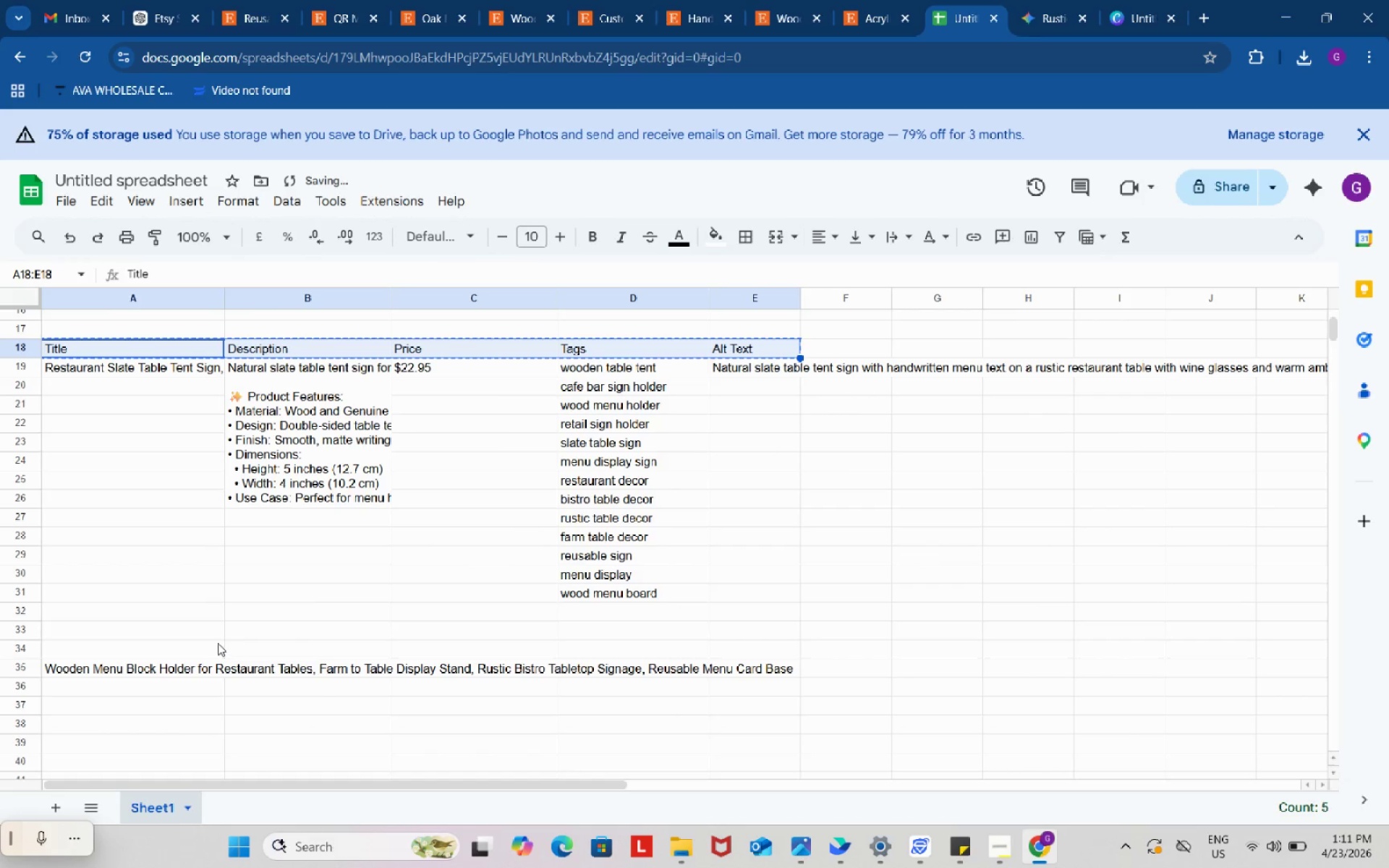 
key(Control+ControlLeft)
 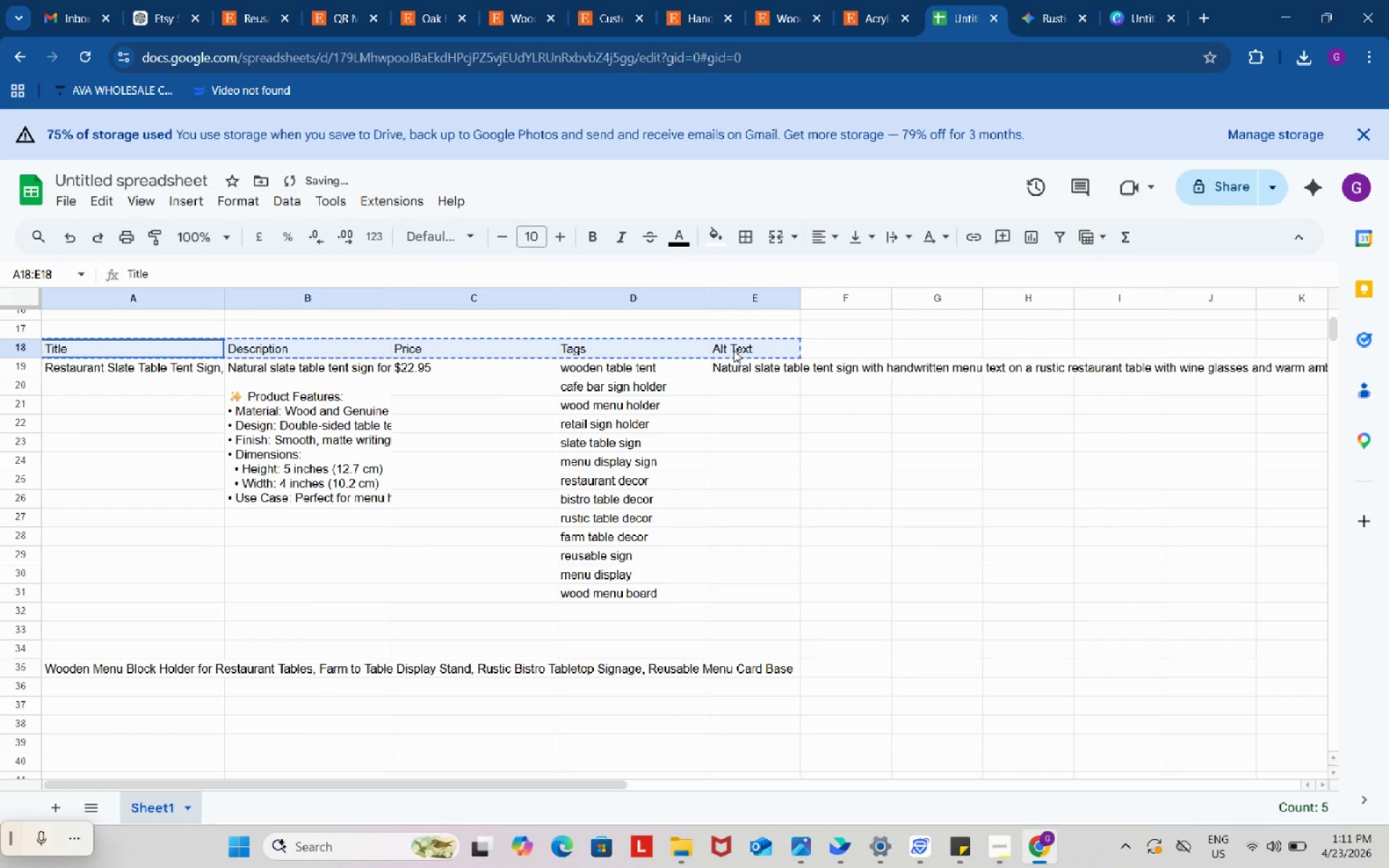 
key(Control+C)
 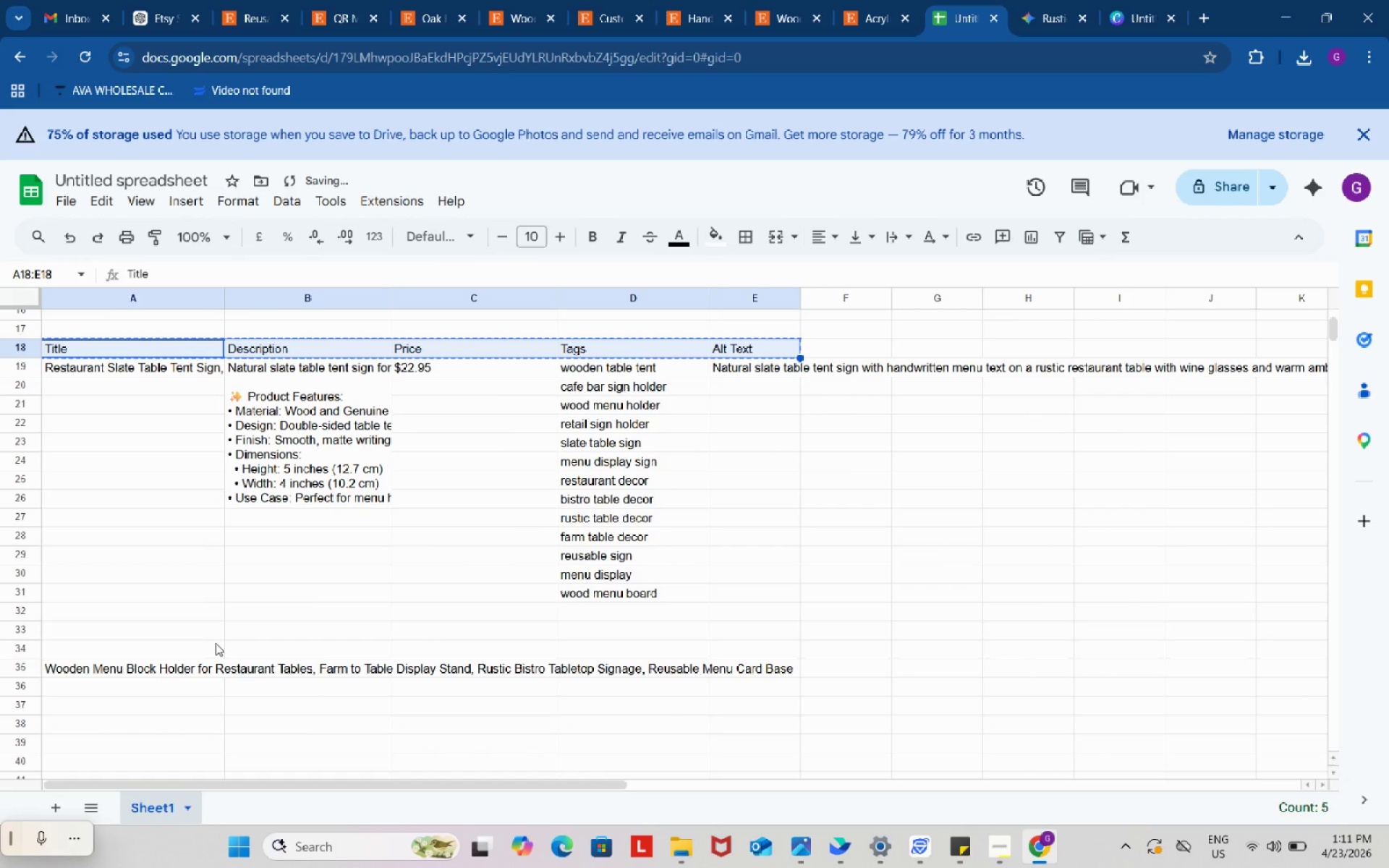 
left_click([213, 644])
 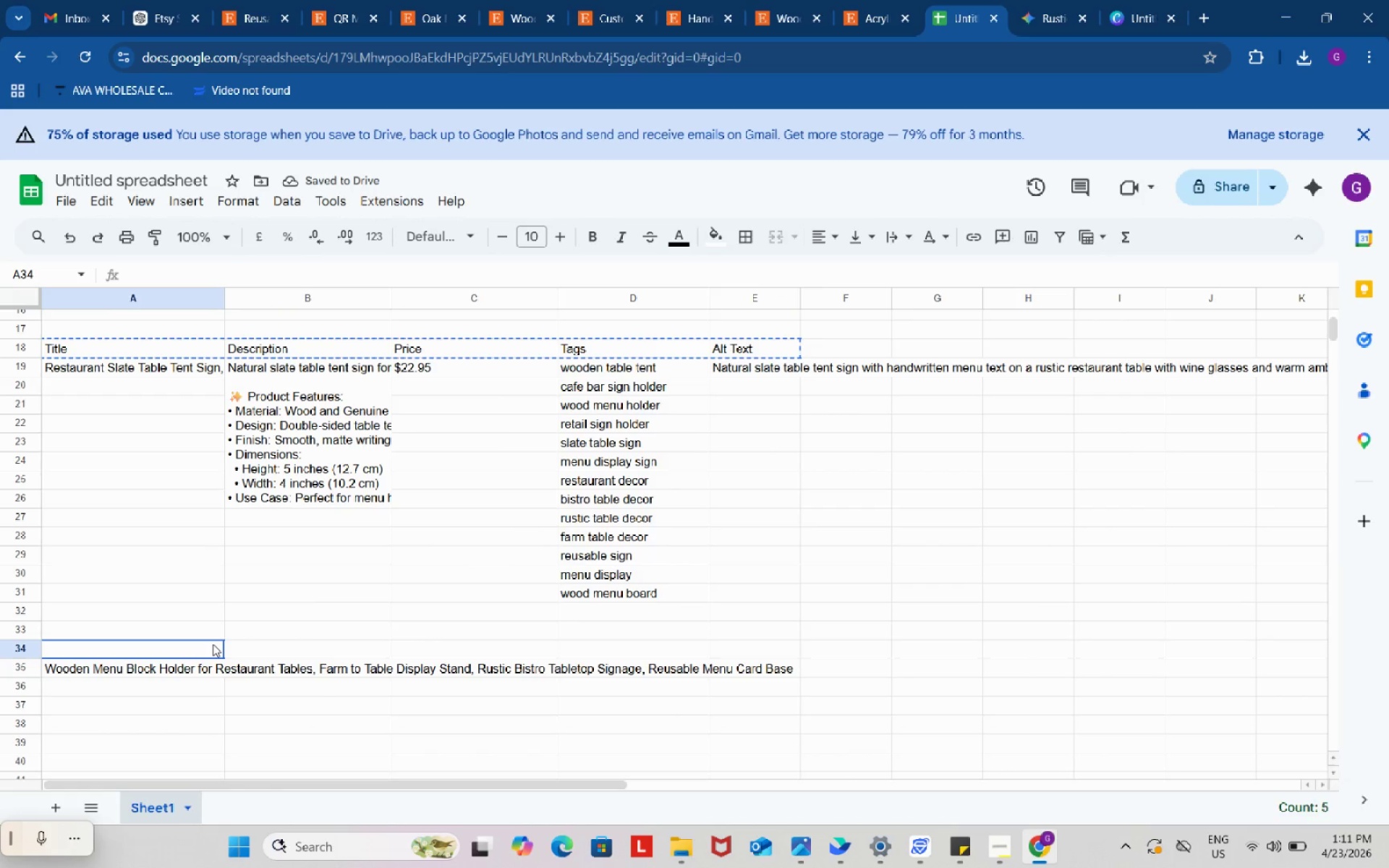 
key(Control+ControlLeft)
 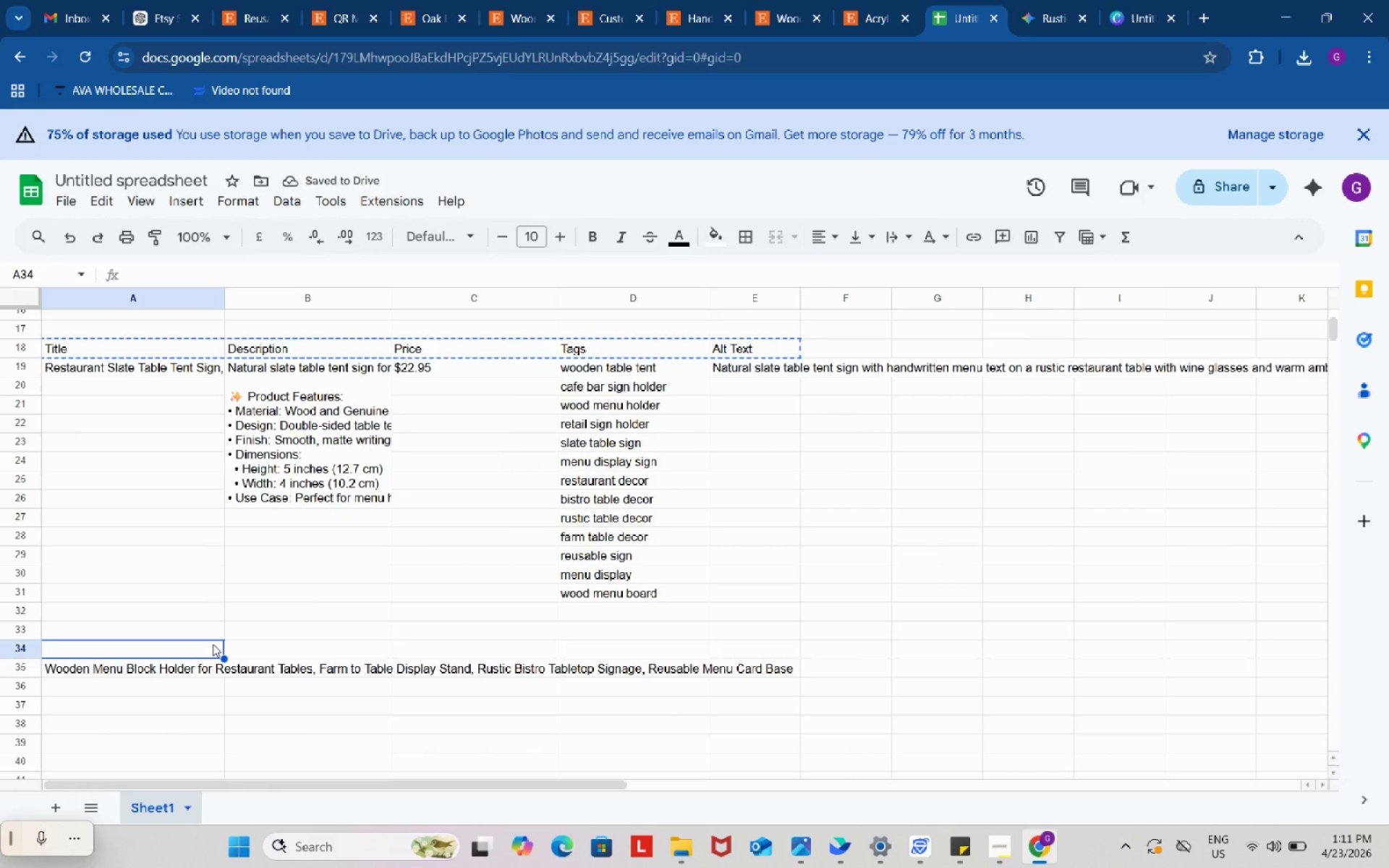 
key(Control+V)
 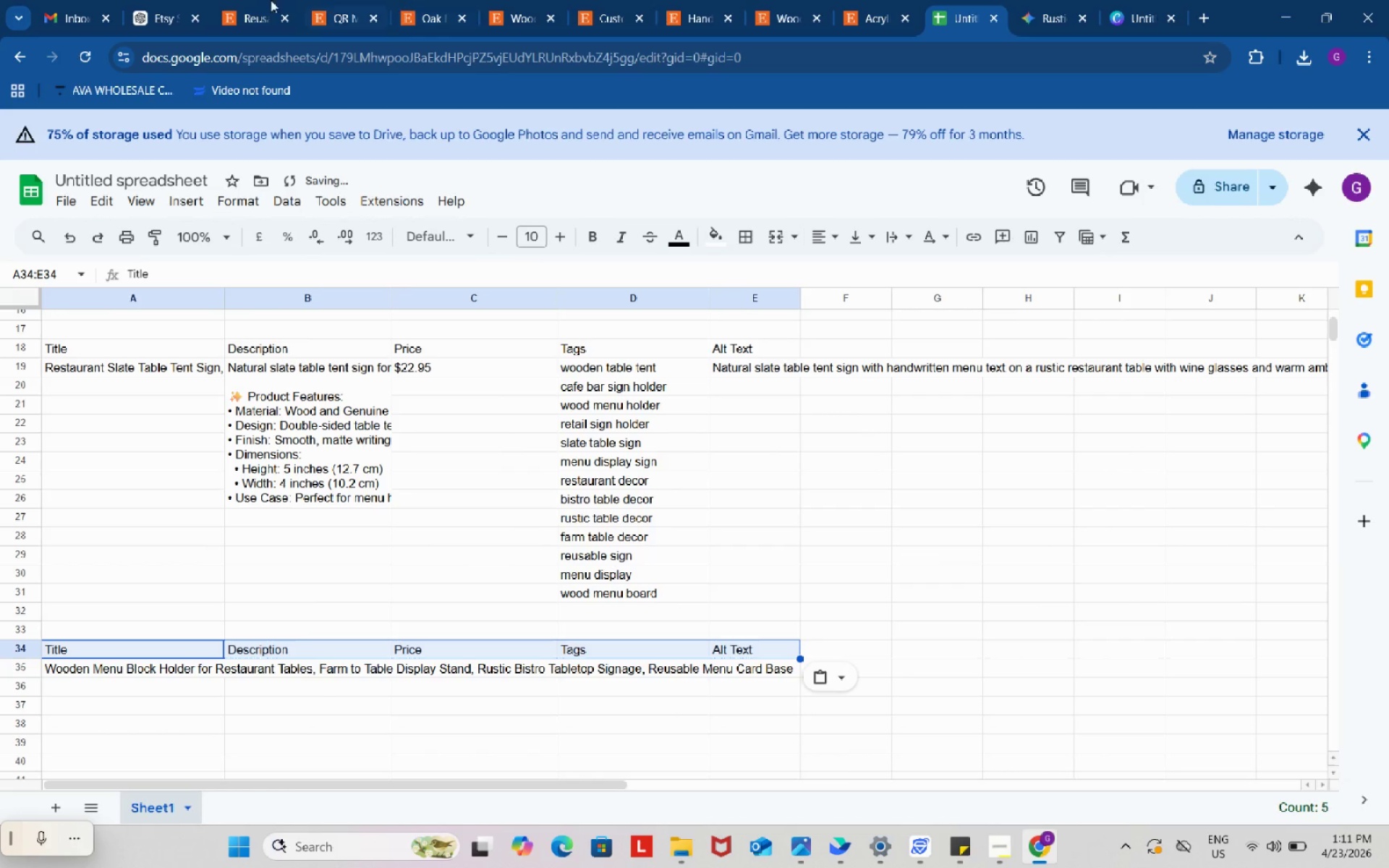 
left_click([169, 0])
 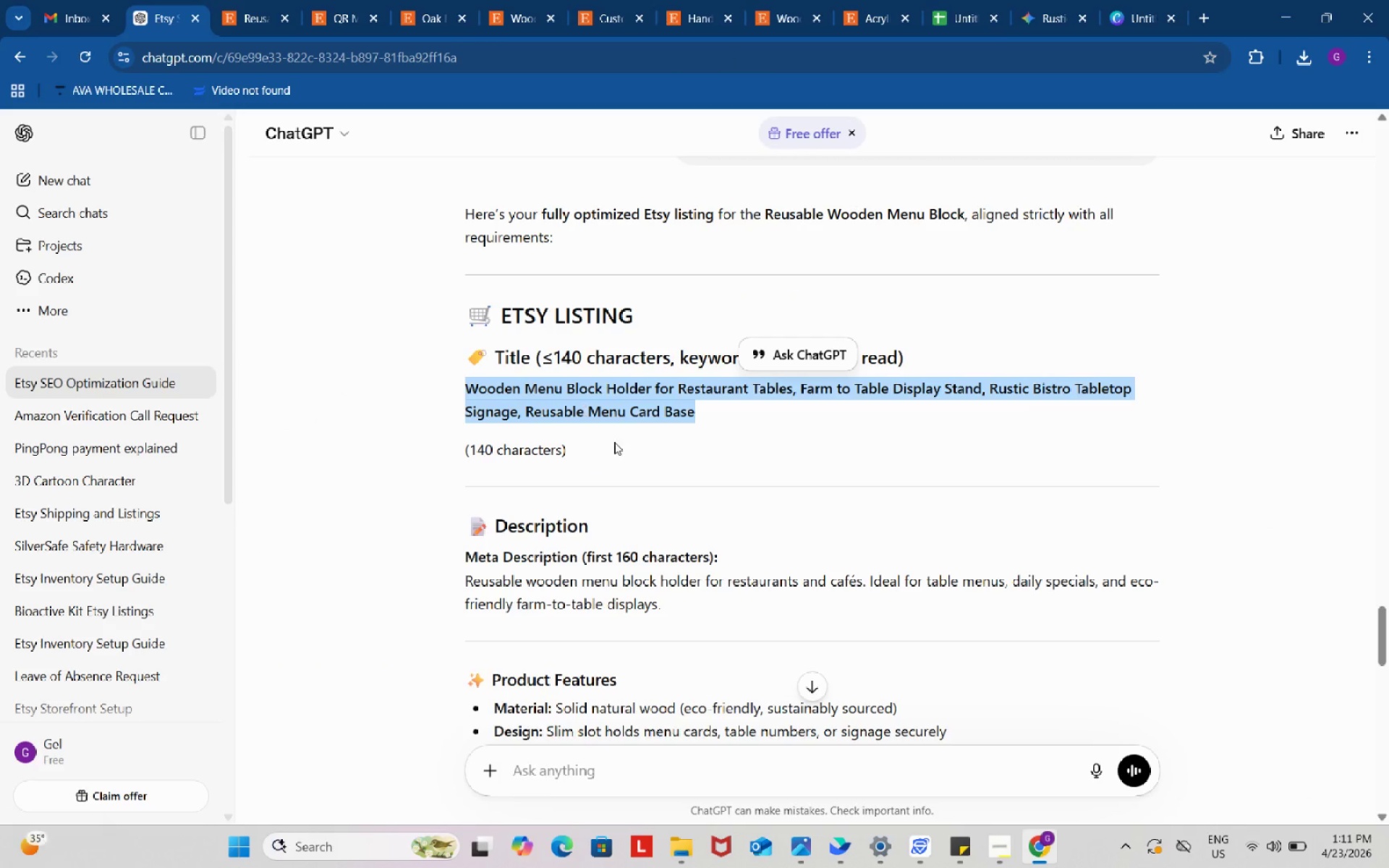 
scroll: coordinate [615, 442], scroll_direction: down, amount: 2.0
 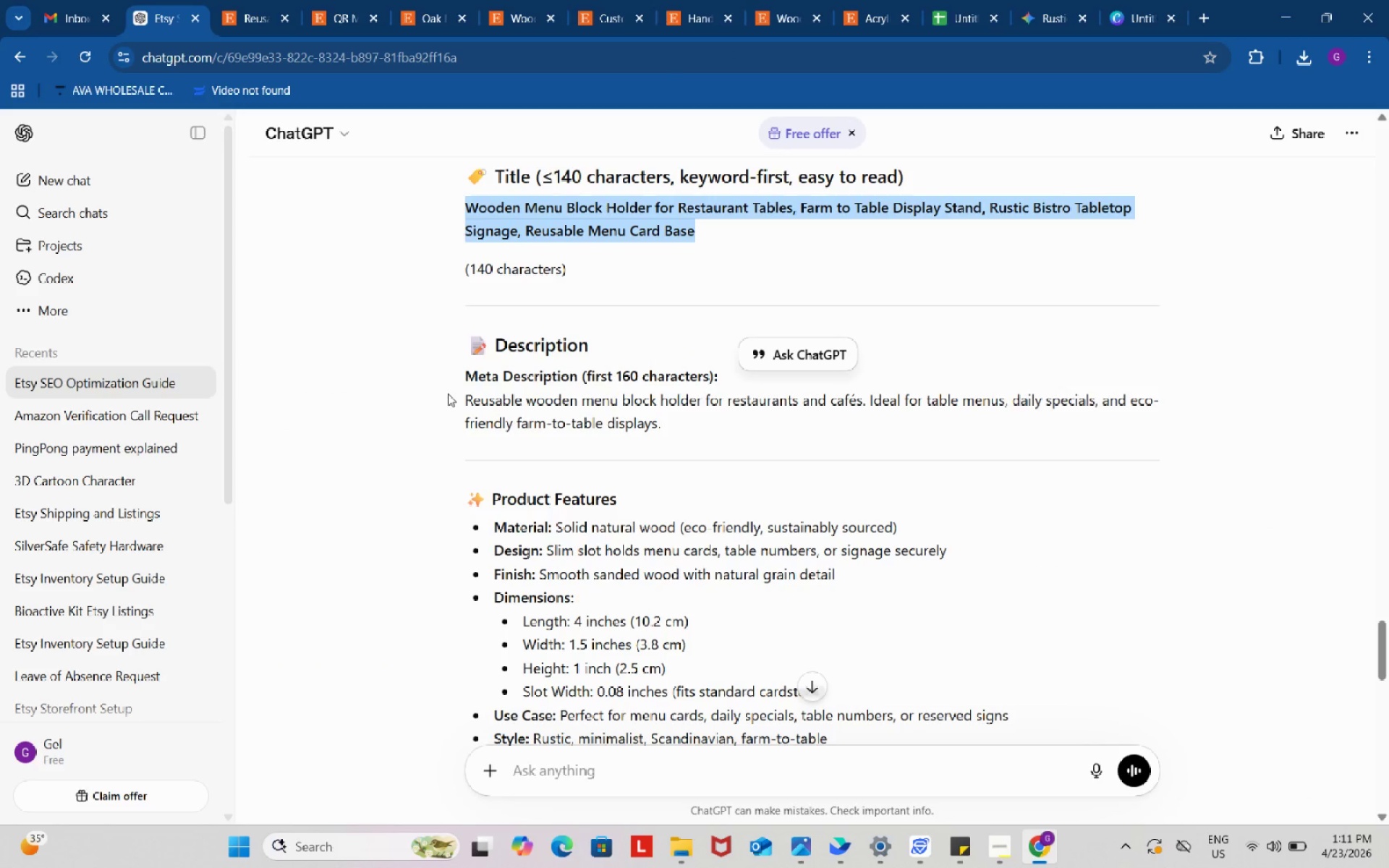 
left_click_drag(start_coordinate=[448, 393], to_coordinate=[832, 610])
 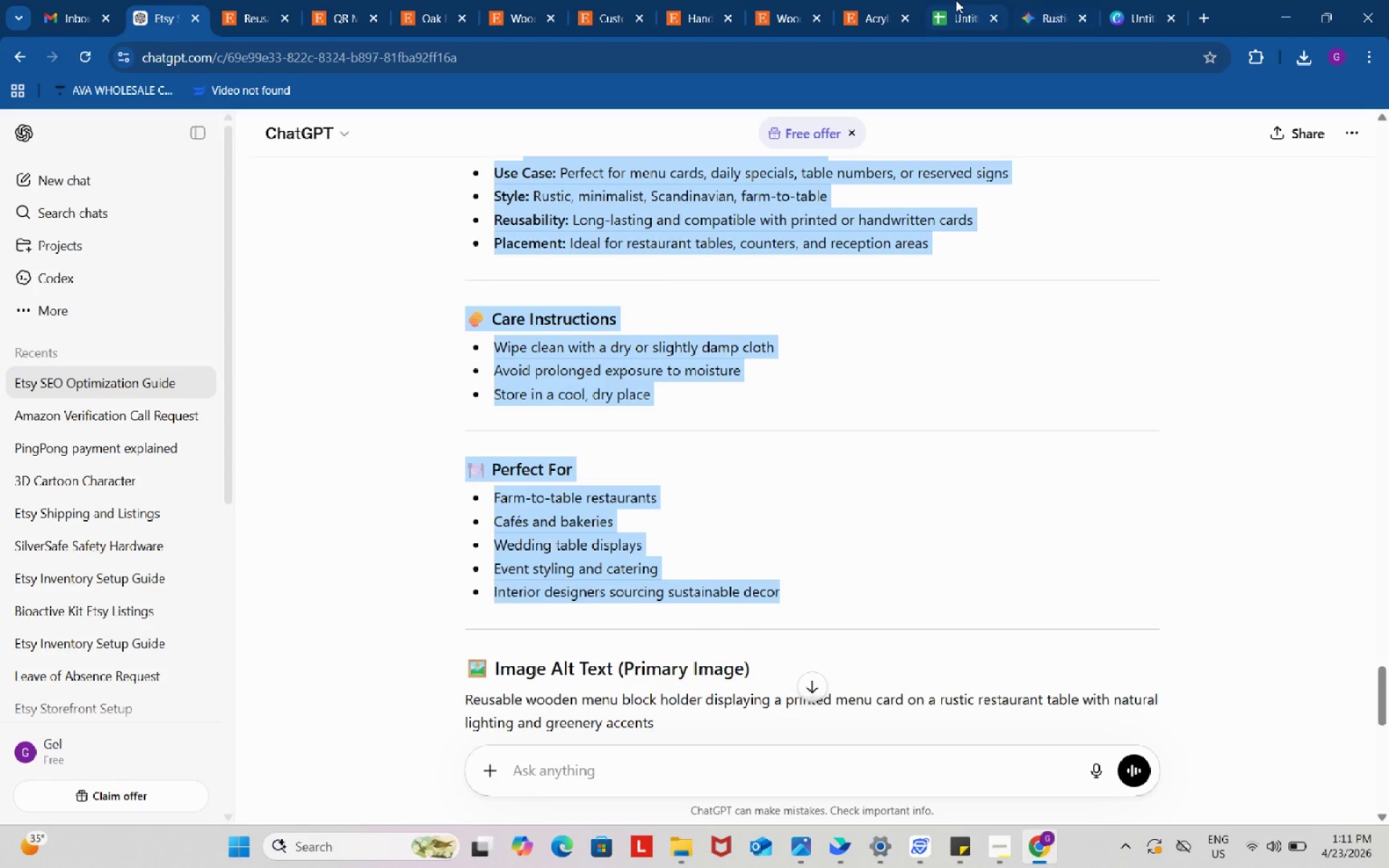 
scroll: coordinate [653, 602], scroll_direction: down, amount: 6.0
 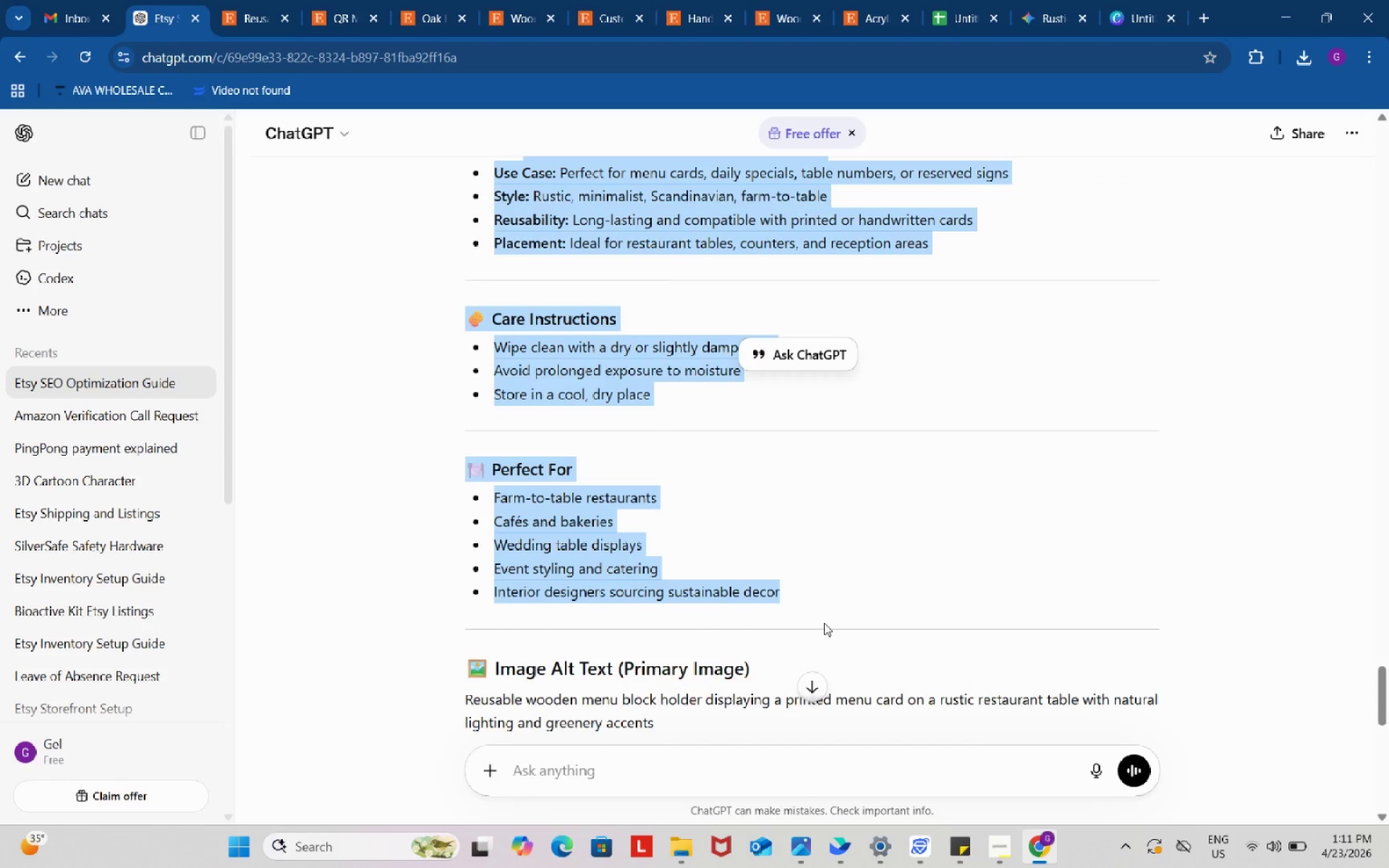 
key(Control+ControlLeft)
 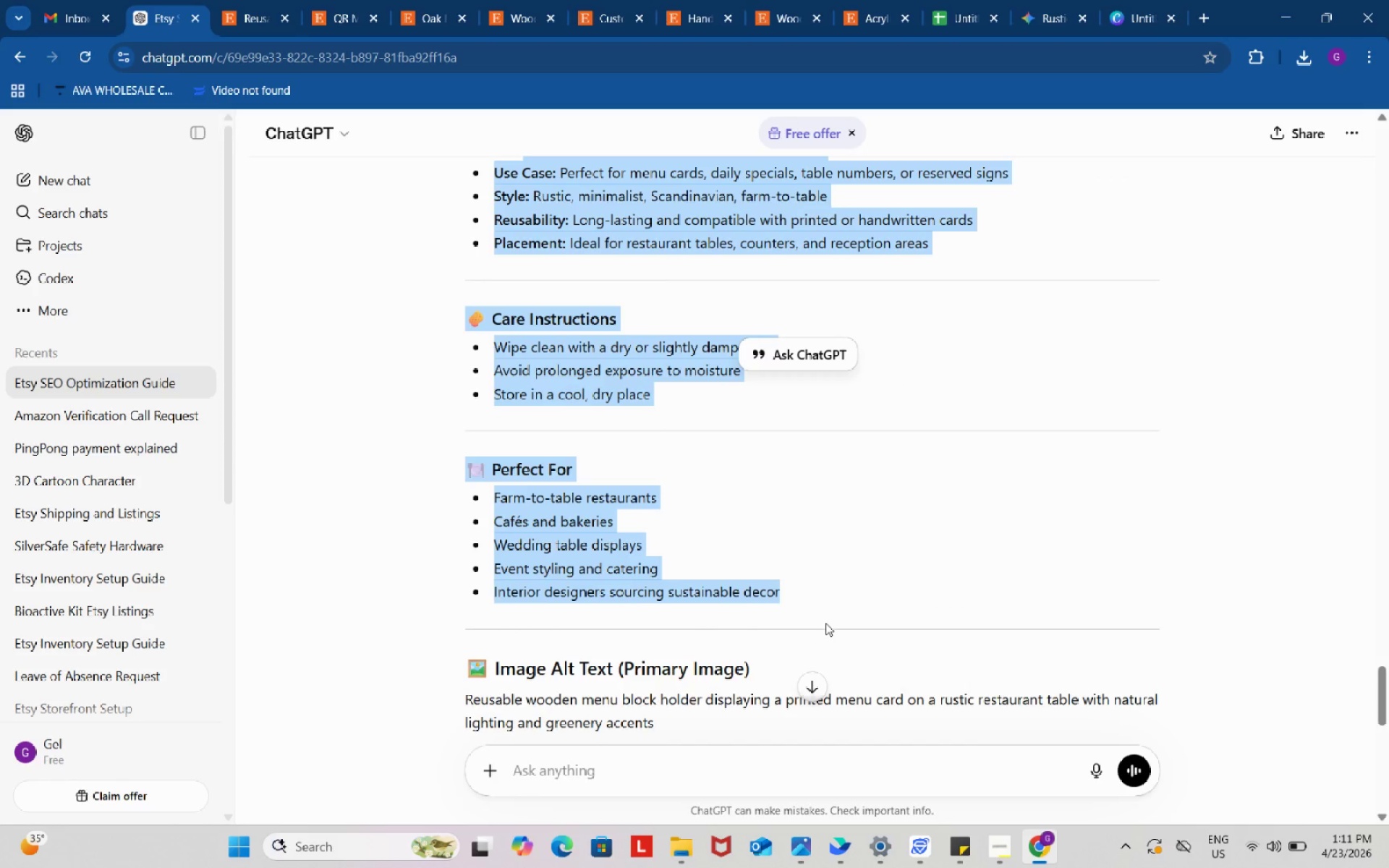 
key(Control+C)
 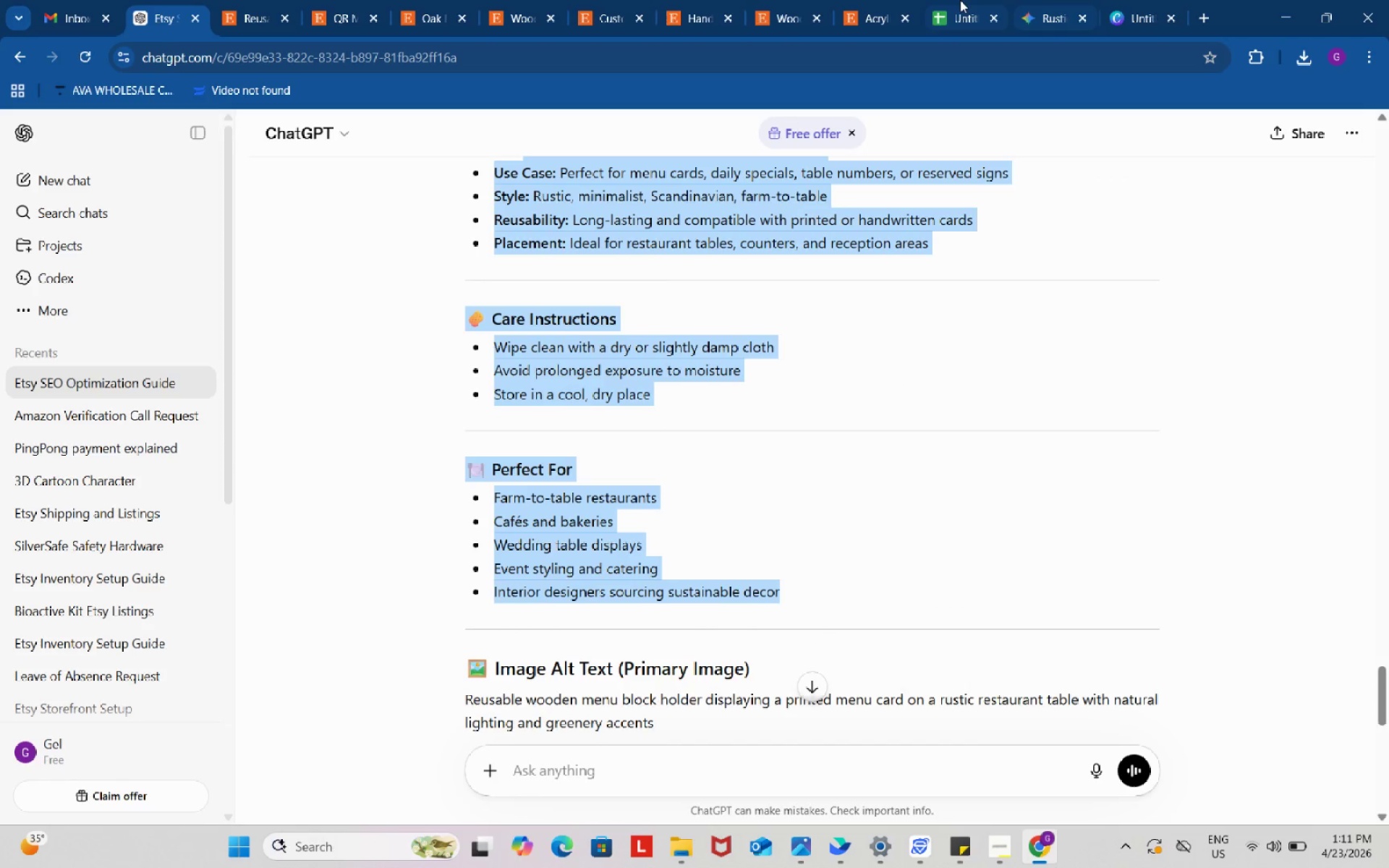 
left_click([956, 0])
 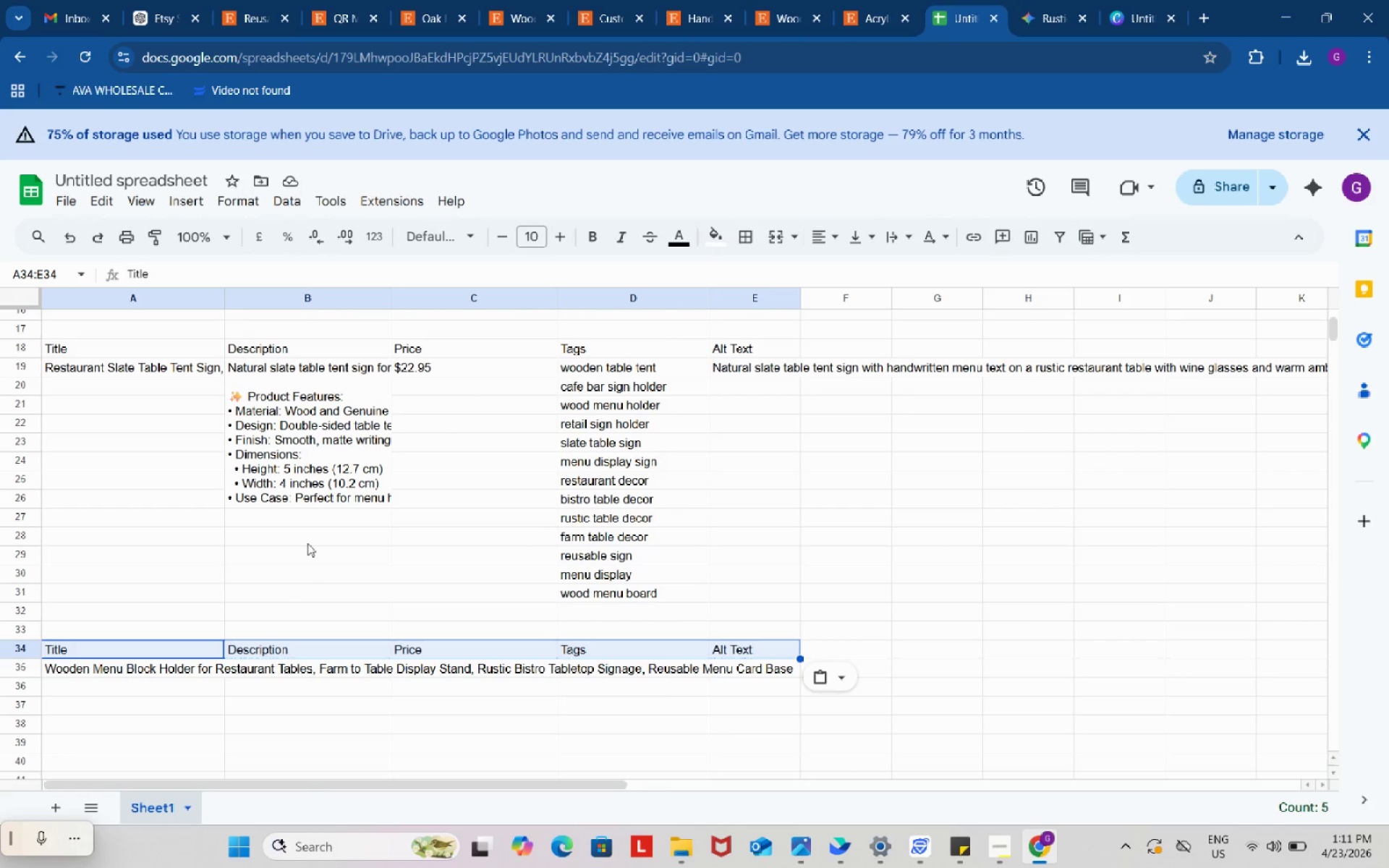 
left_click([309, 542])
 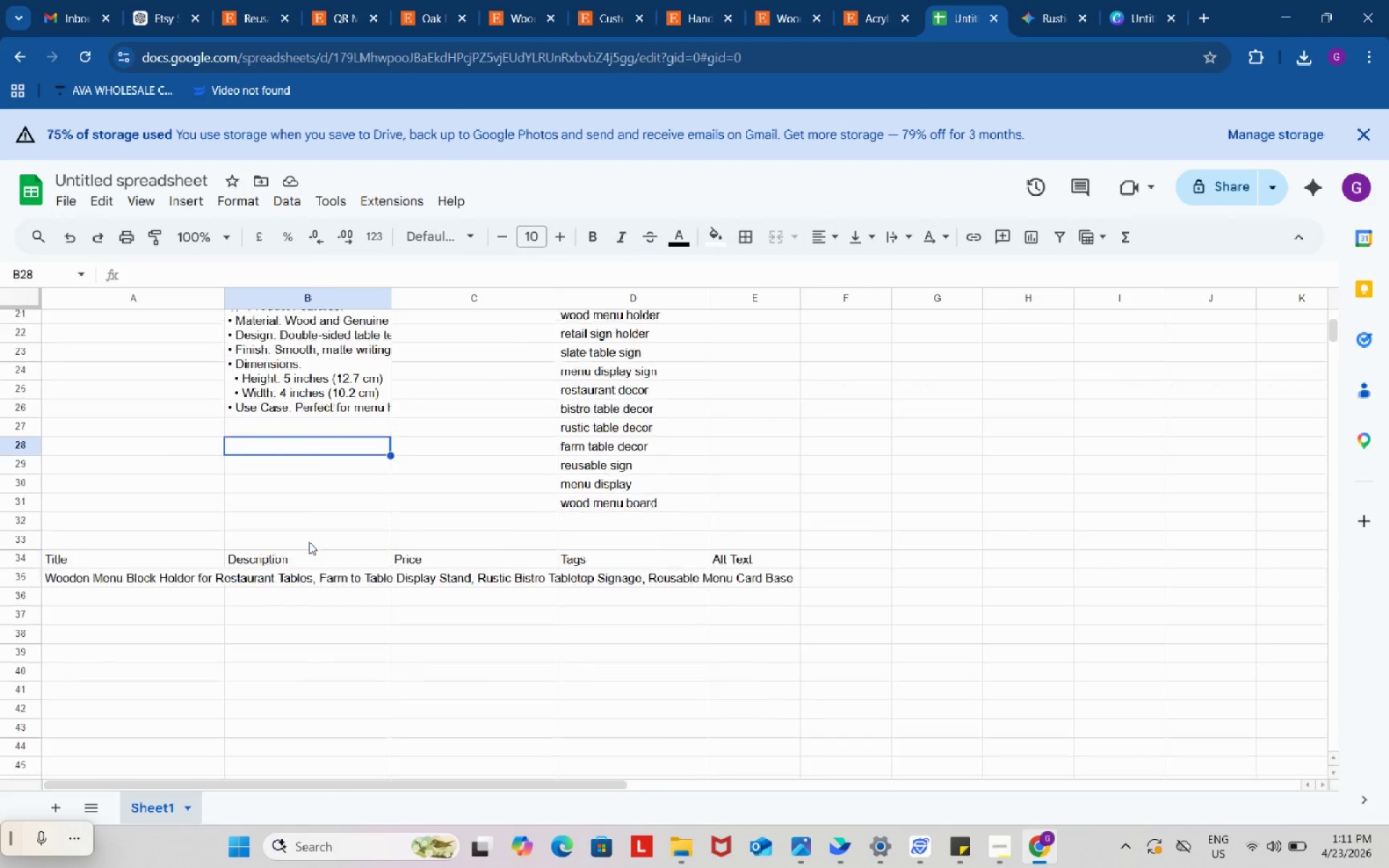 
scroll: coordinate [309, 542], scroll_direction: down, amount: 2.0
 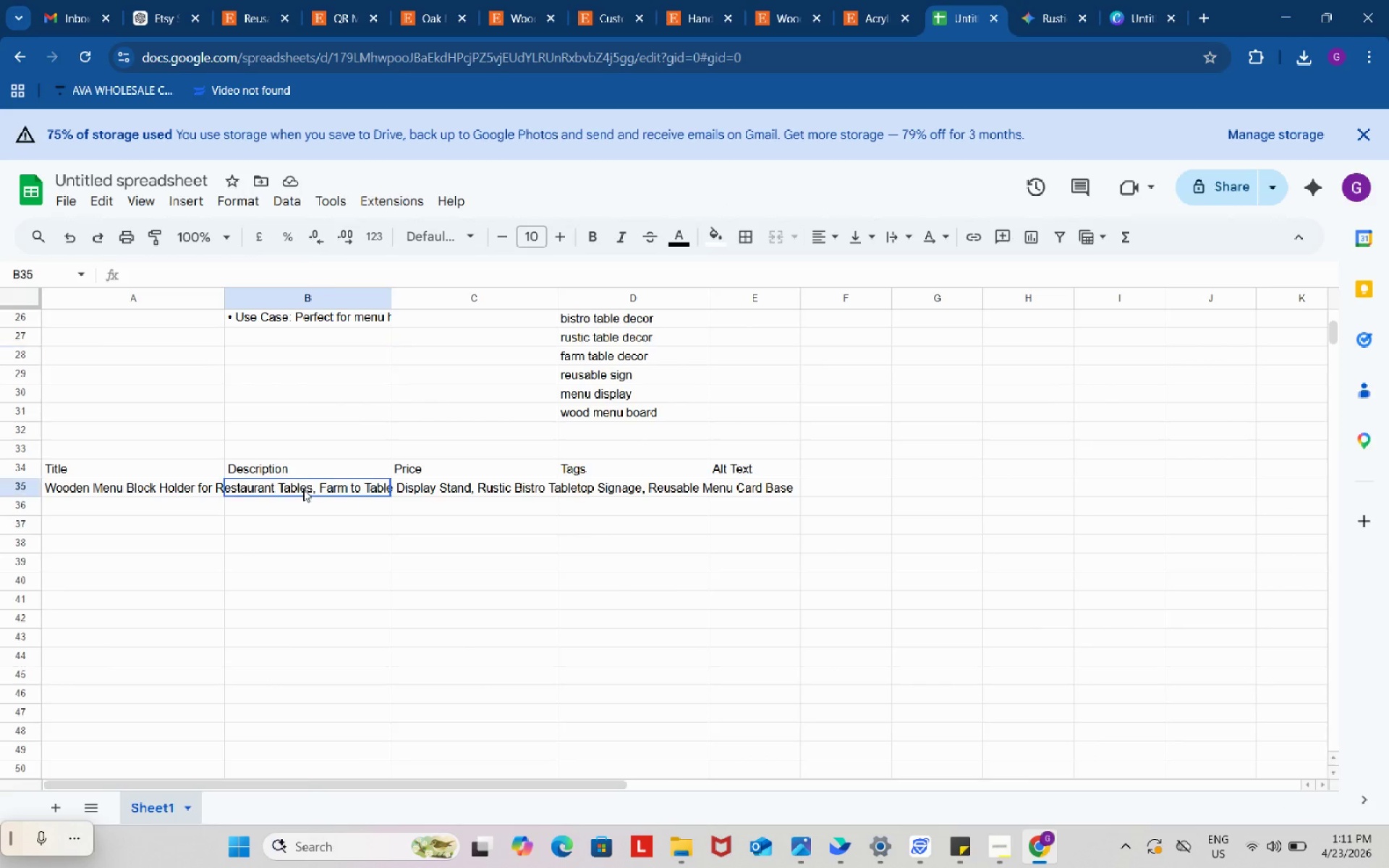 
left_click_drag(start_coordinate=[303, 488], to_coordinate=[300, 639])
 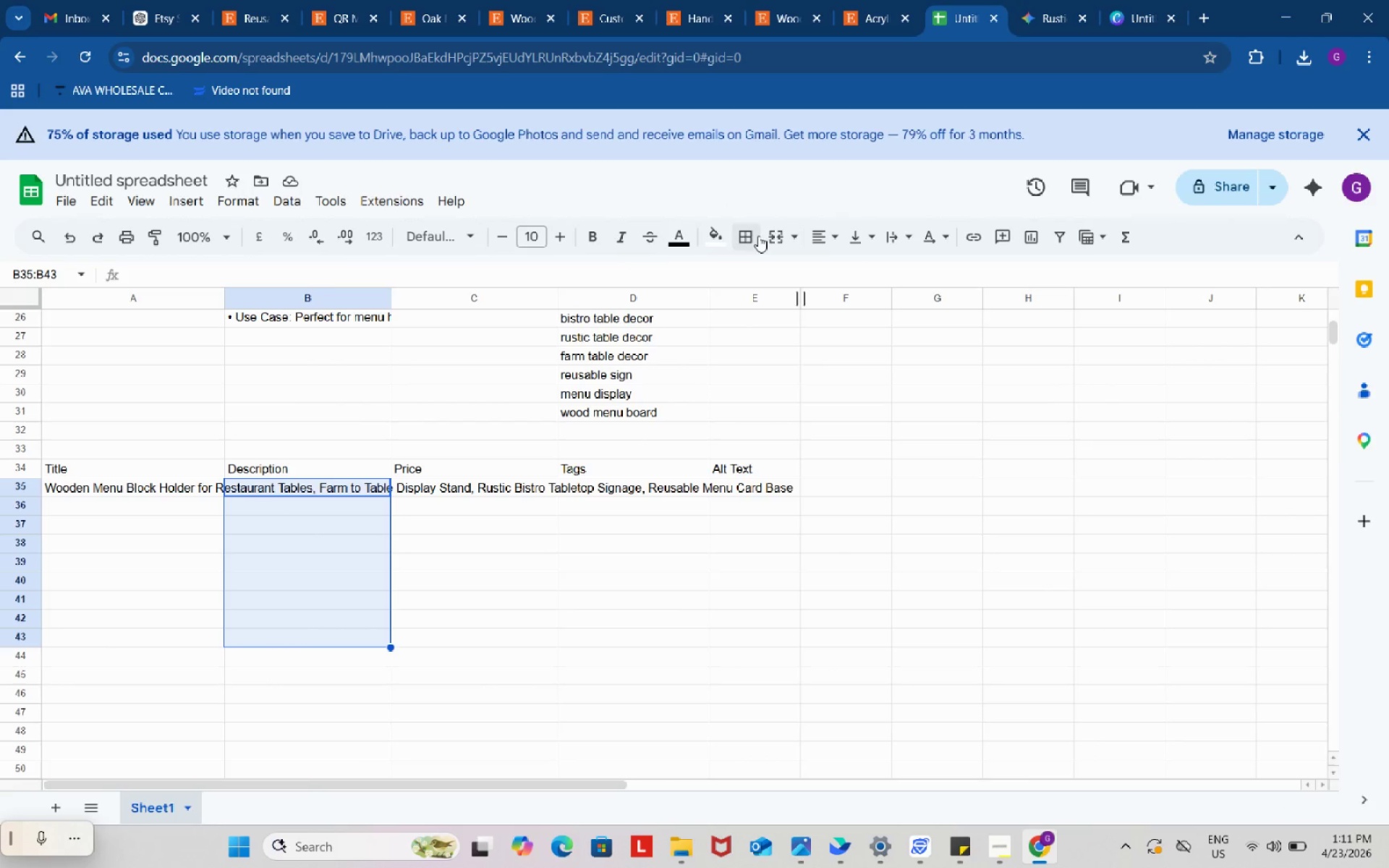 
left_click([770, 236])
 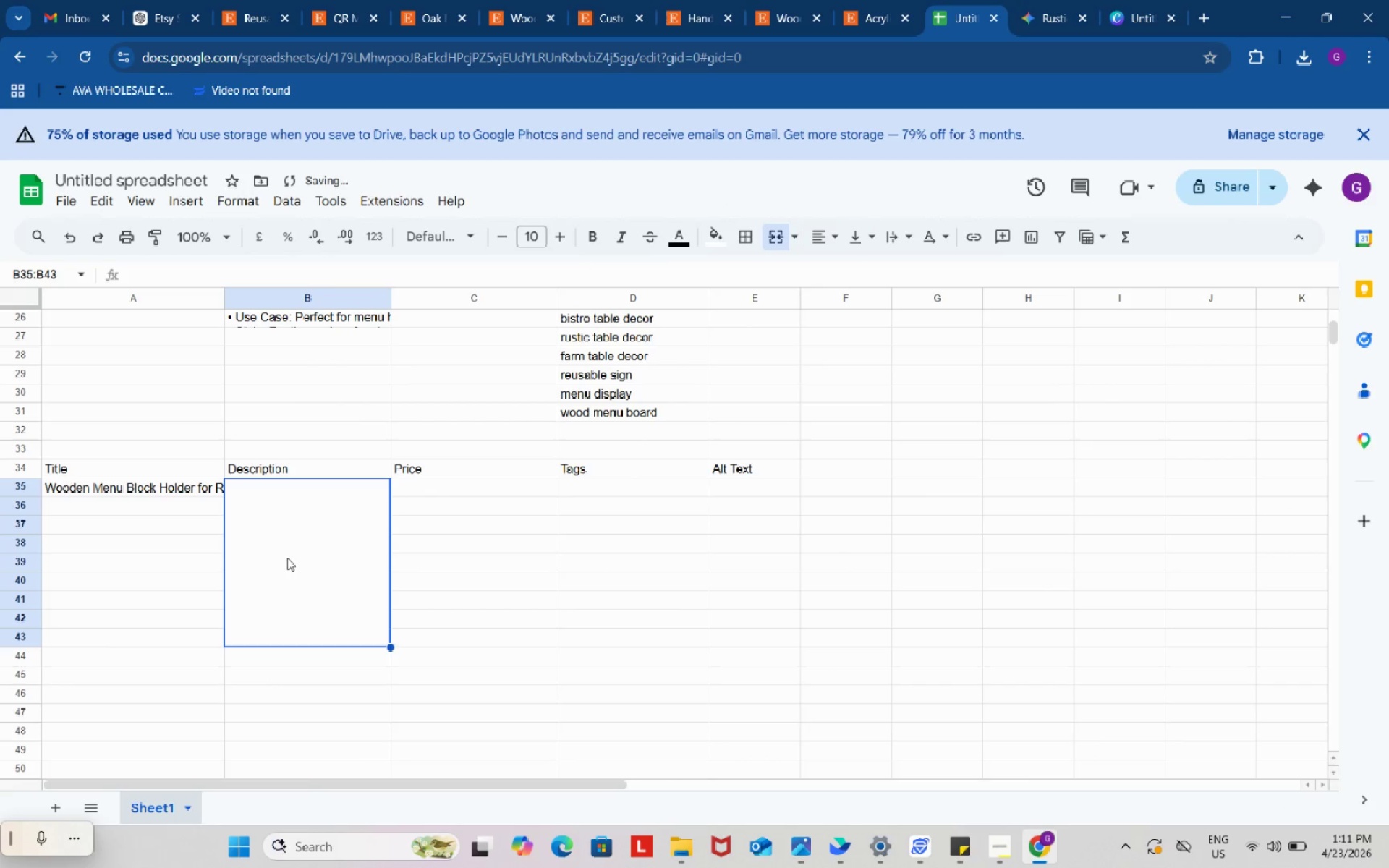 
double_click([287, 558])
 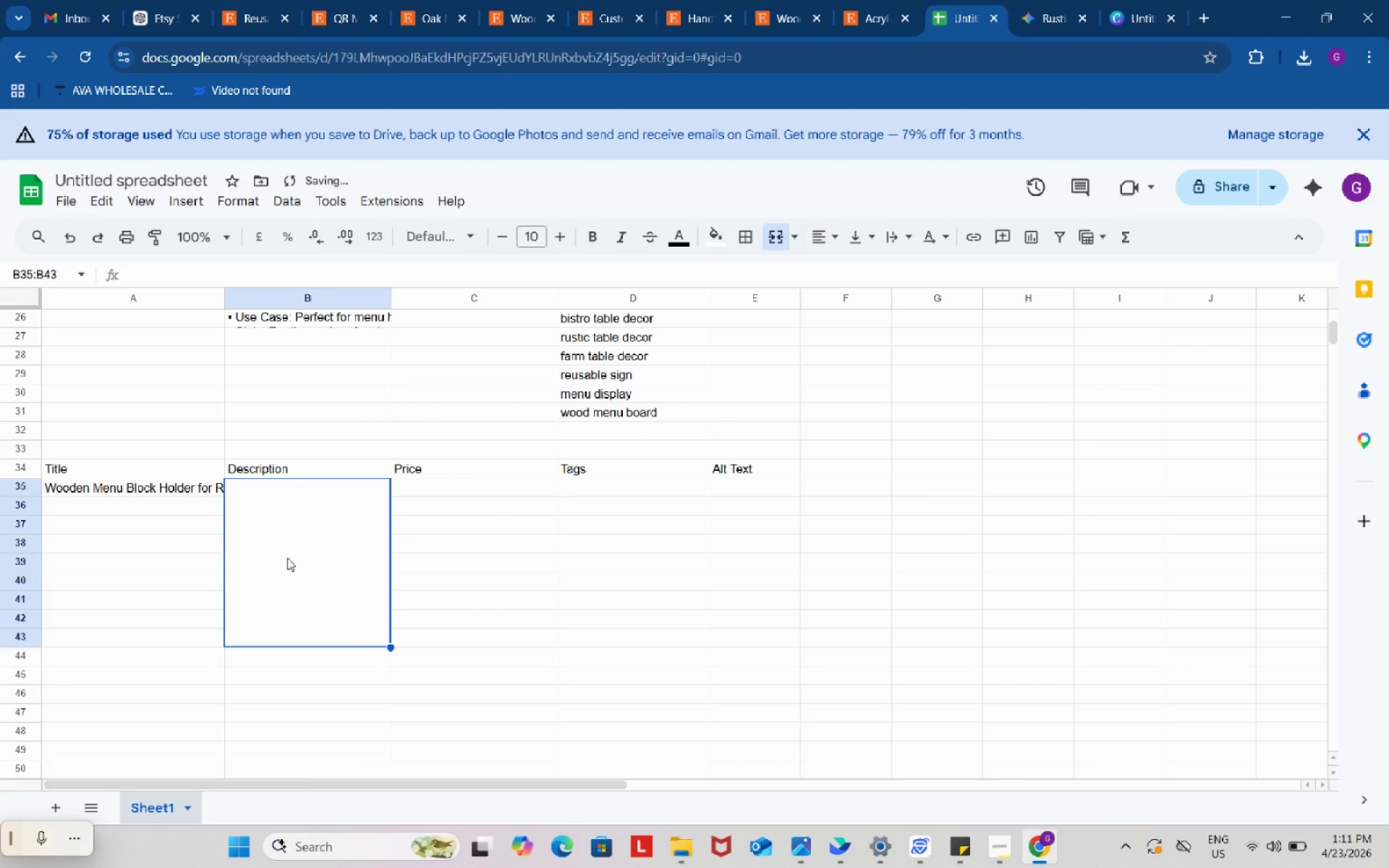 
key(Control+ControlLeft)
 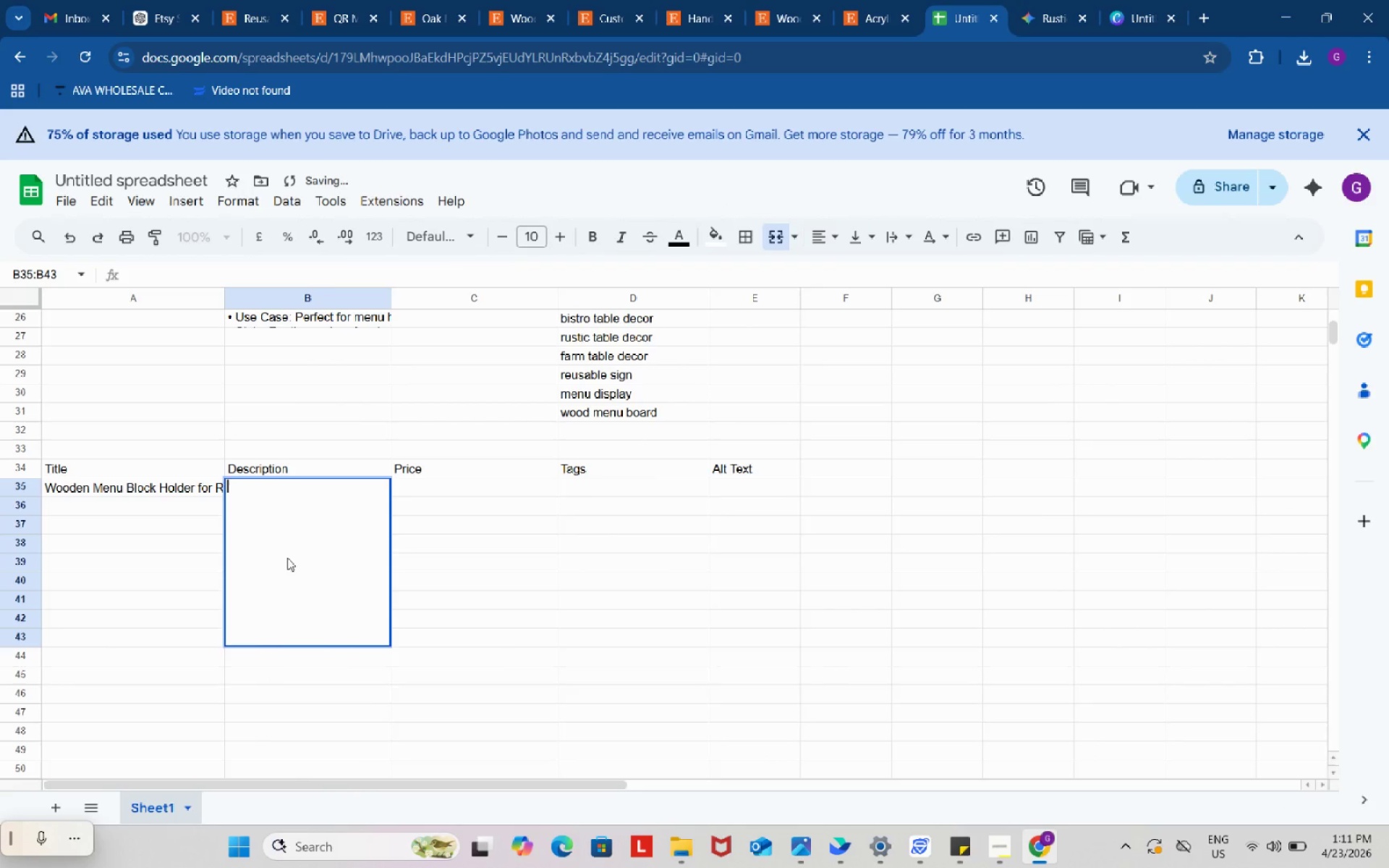 
key(Control+V)
 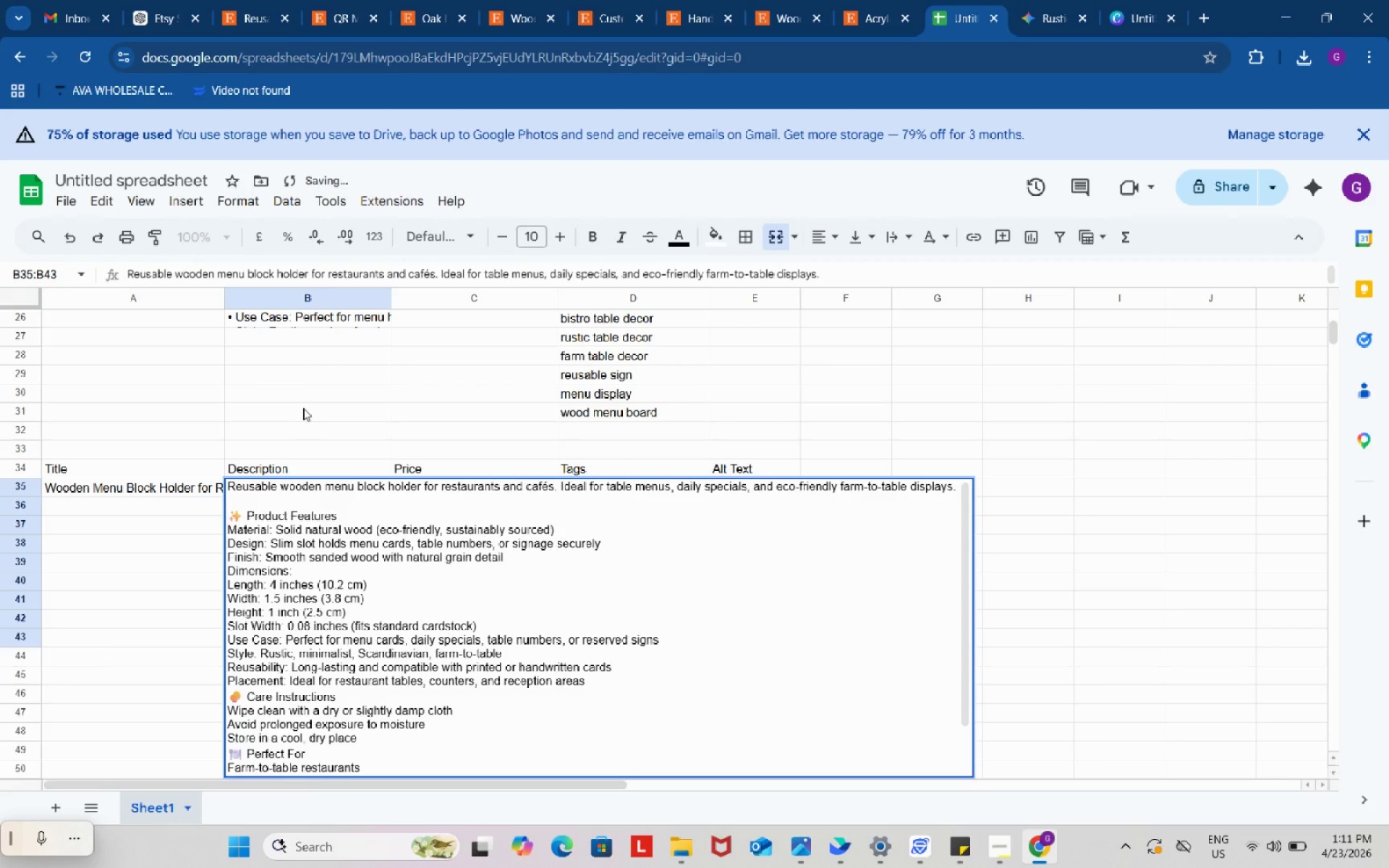 
left_click([303, 408])
 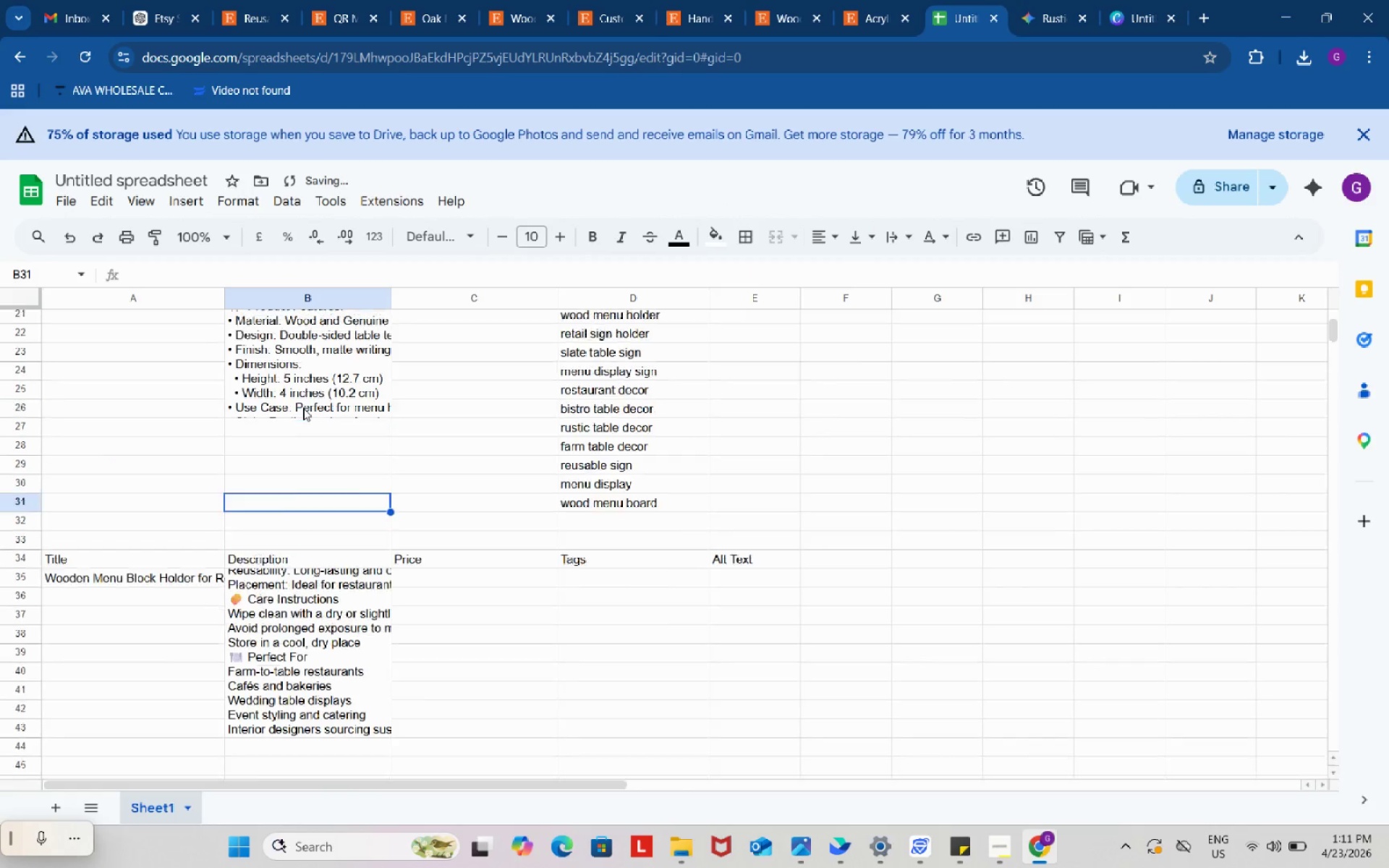 
scroll: coordinate [303, 408], scroll_direction: up, amount: 2.0
 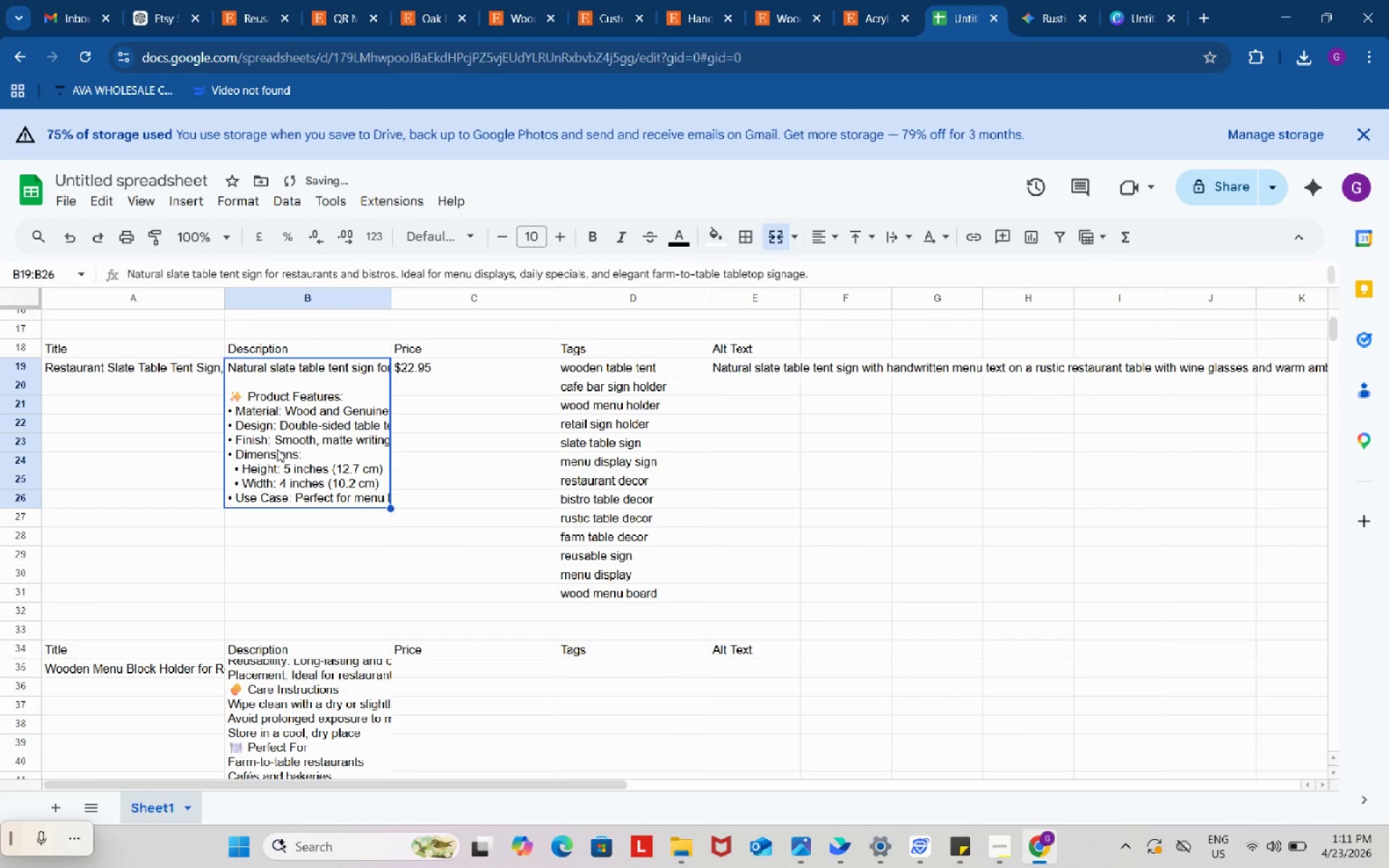 
double_click([277, 449])
 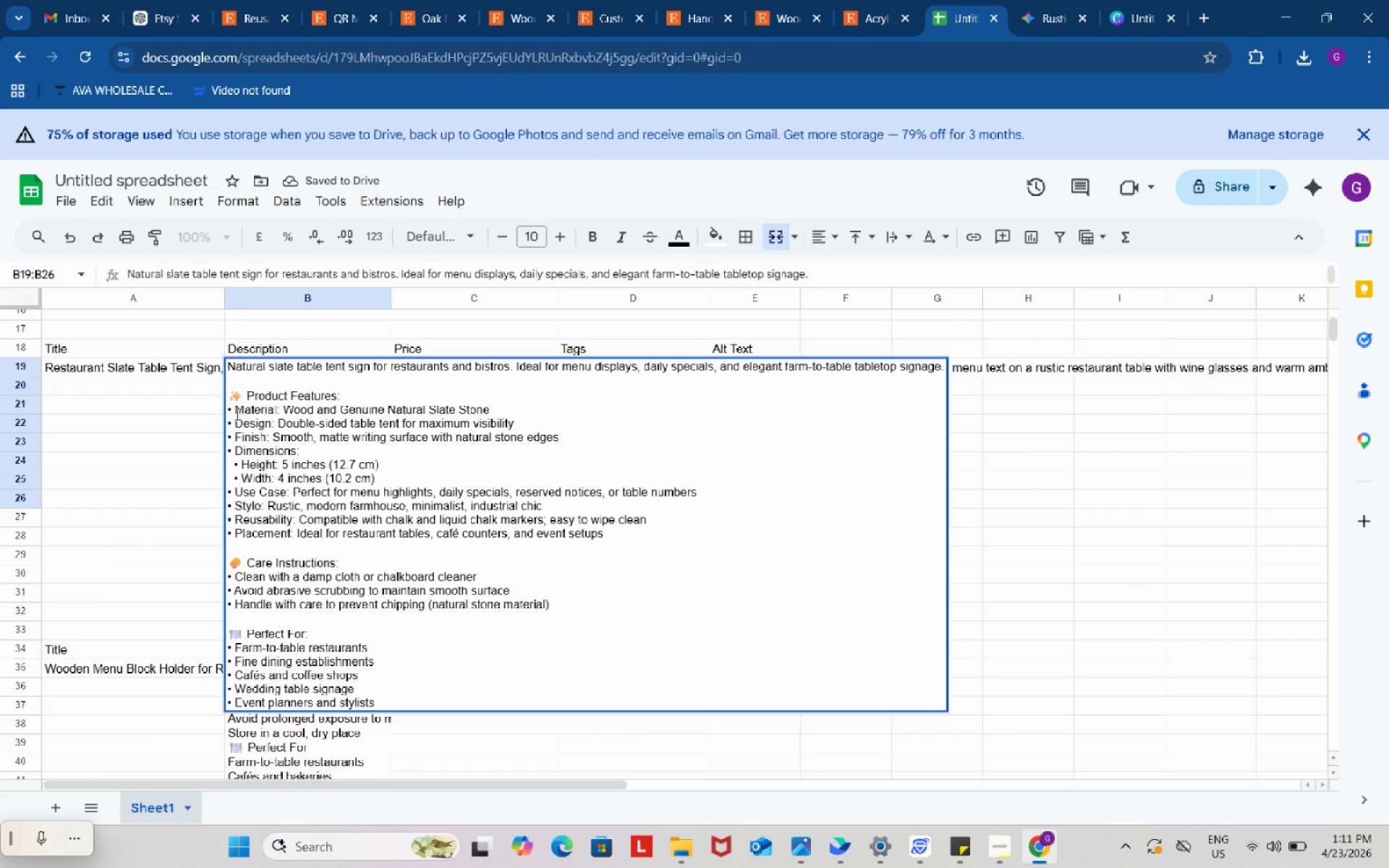 
left_click_drag(start_coordinate=[236, 412], to_coordinate=[214, 409])
 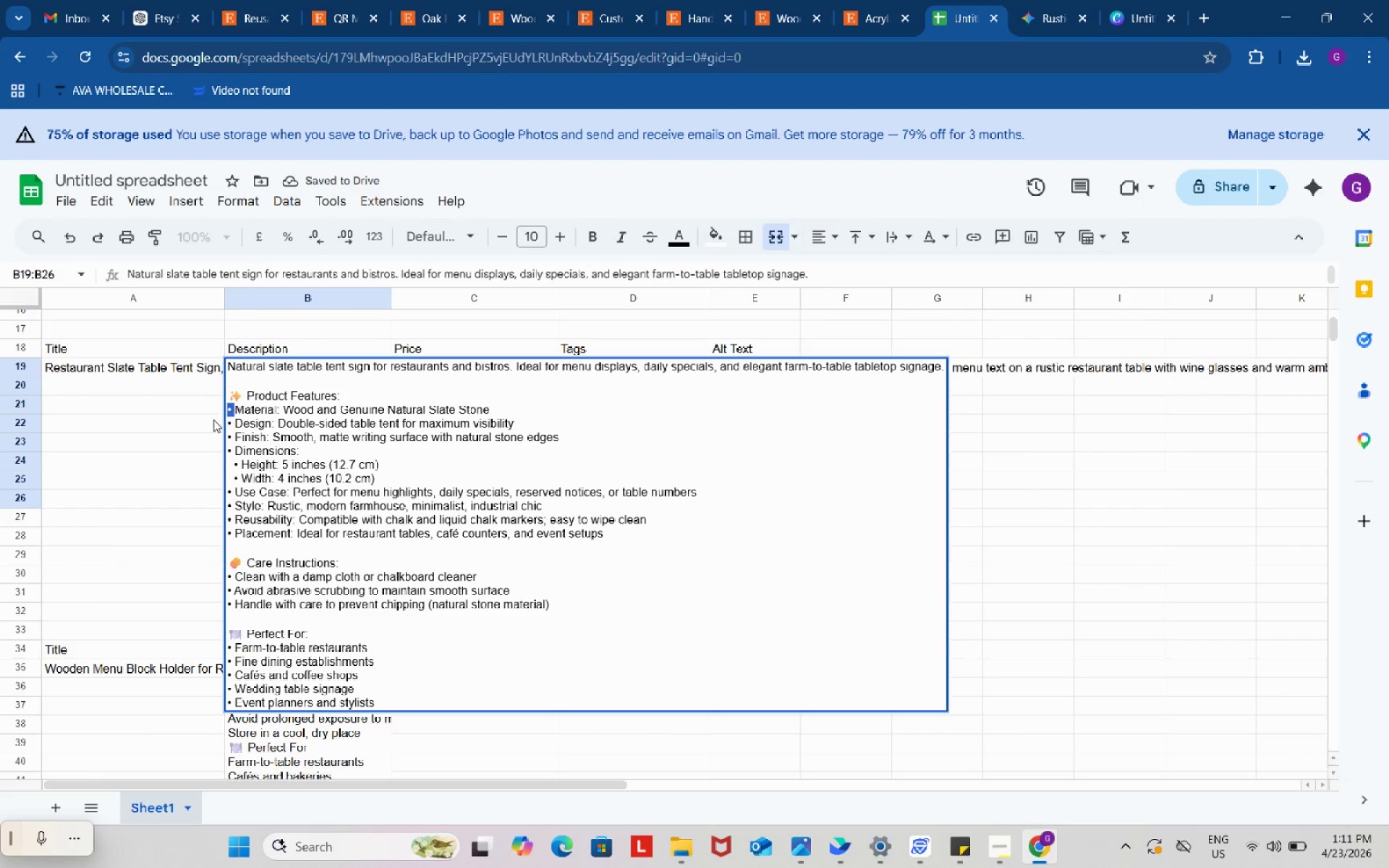 
key(Control+ControlLeft)
 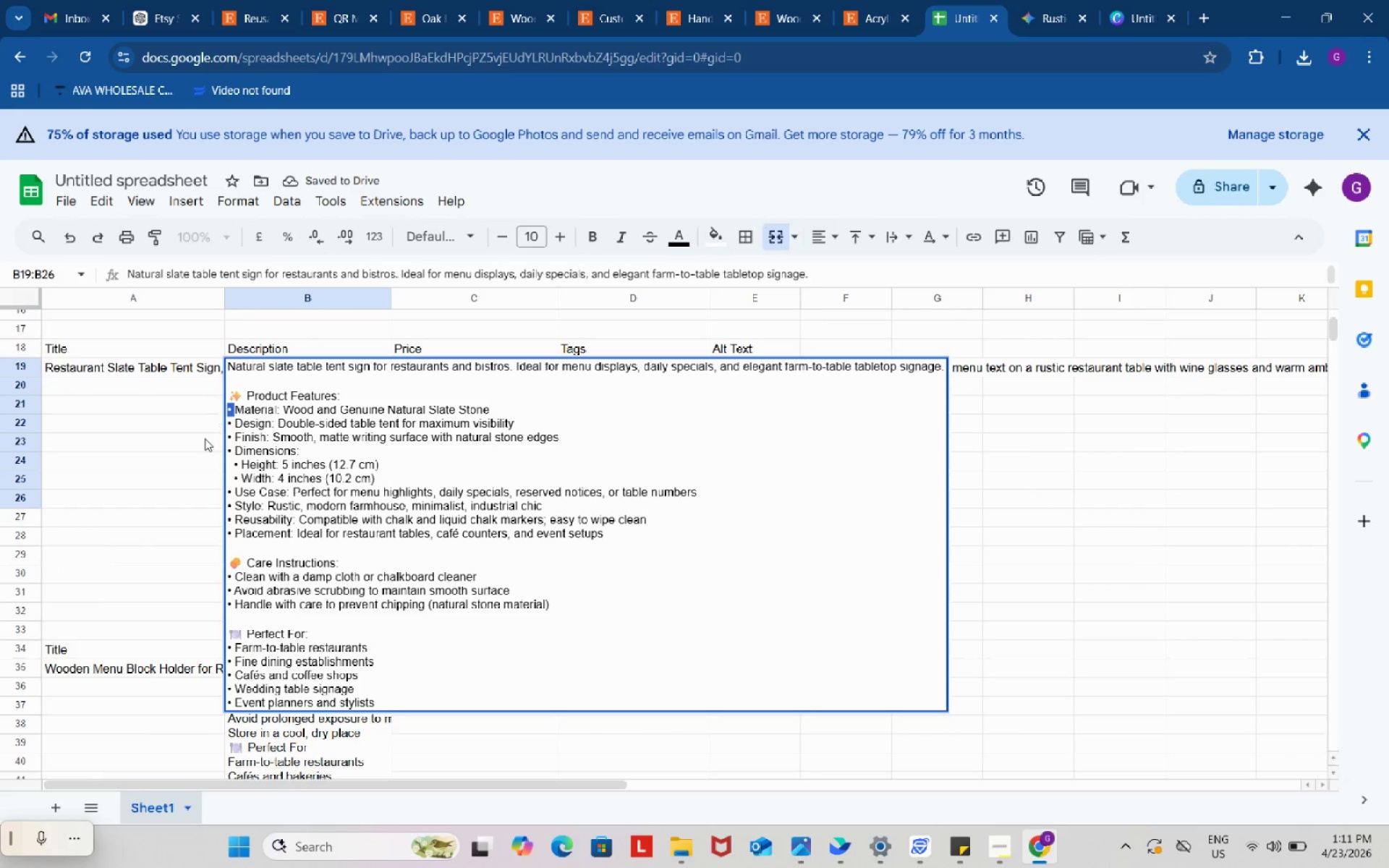 
key(Control+C)
 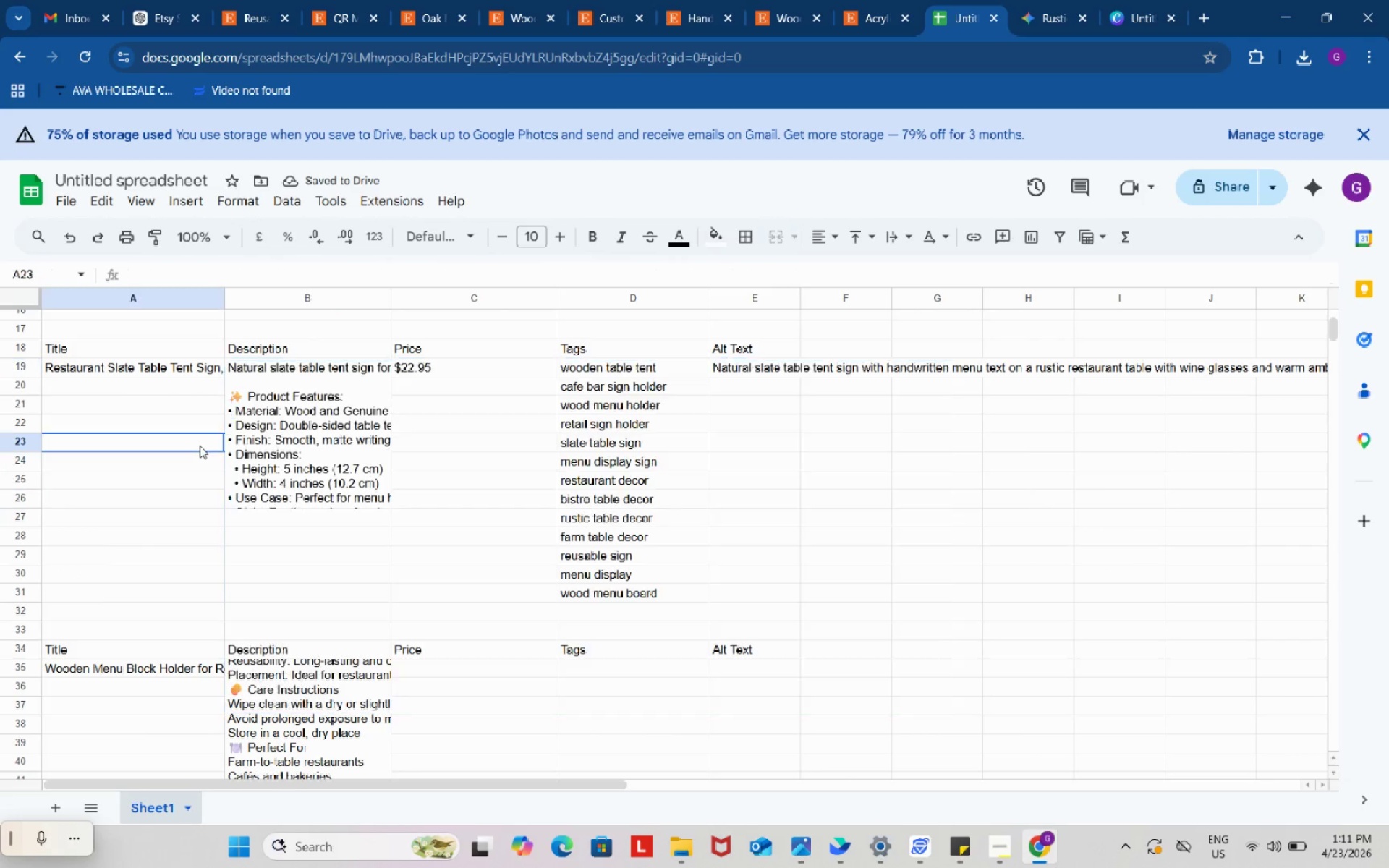 
left_click([200, 446])
 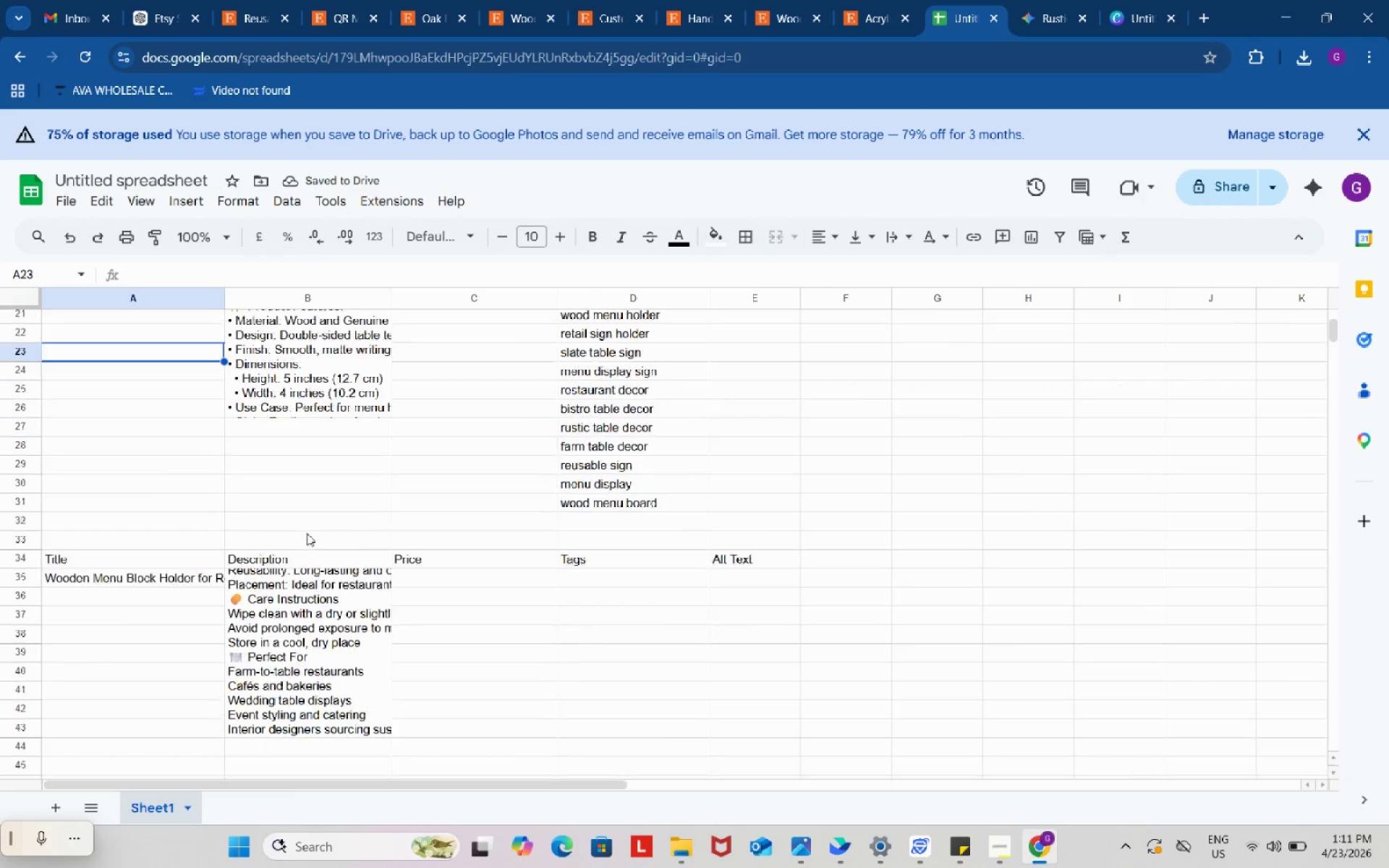 
scroll: coordinate [307, 533], scroll_direction: down, amount: 3.0
 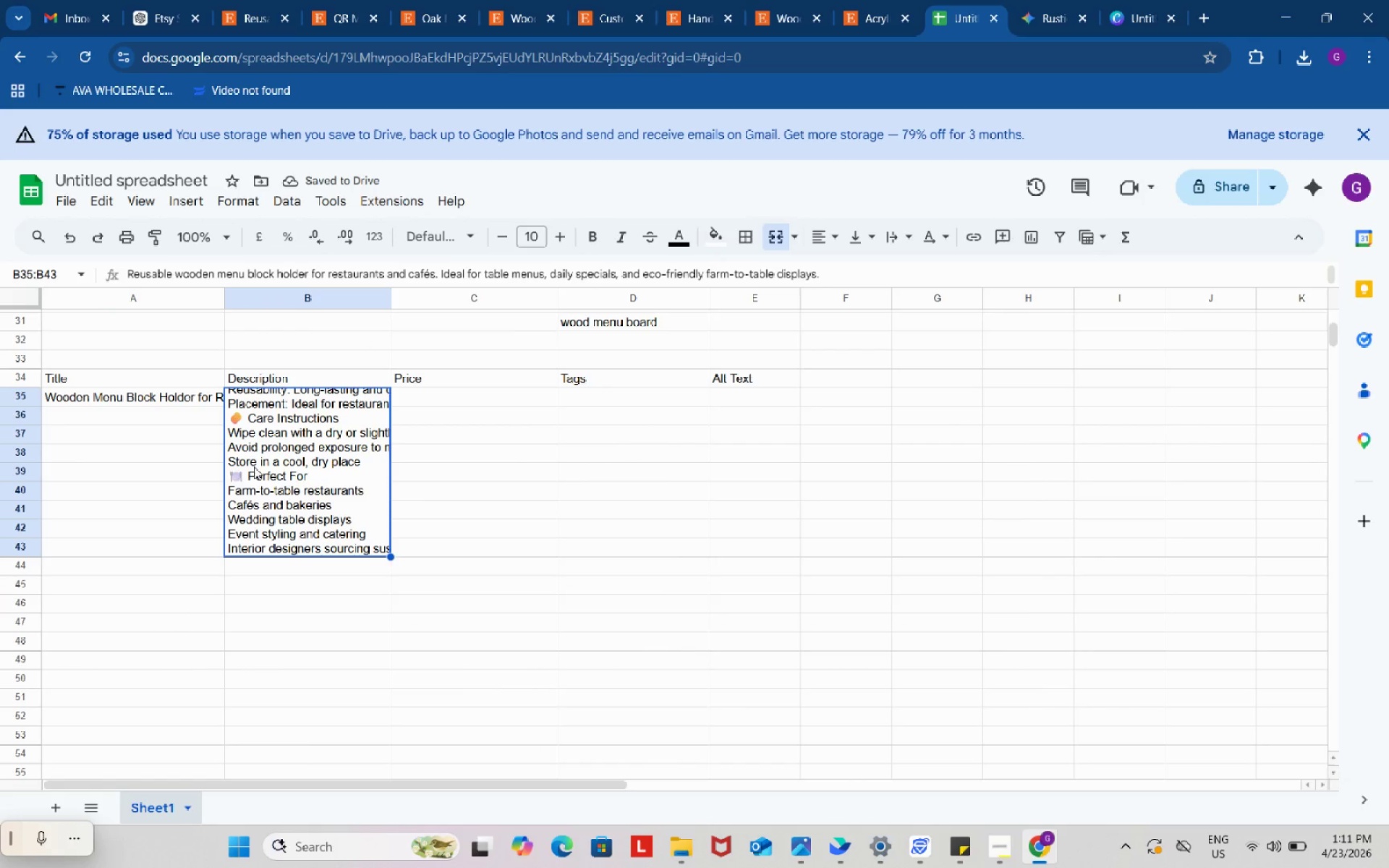 
double_click([254, 467])
 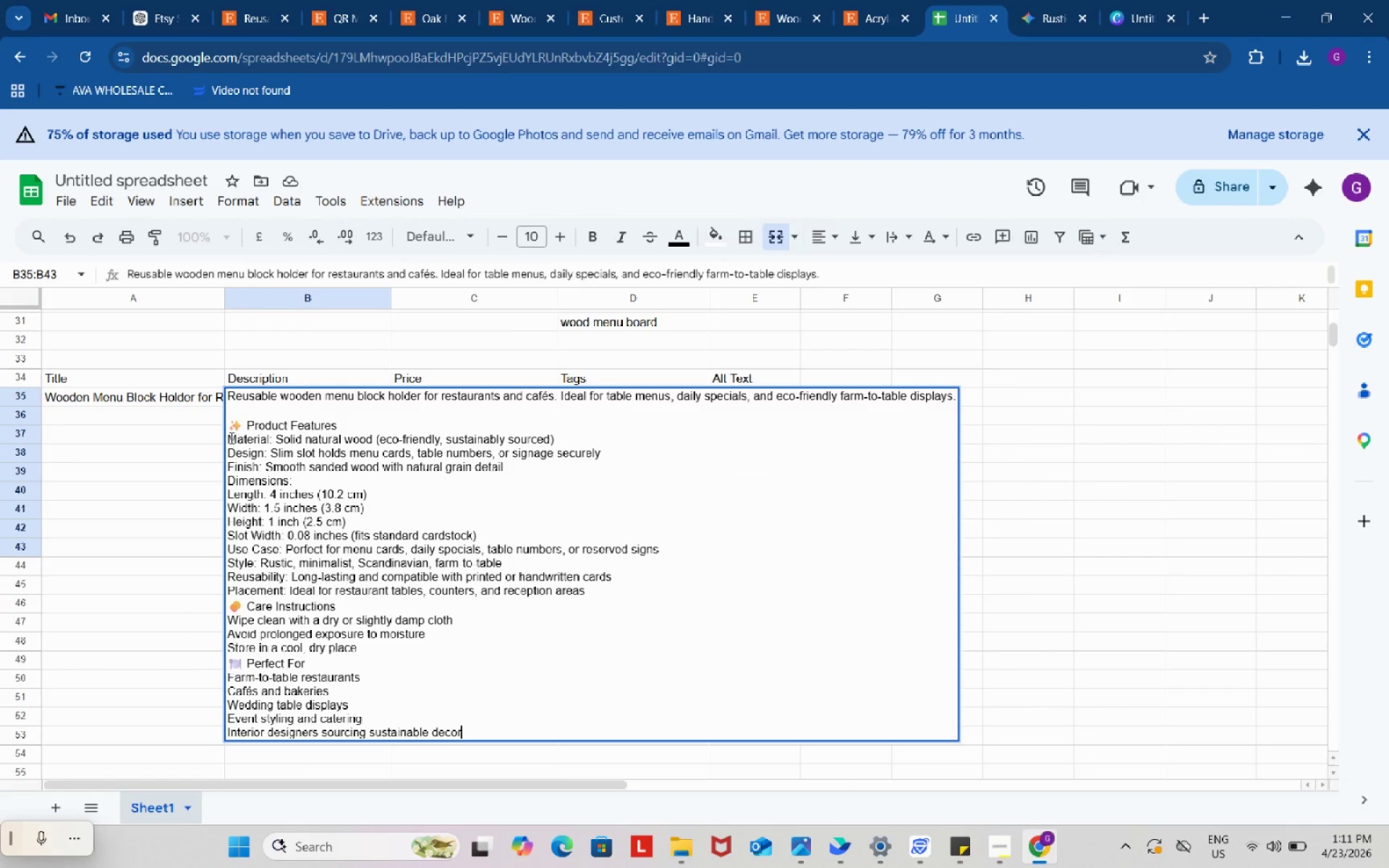 
left_click([229, 438])
 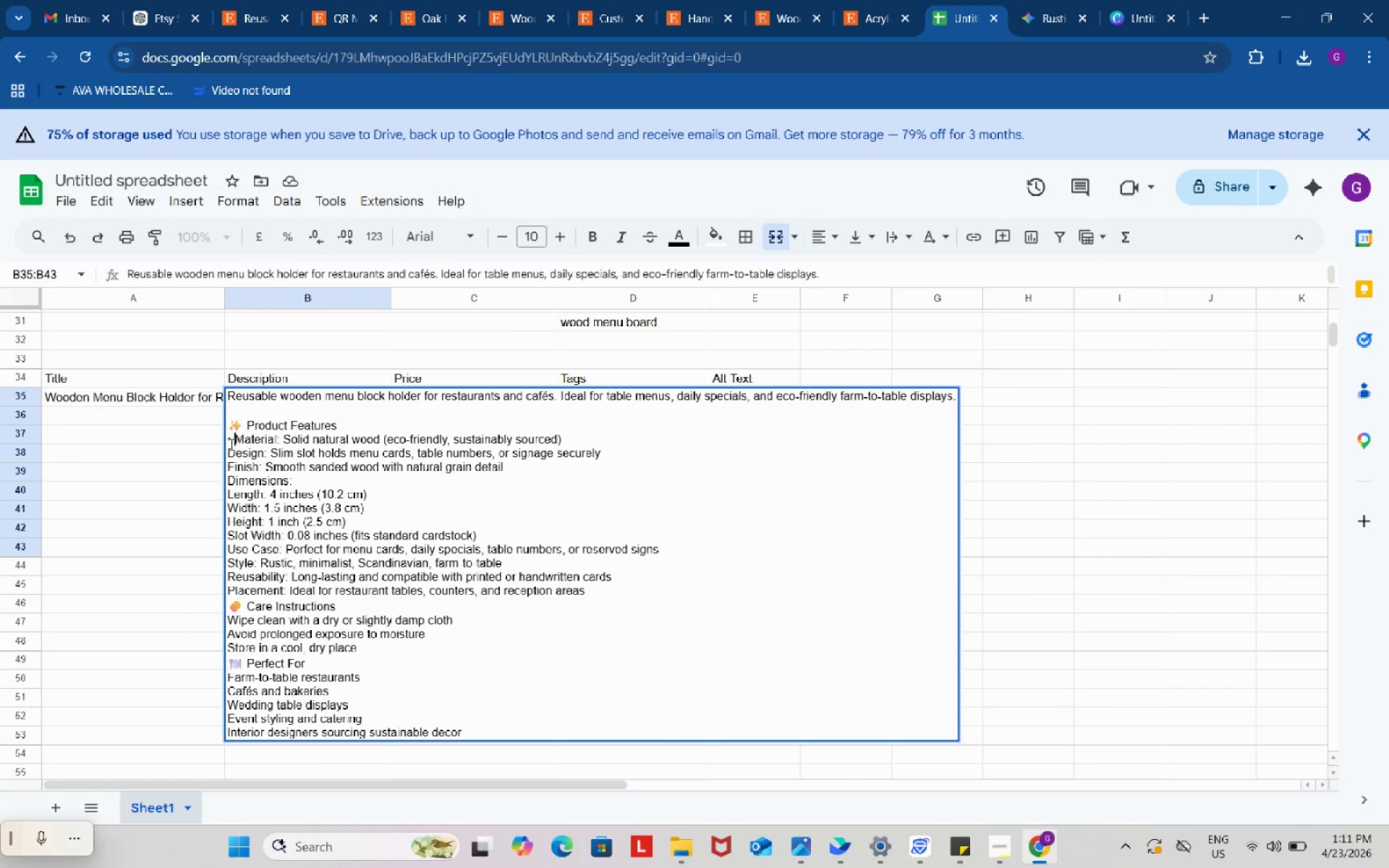 
key(Control+ControlLeft)
 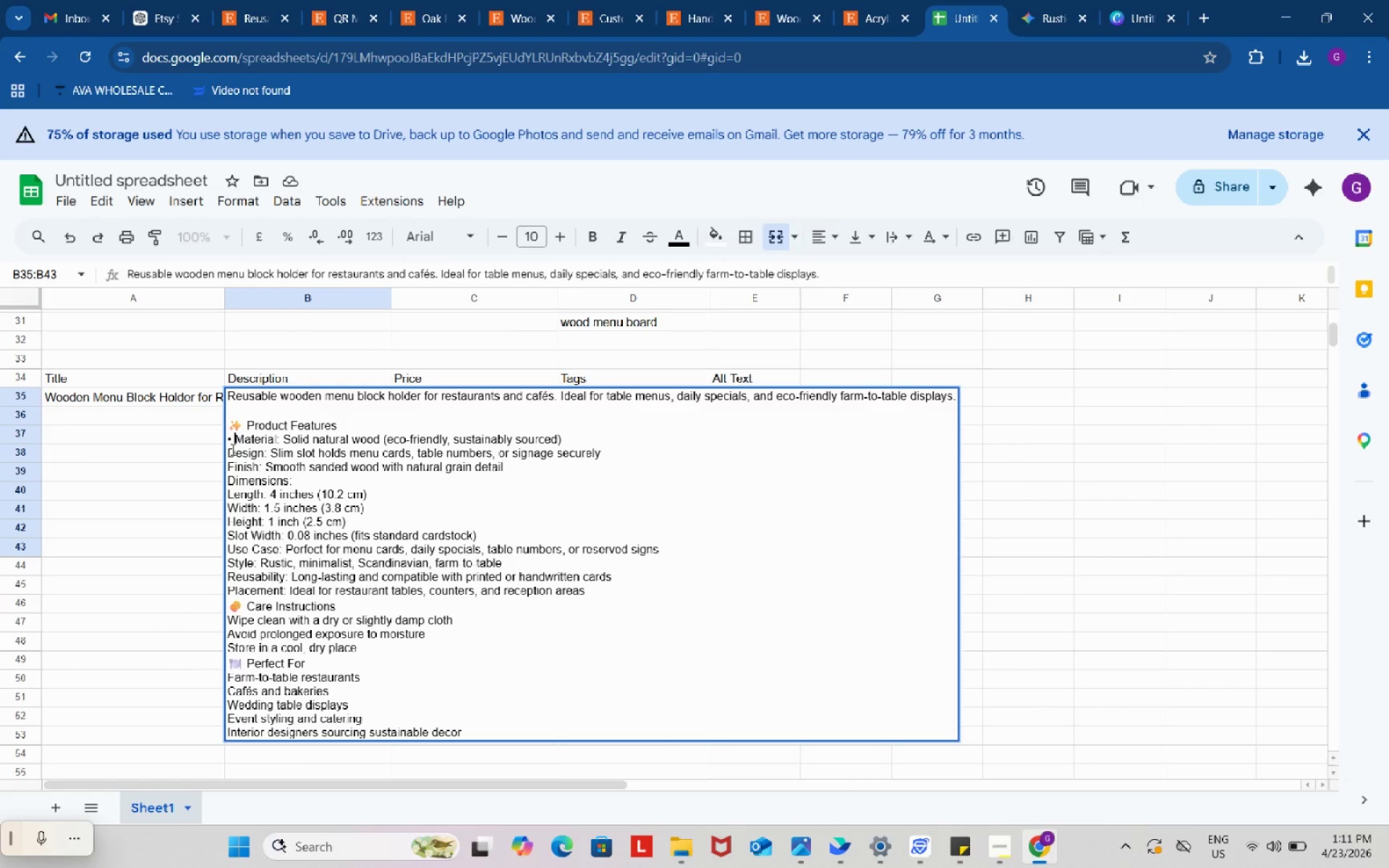 
key(Control+V)
 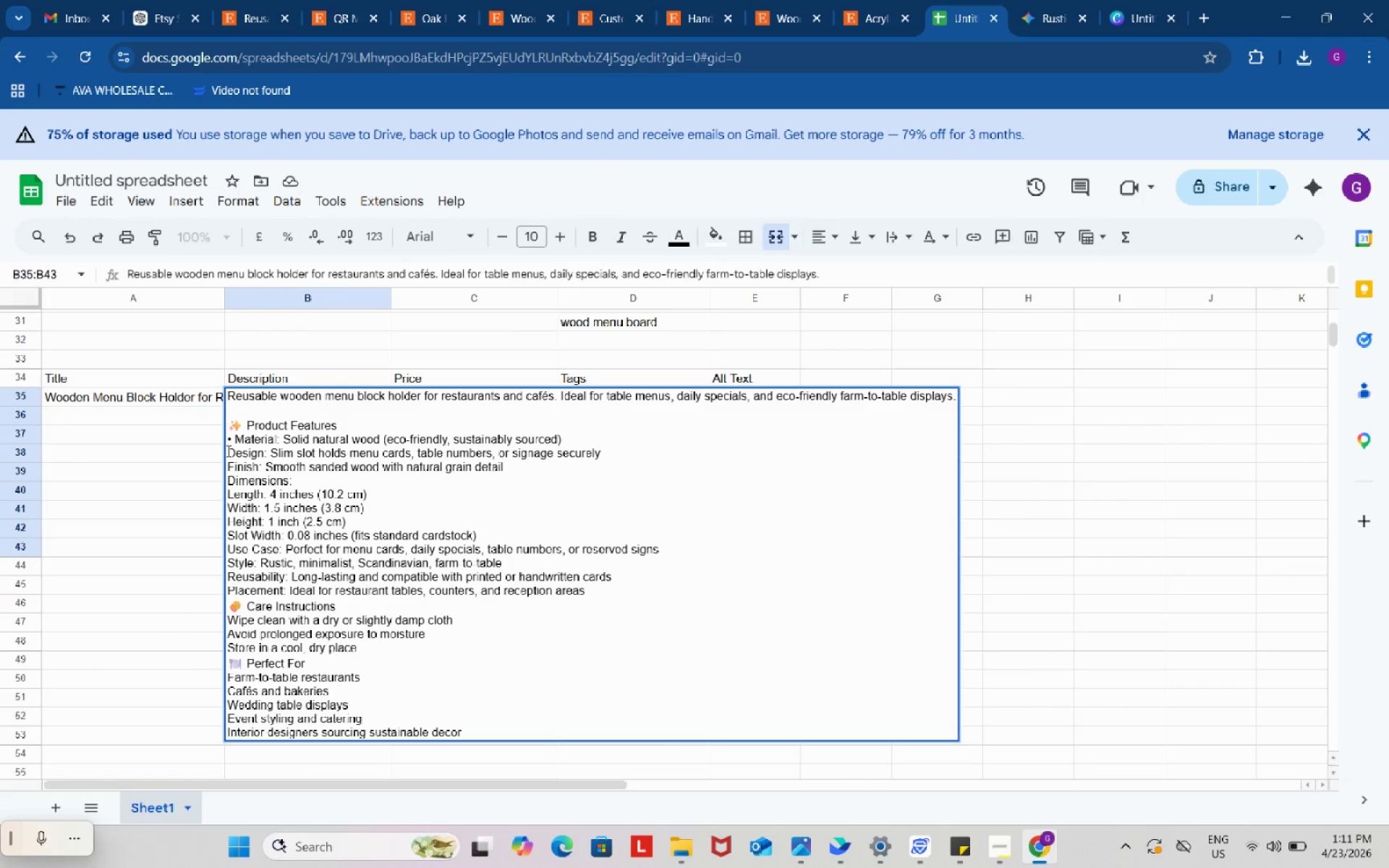 
left_click([227, 451])
 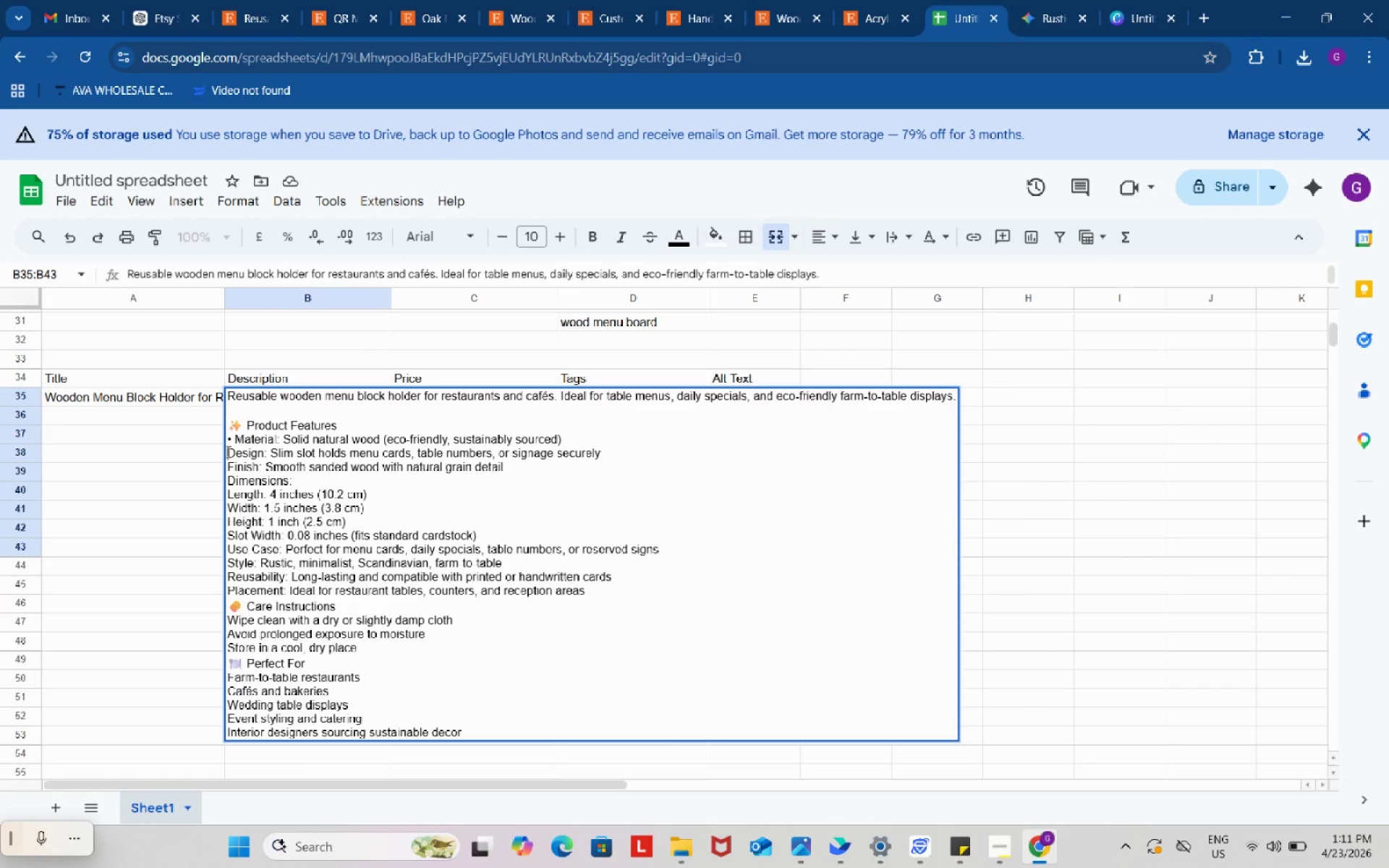 
key(Control+ControlLeft)
 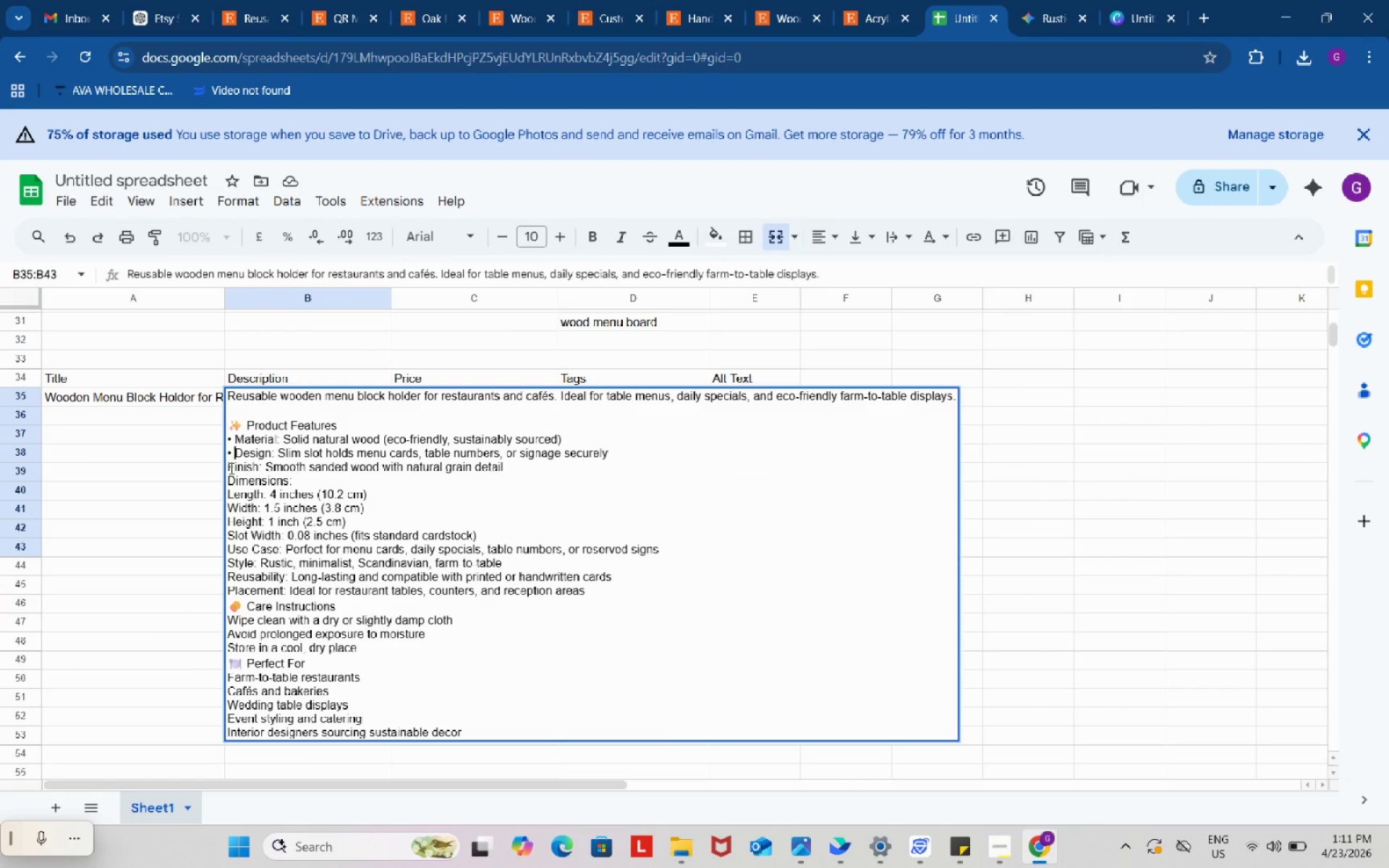 
key(Control+V)
 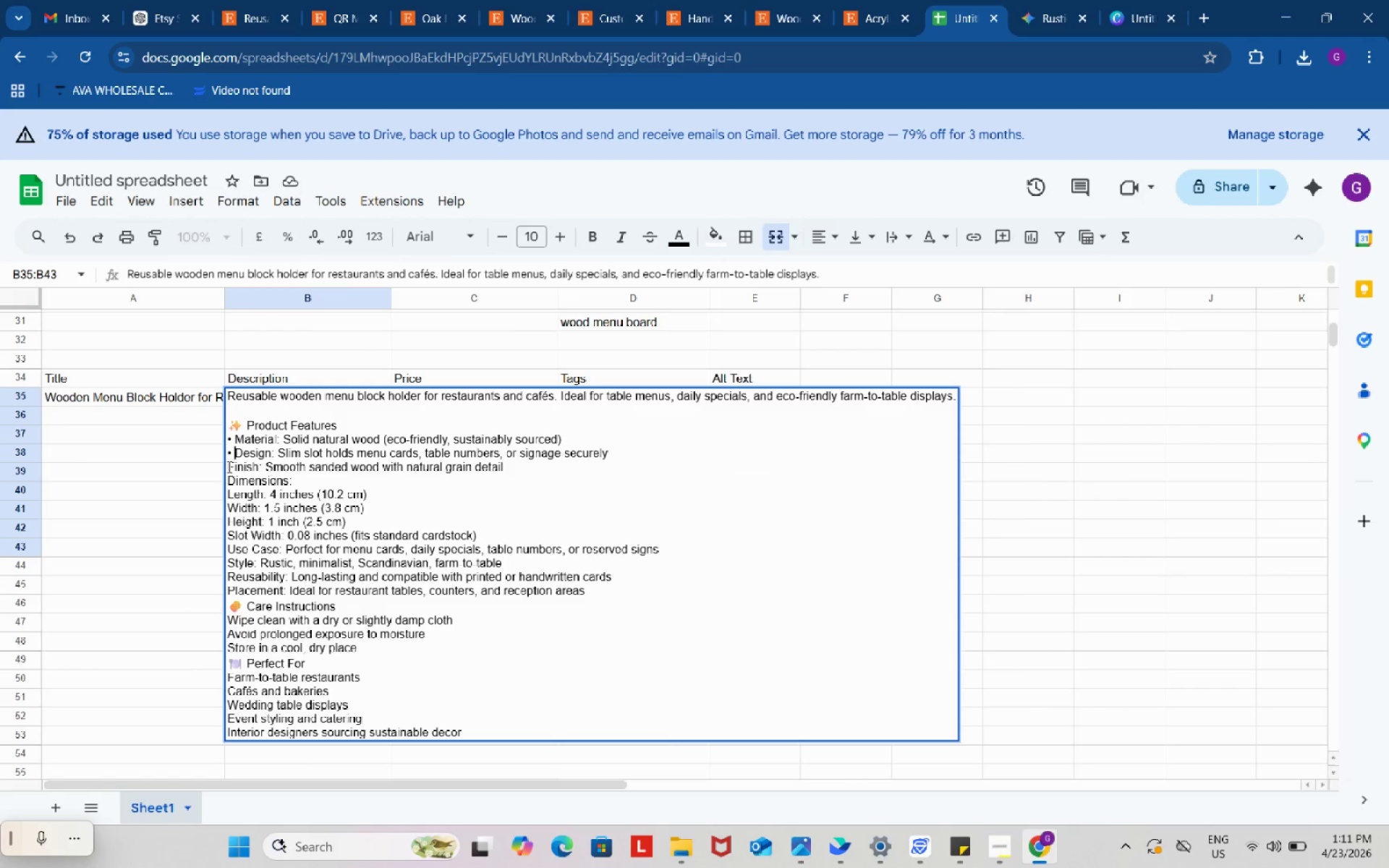 
left_click([228, 467])
 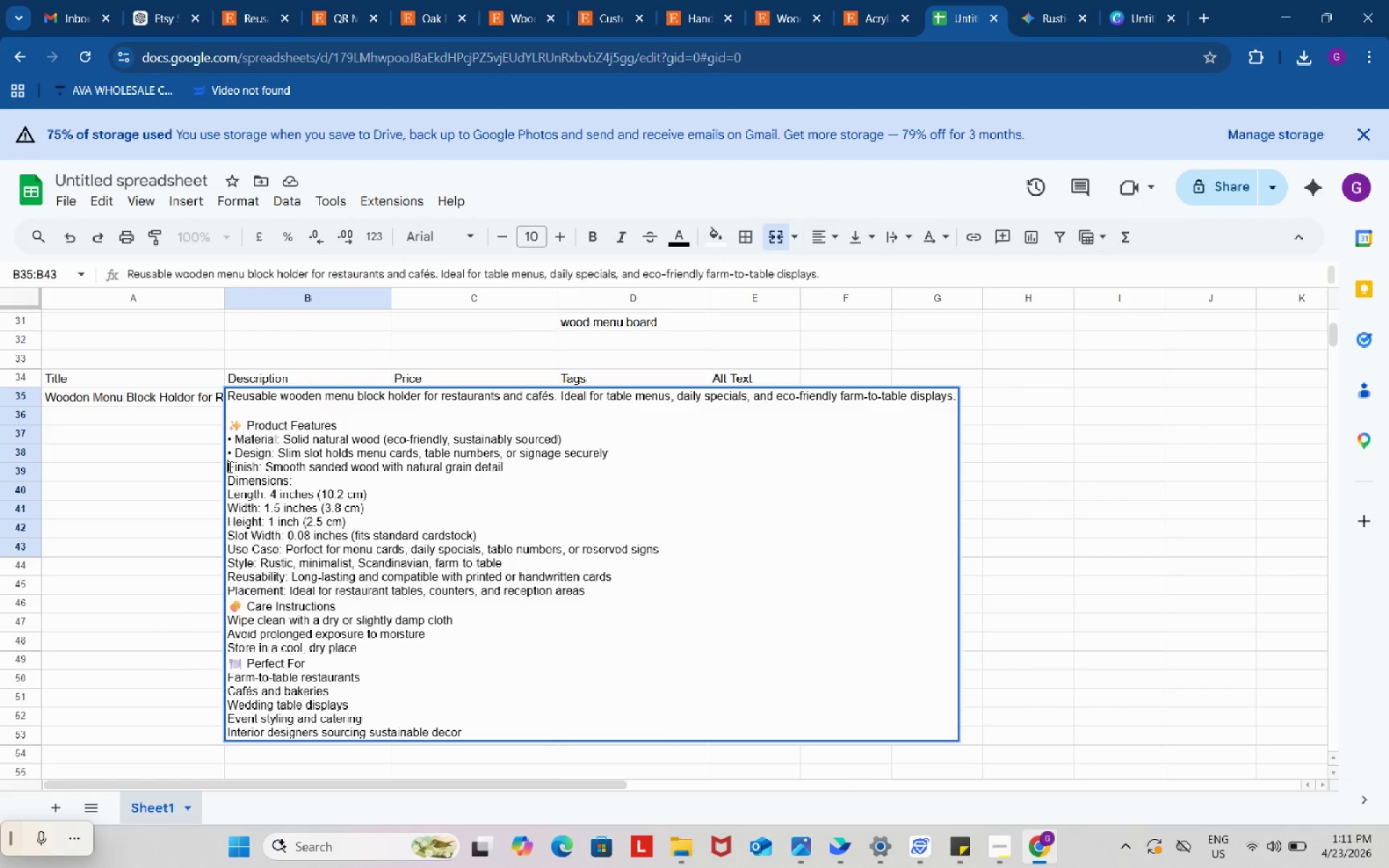 
key(Control+ControlLeft)
 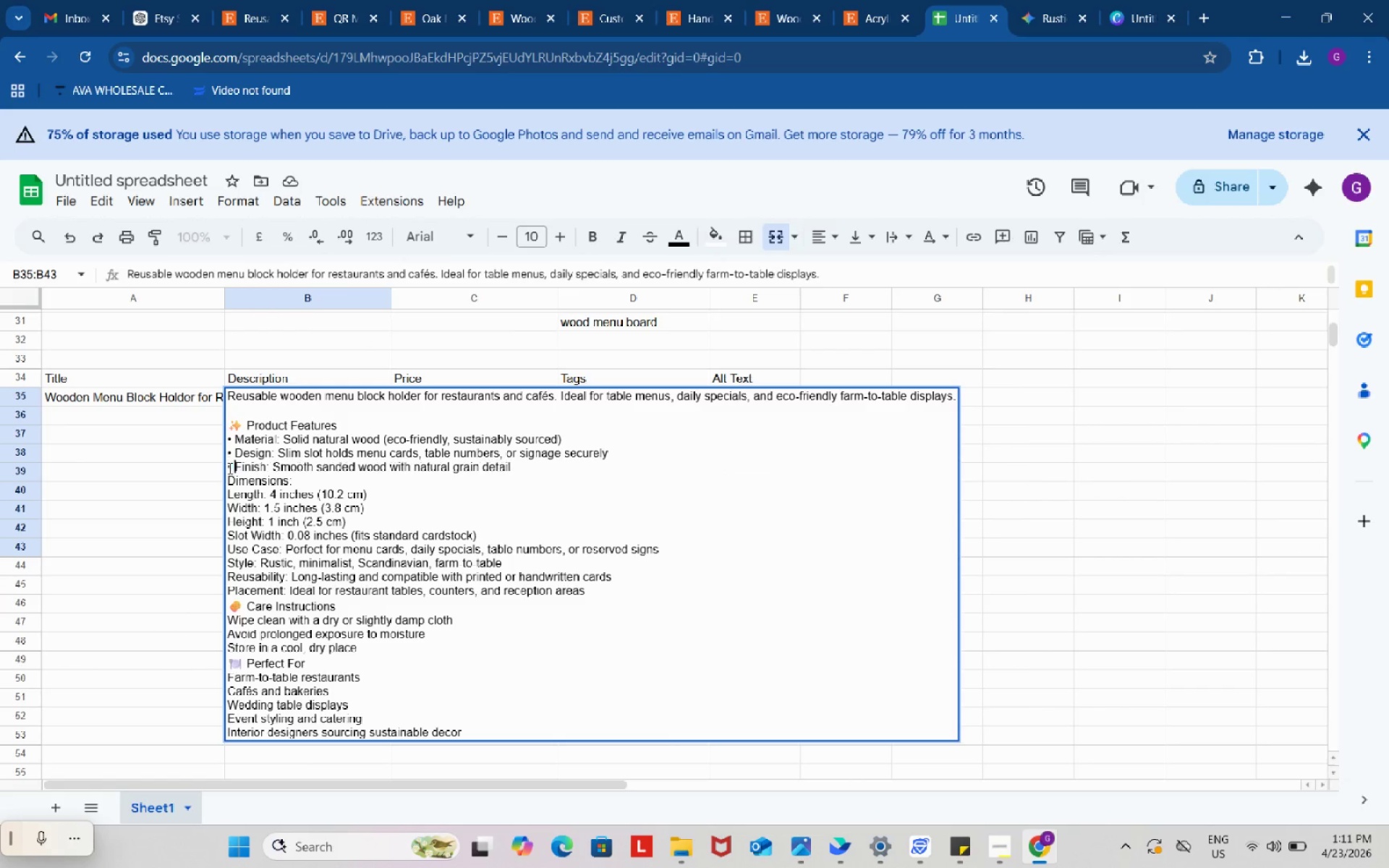 
key(Control+V)
 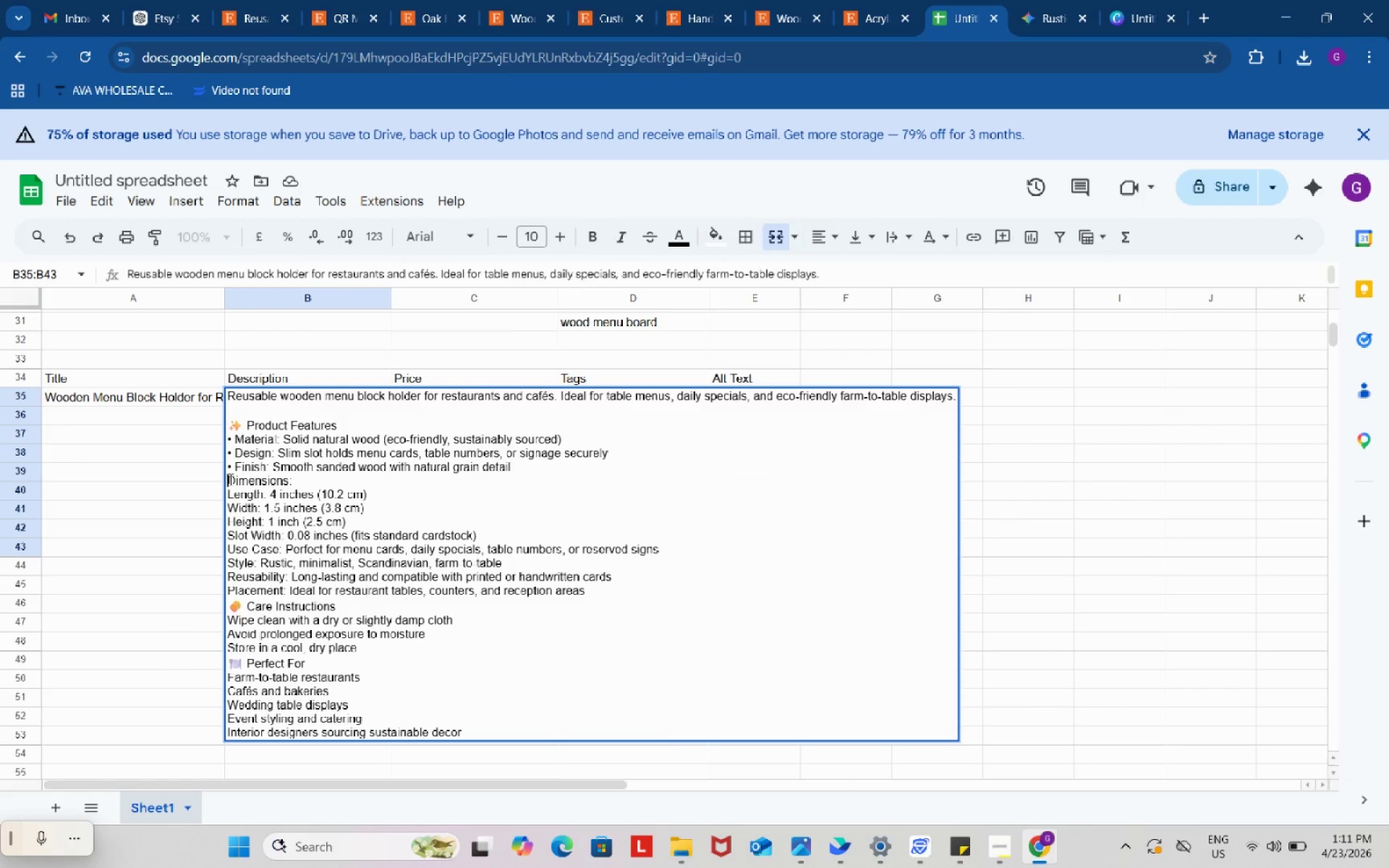 
left_click([229, 479])
 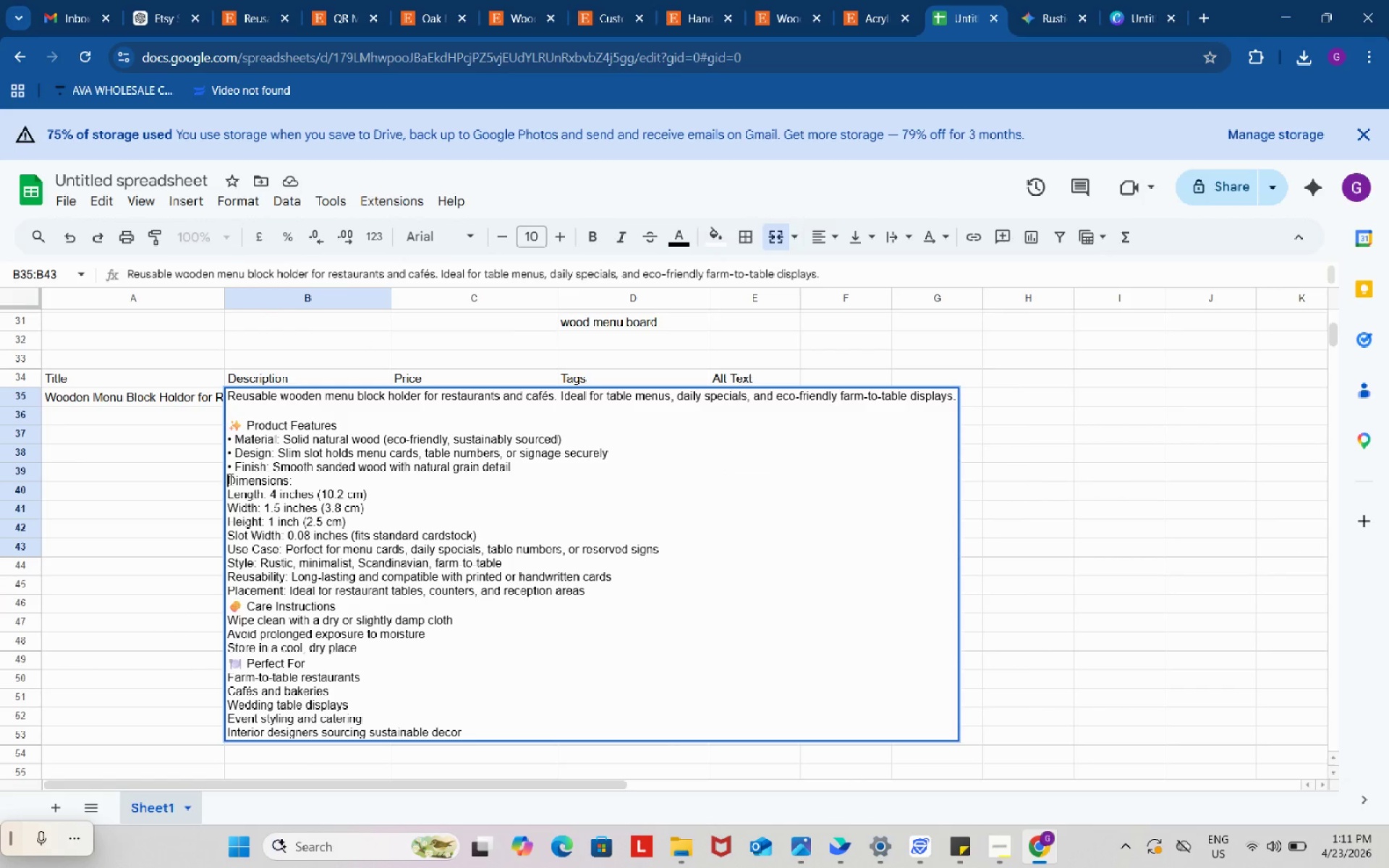 
key(Control+ControlLeft)
 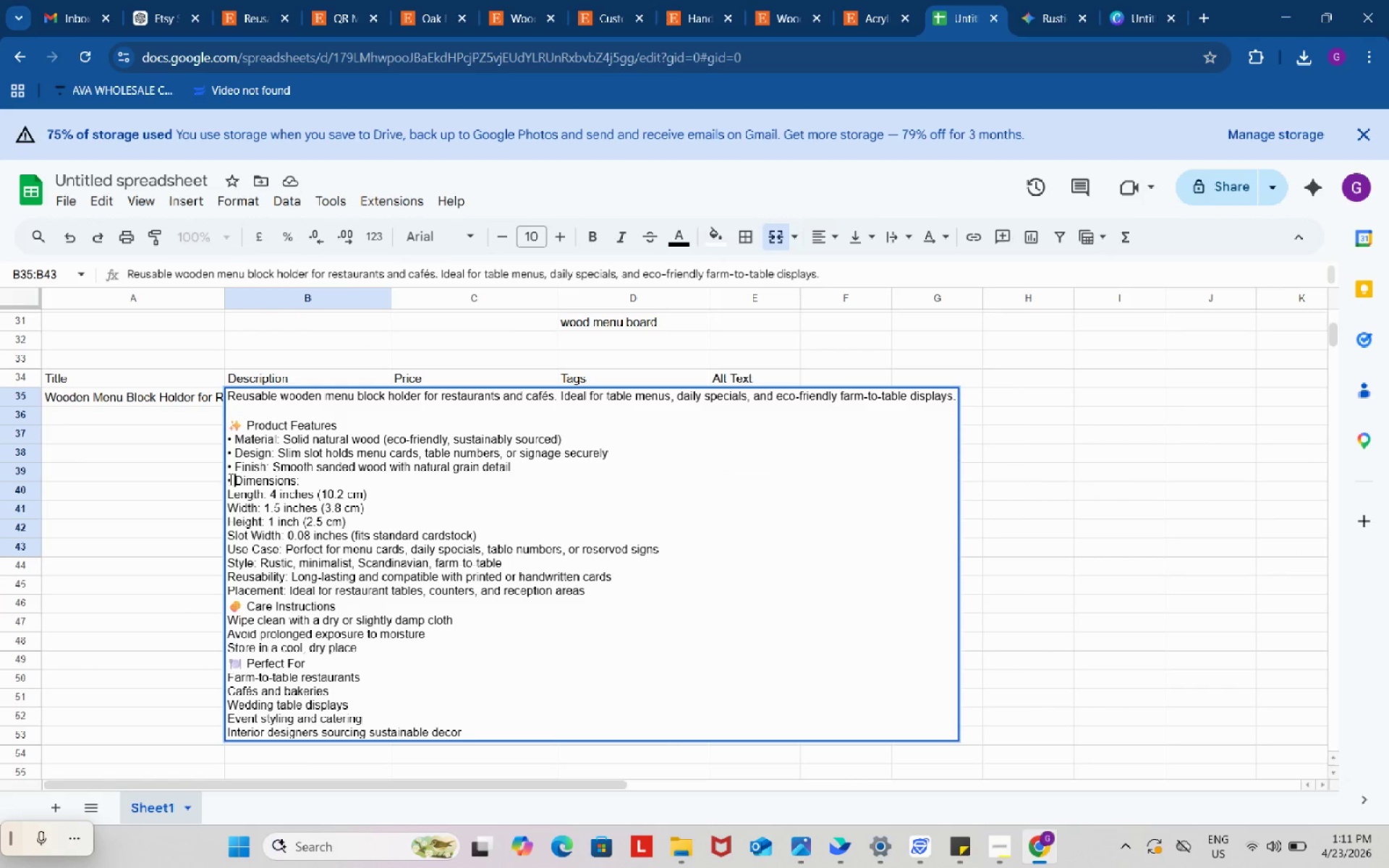 
key(Control+V)
 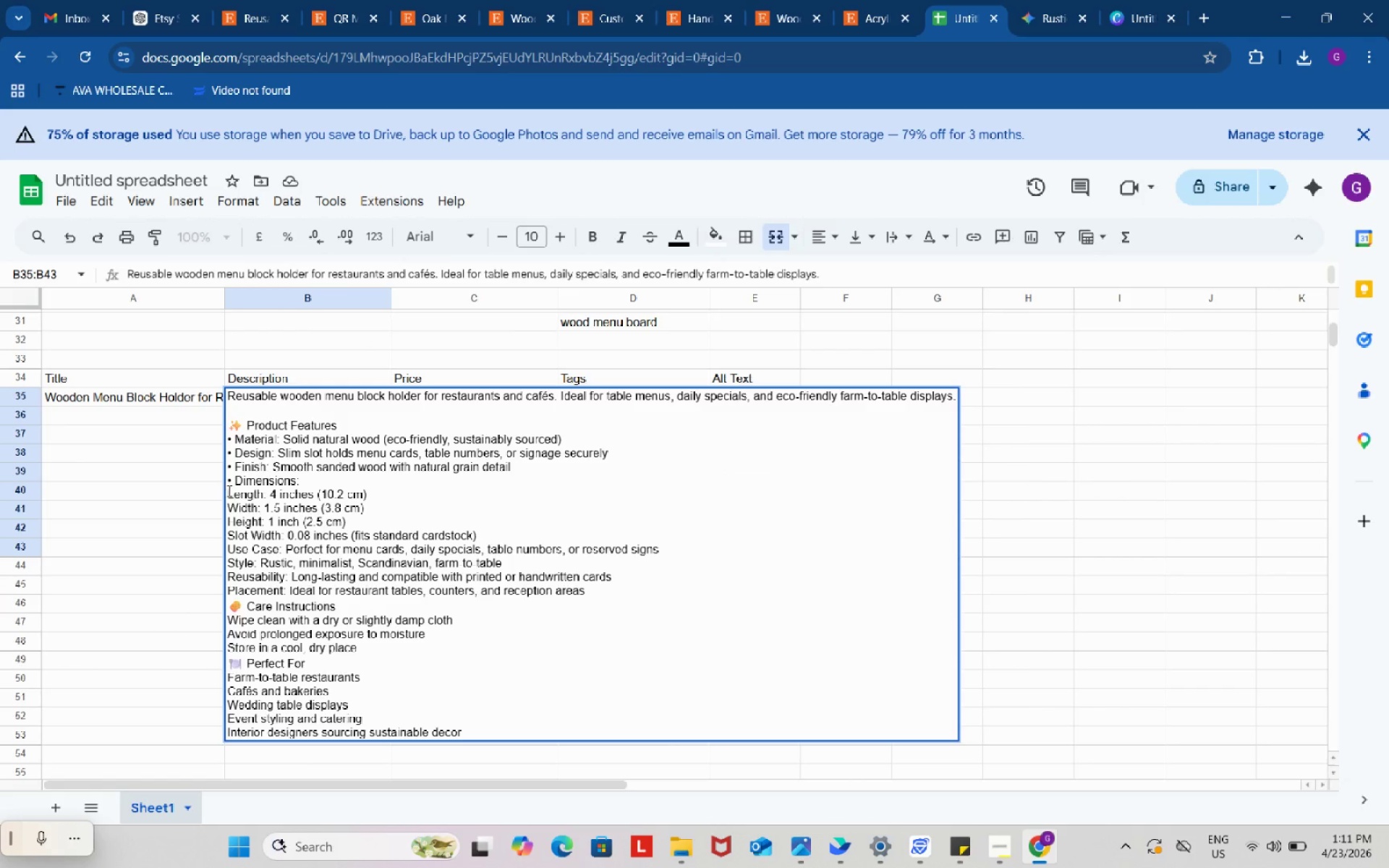 
left_click([228, 490])
 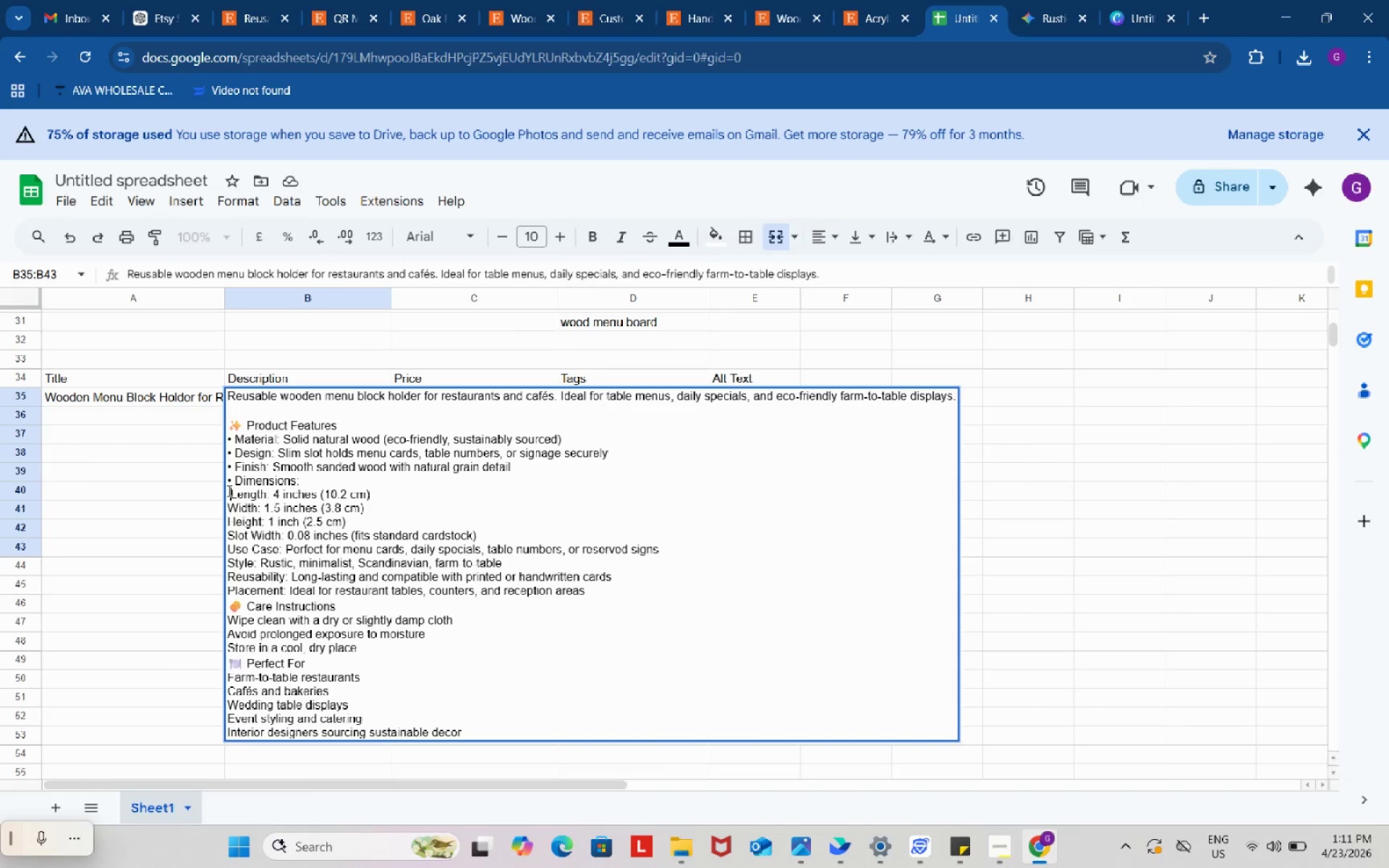 
key(Space)
 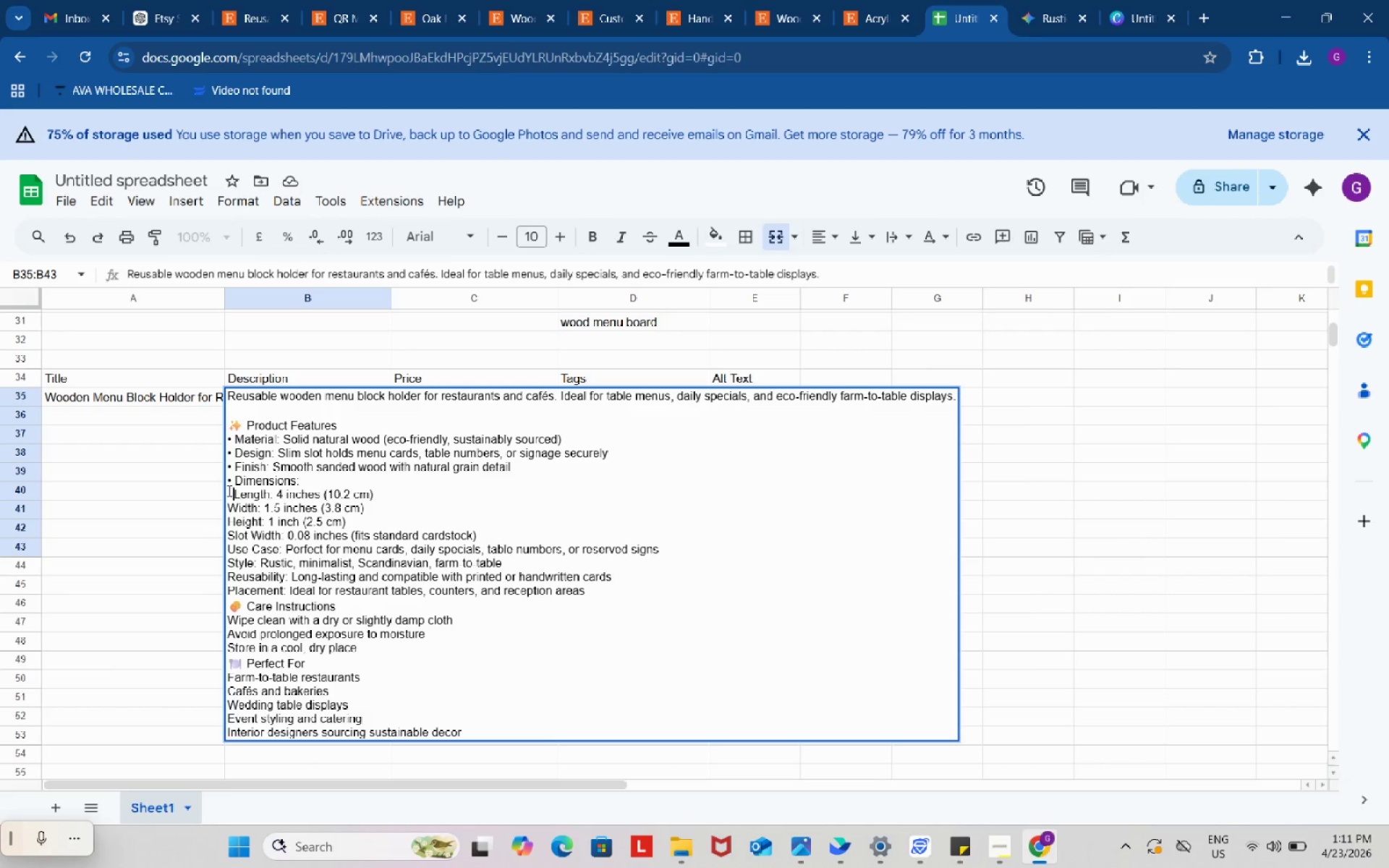 
key(Space)
 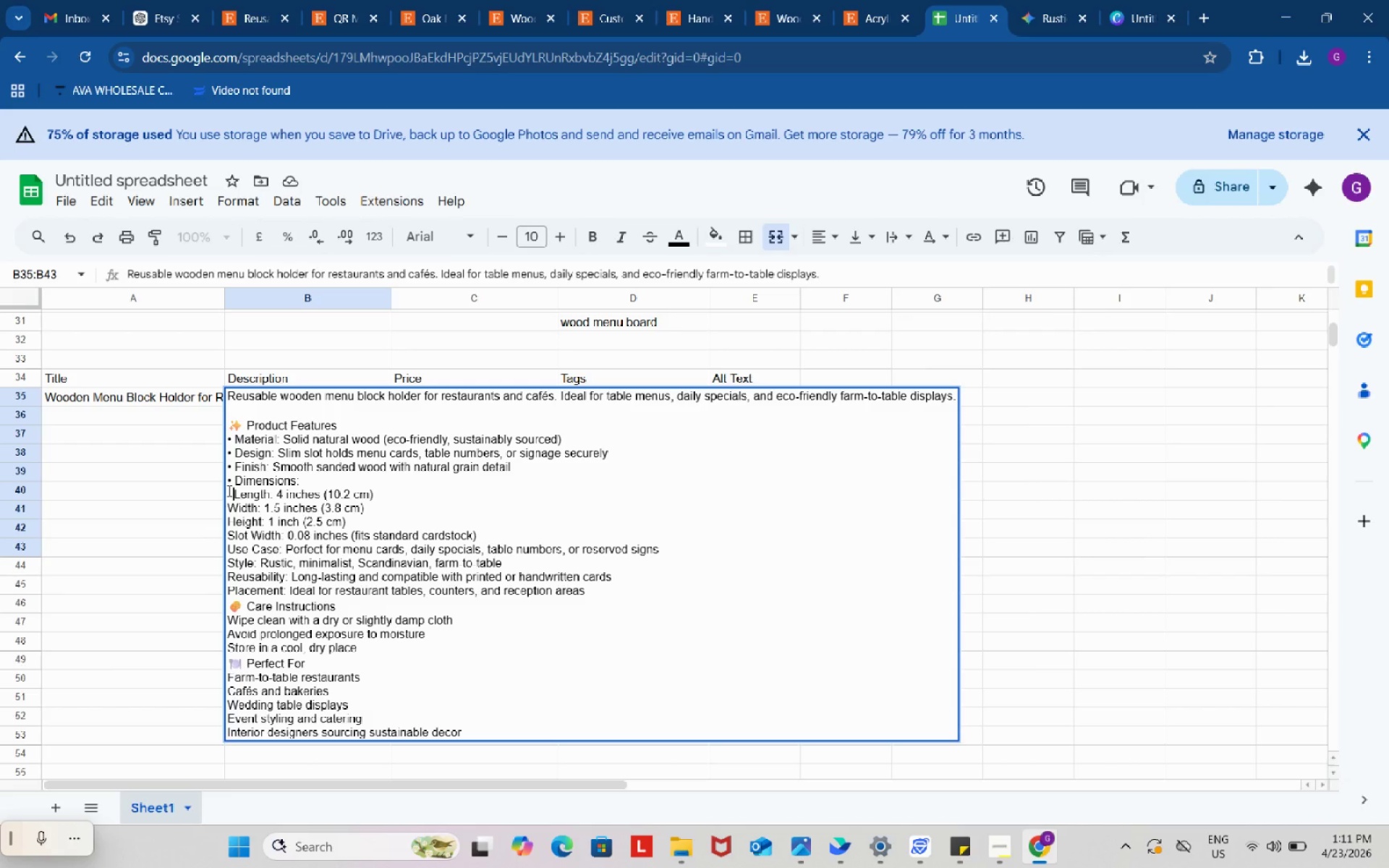 
key(Control+V)
 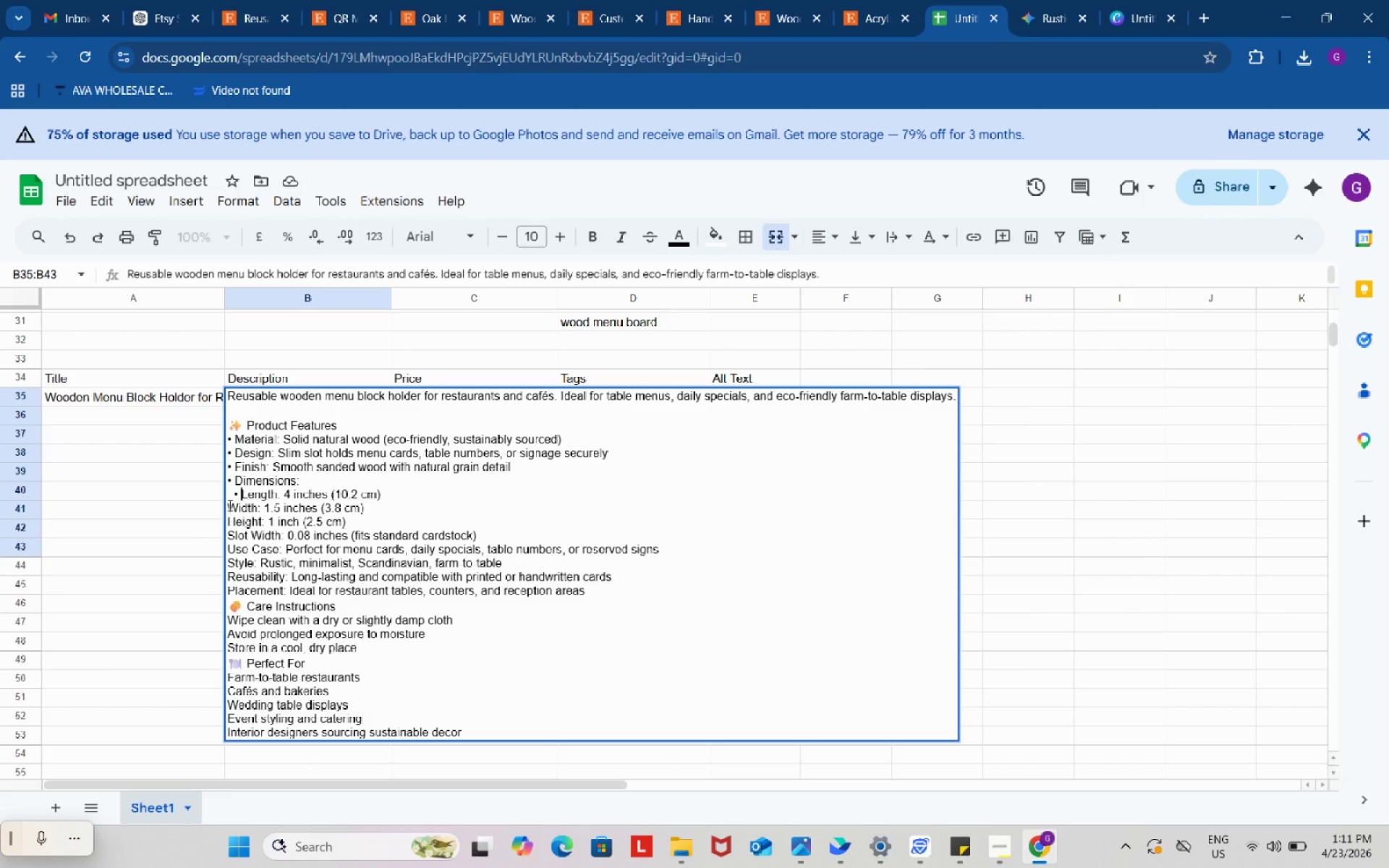 
left_click([229, 505])
 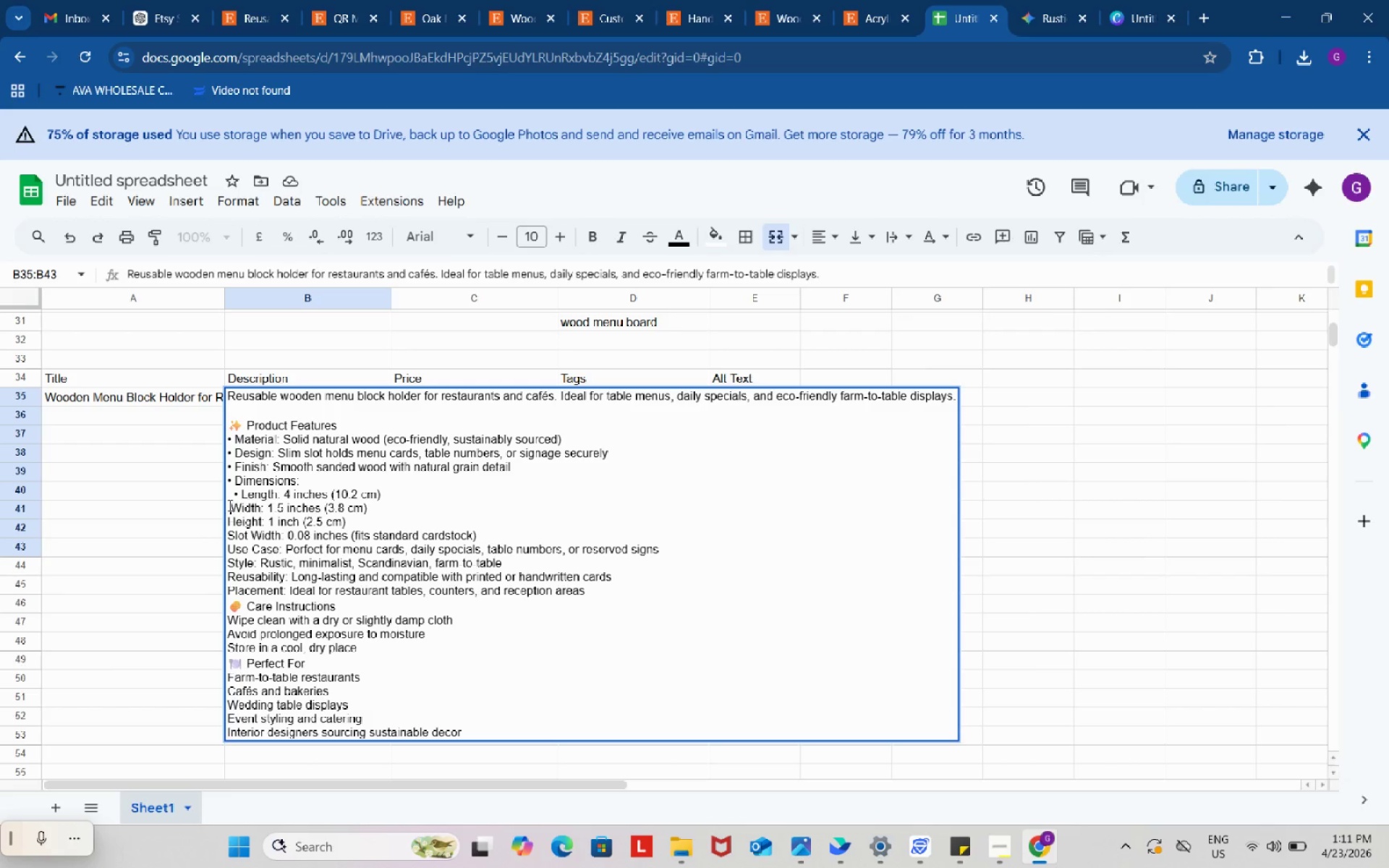 
key(Space)
 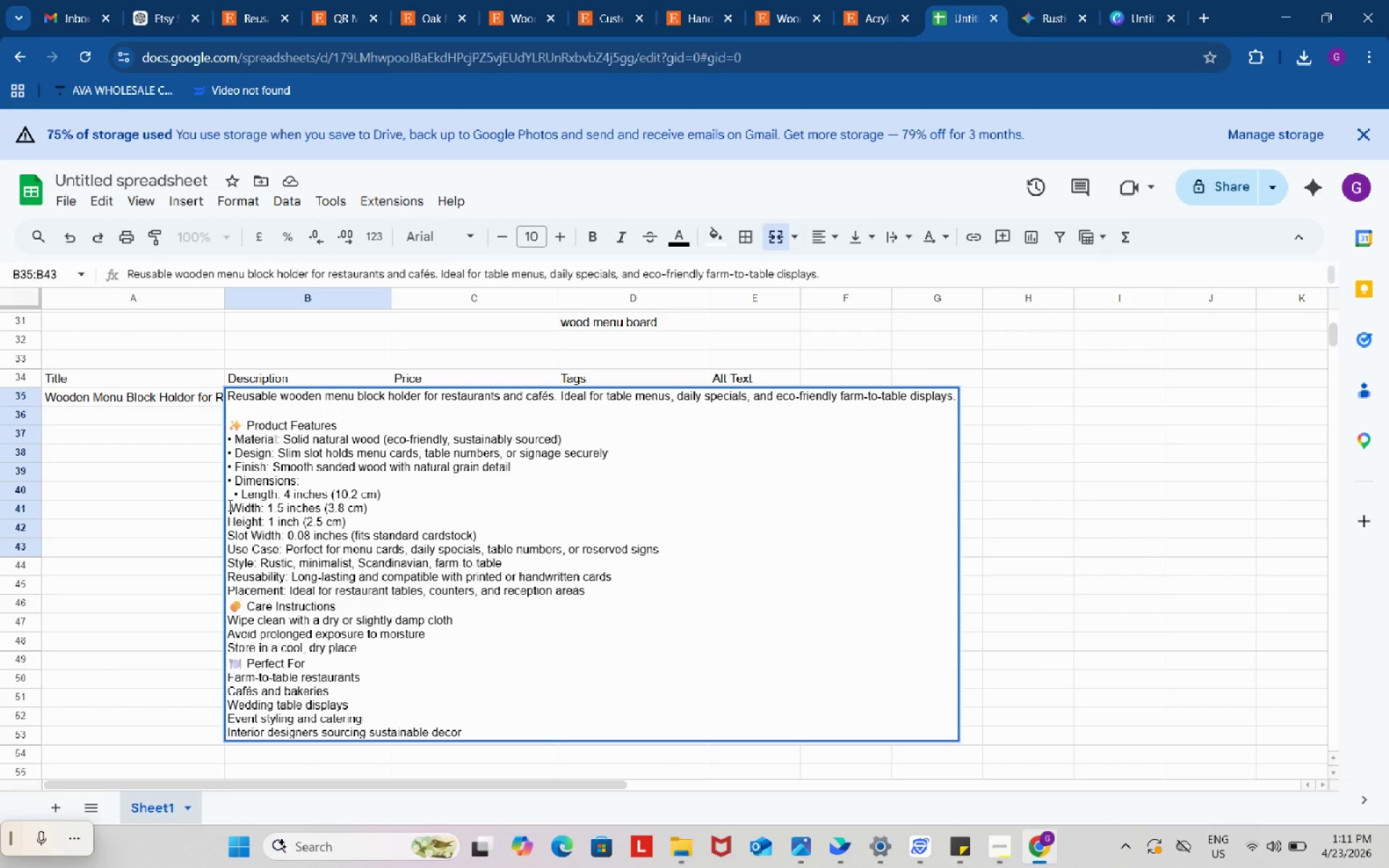 
key(Space)
 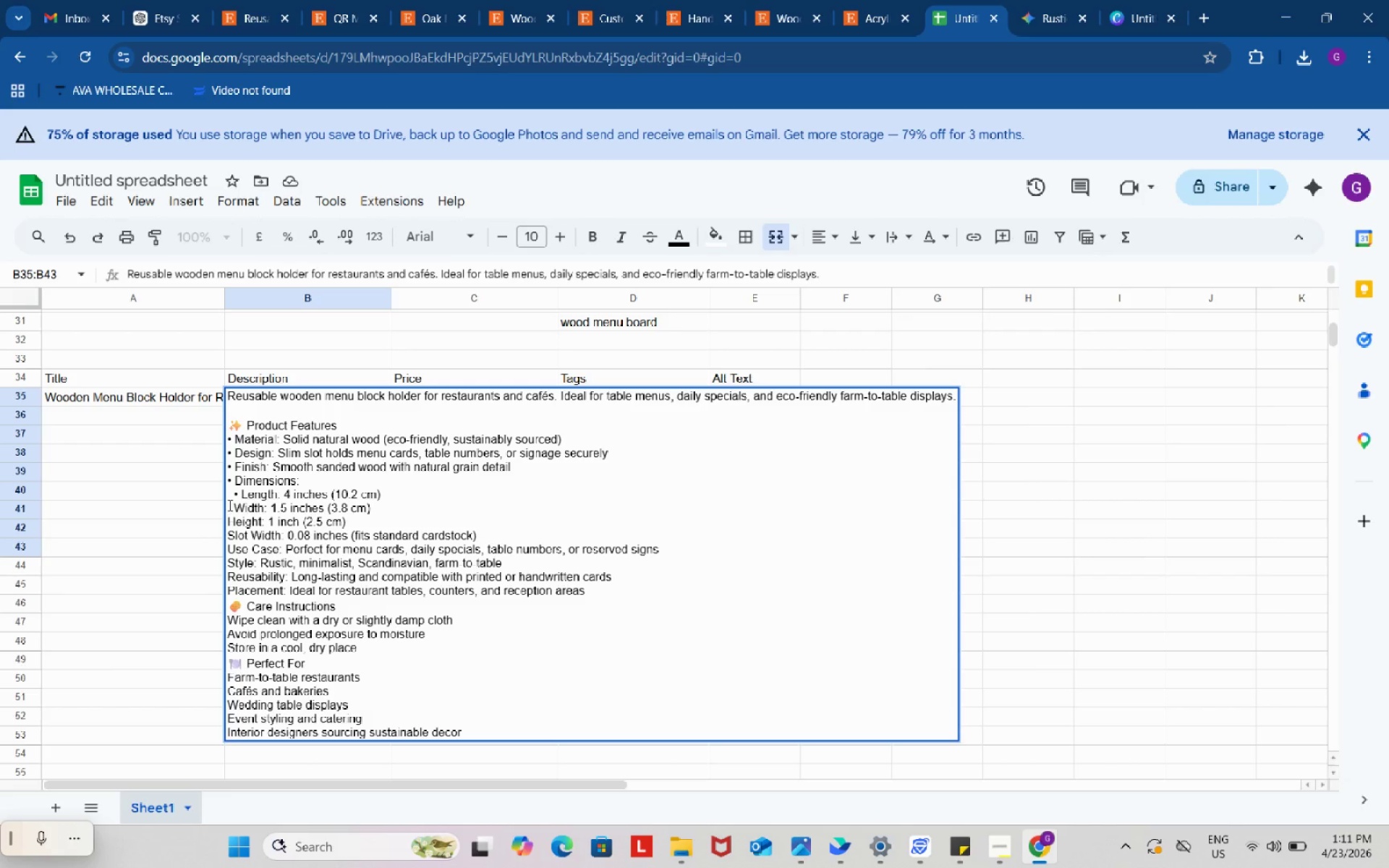 
key(Control+V)
 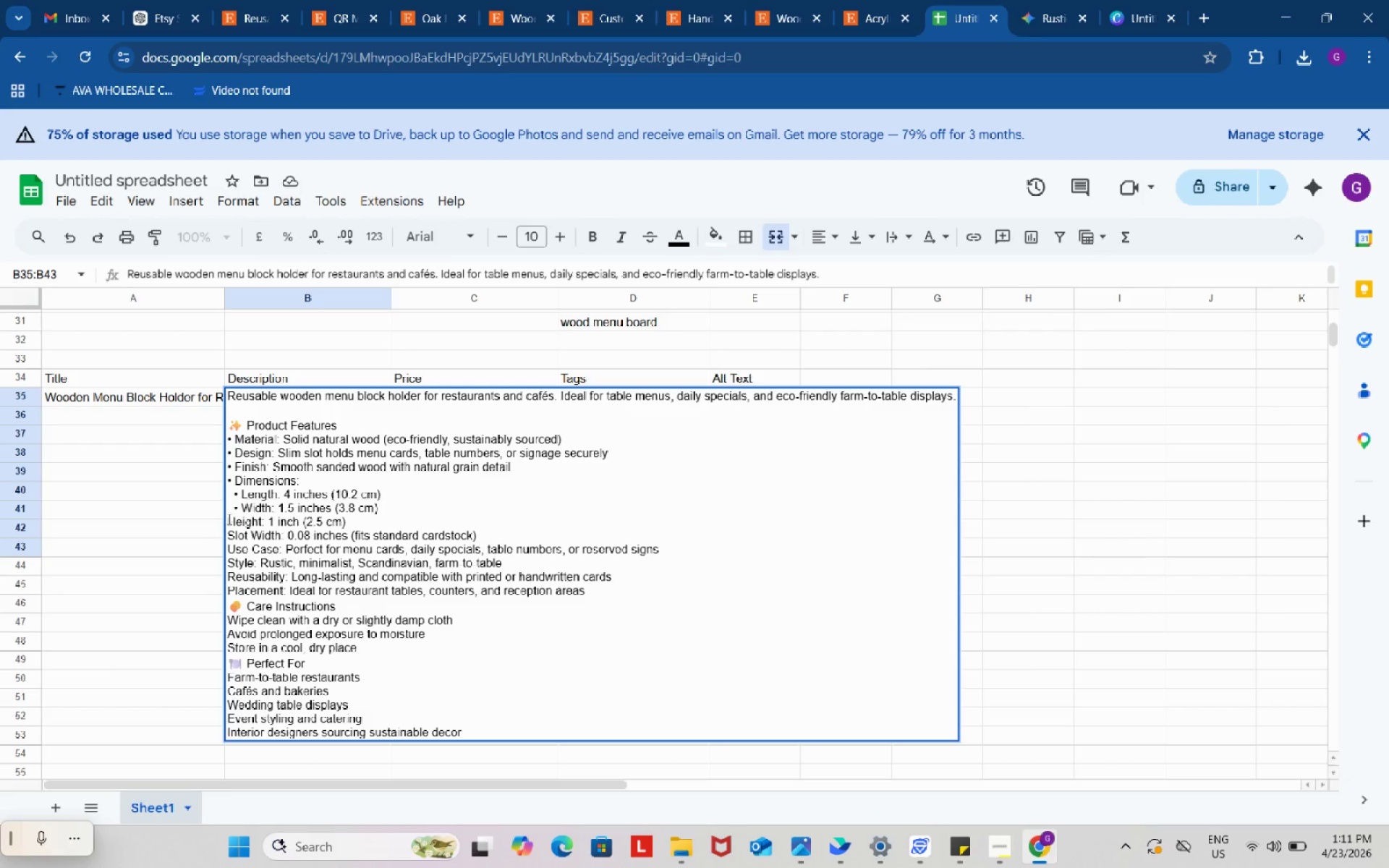 
left_click([228, 519])
 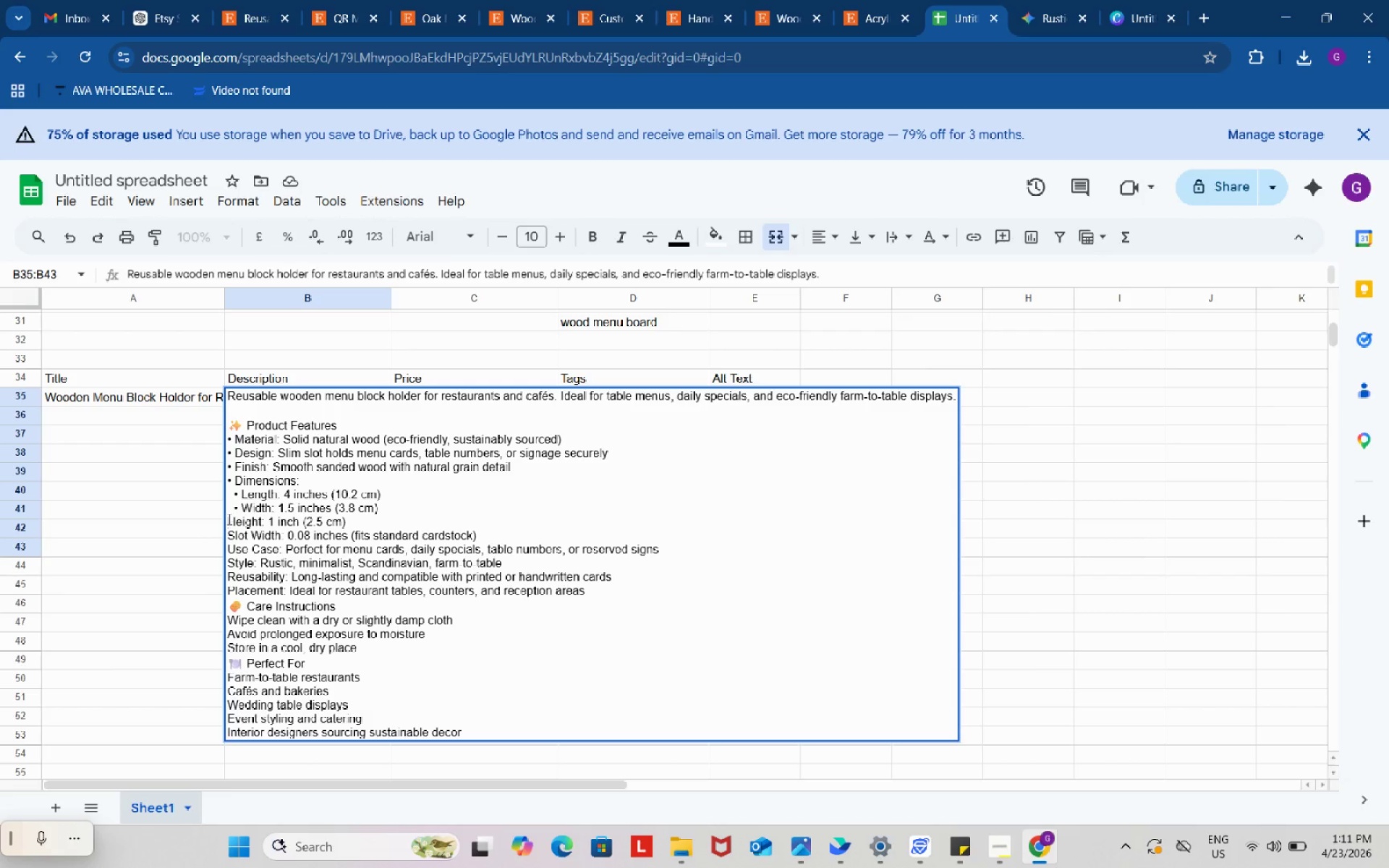 
key(Space)
 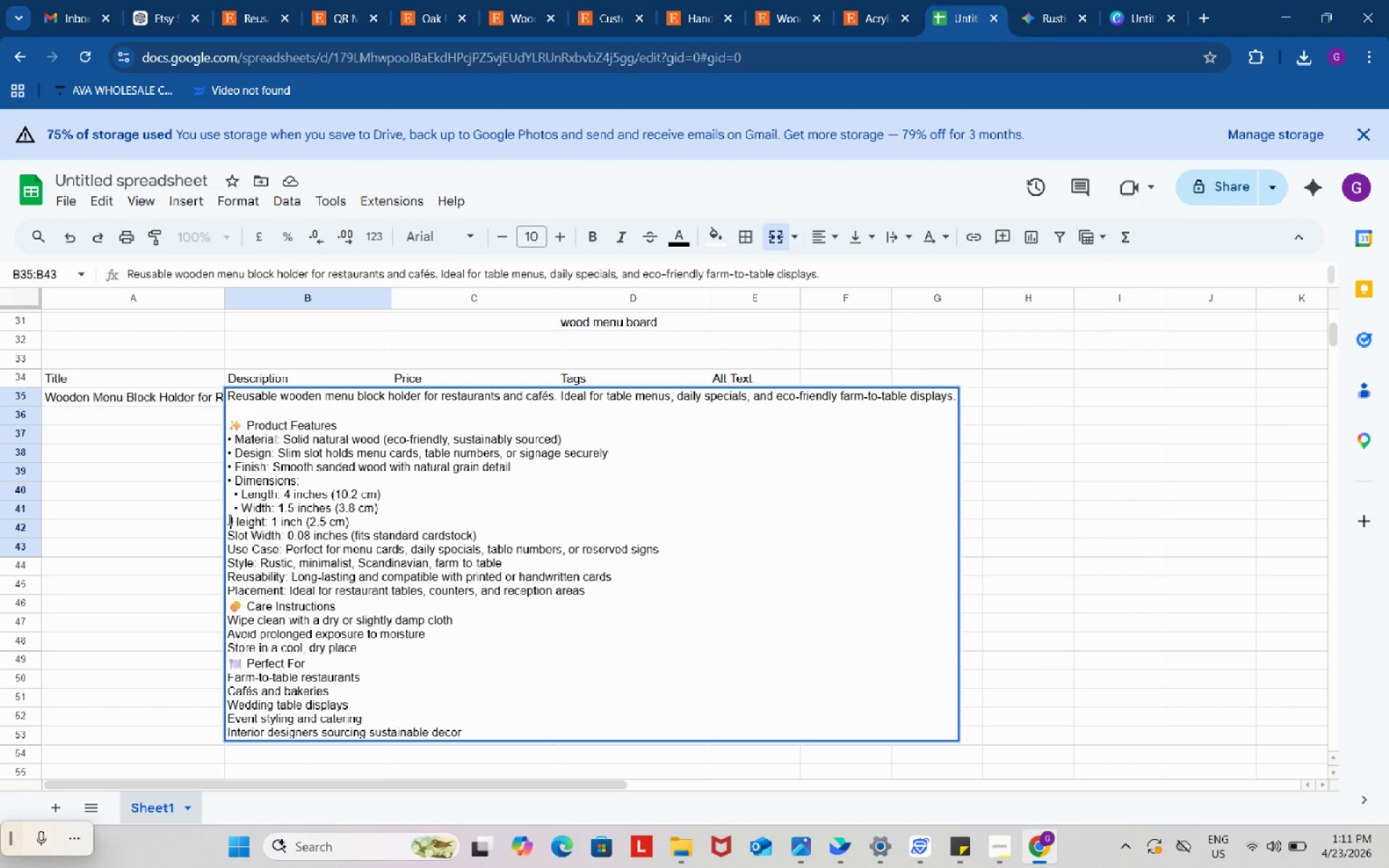 
key(Space)
 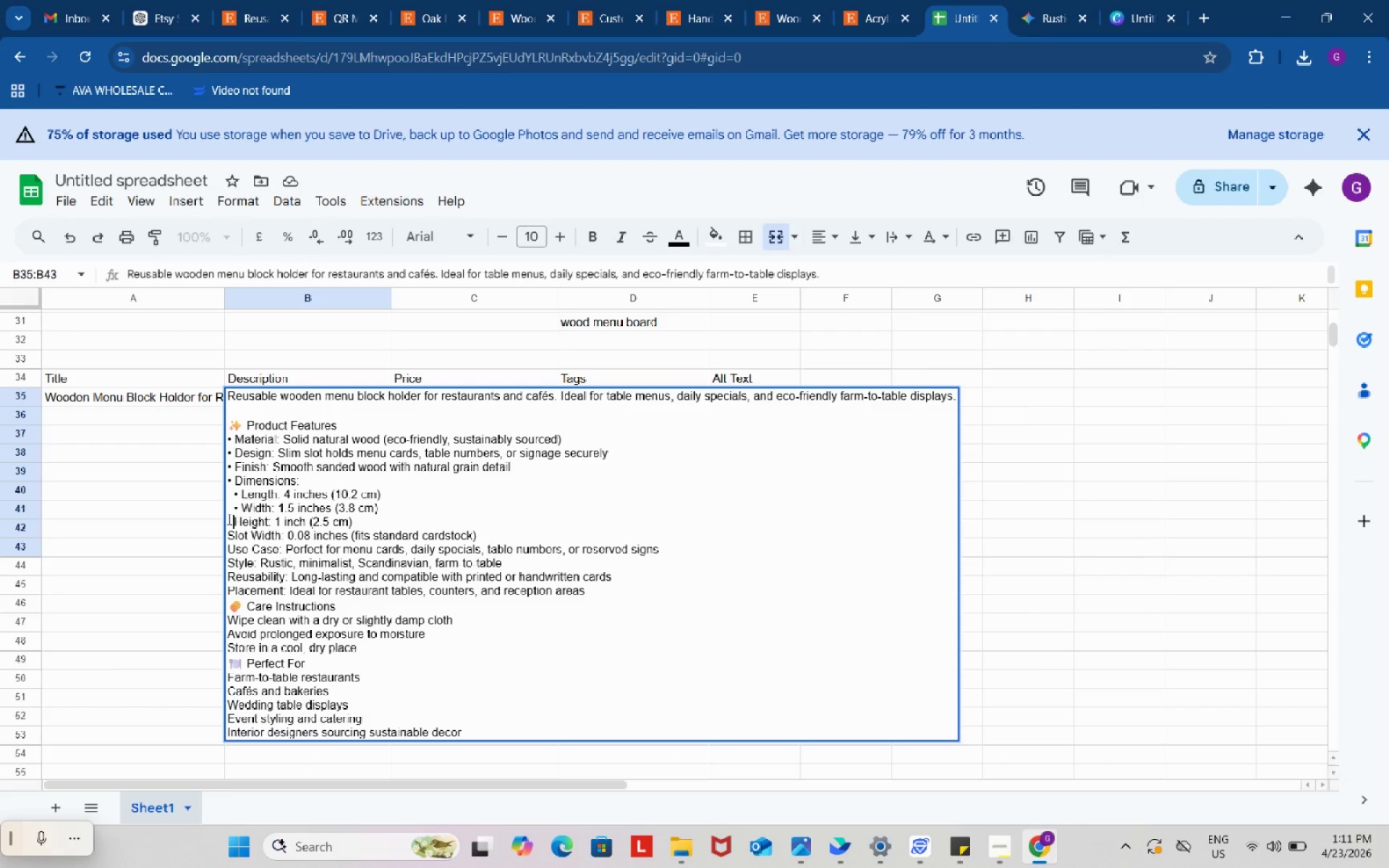 
key(Control+V)
 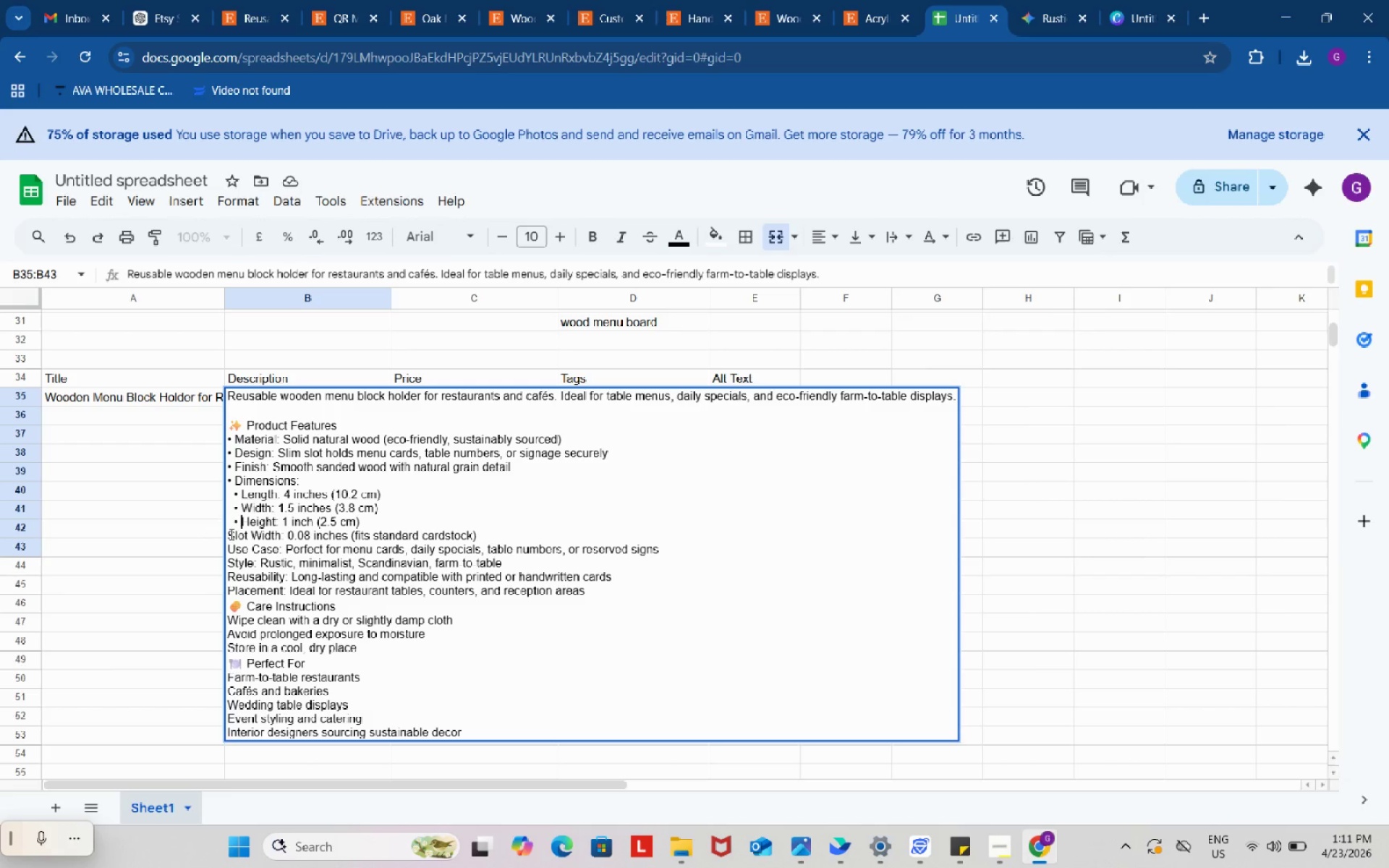 
left_click([227, 533])
 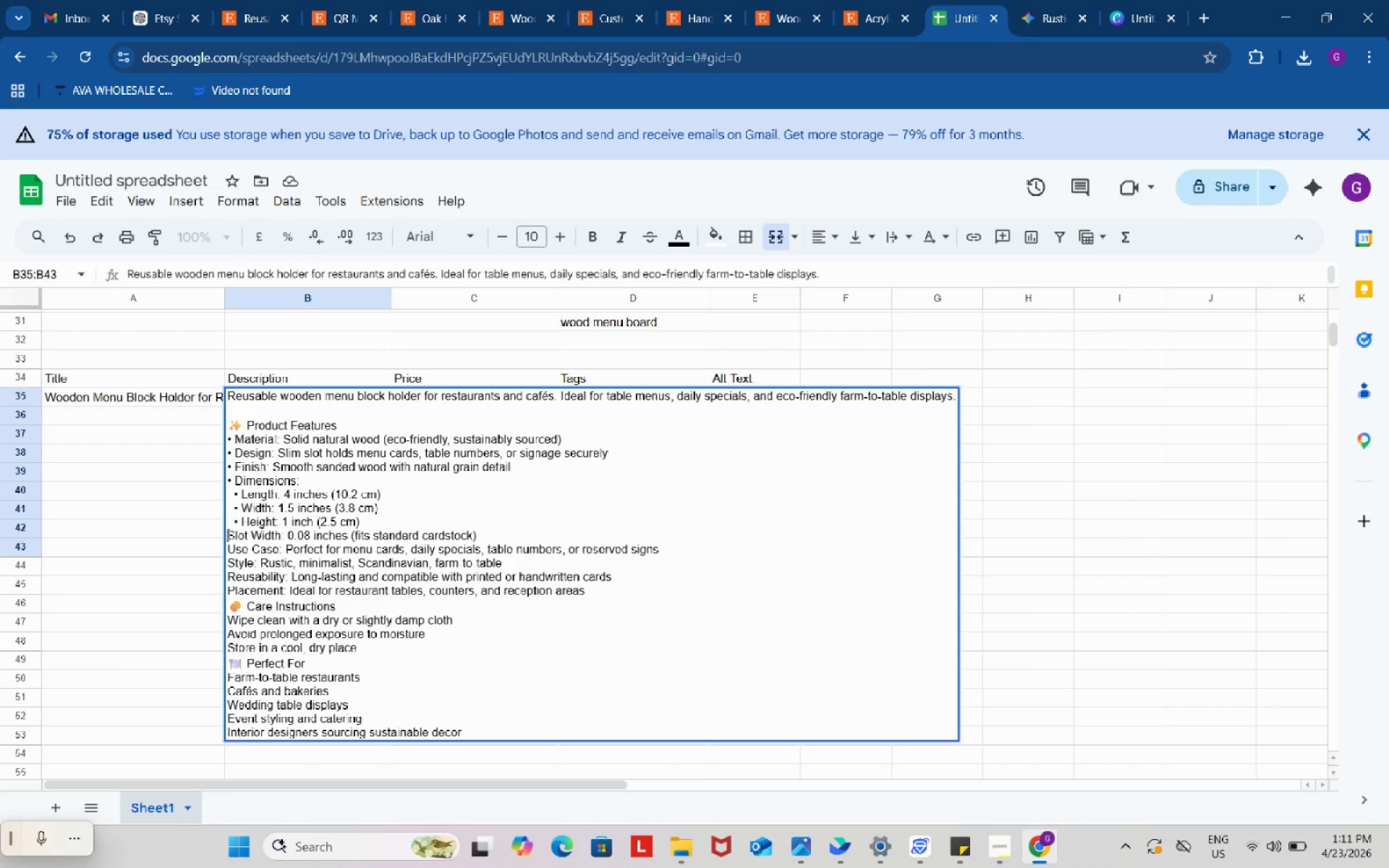 
key(Control+ControlLeft)
 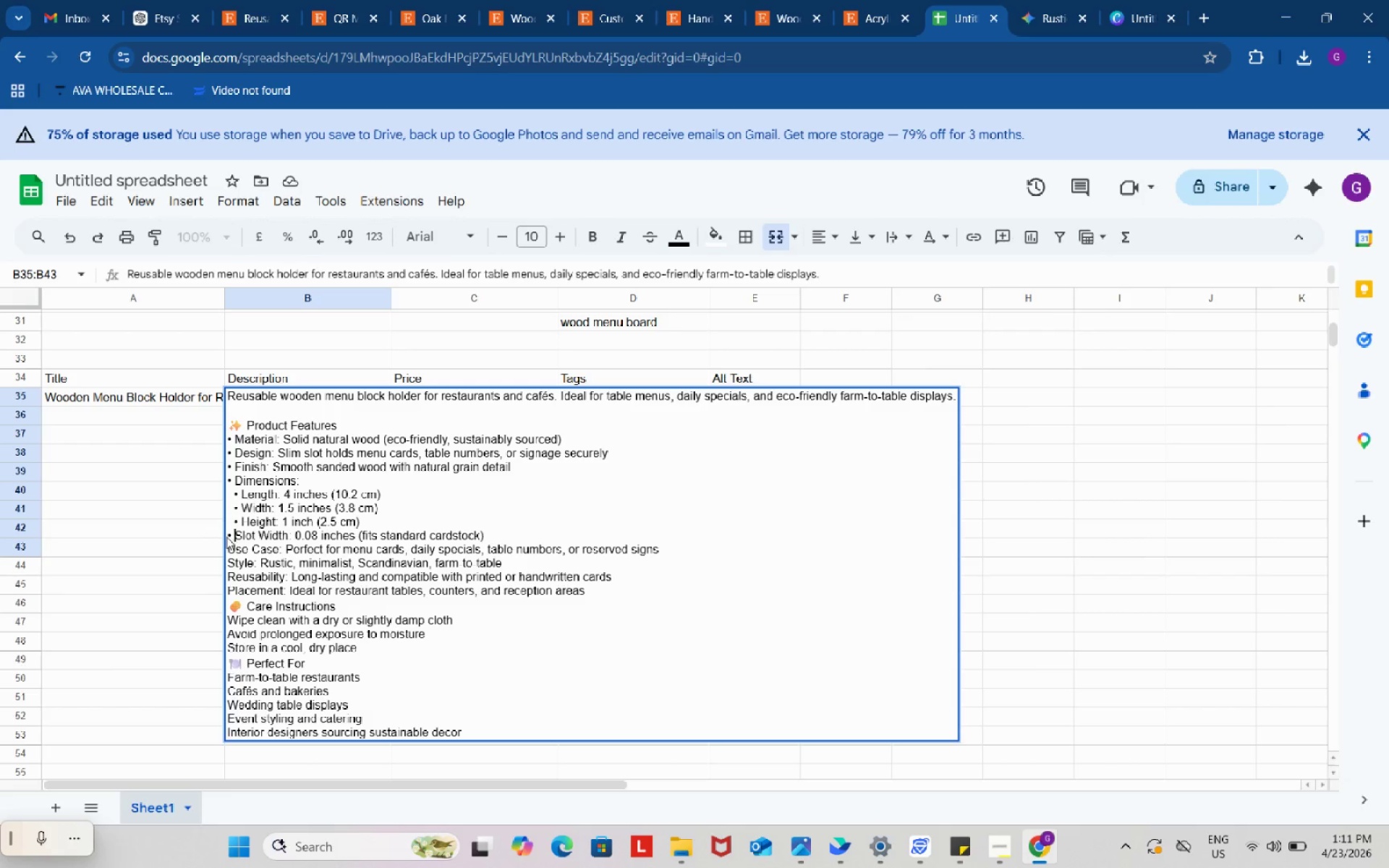 
key(Control+V)
 